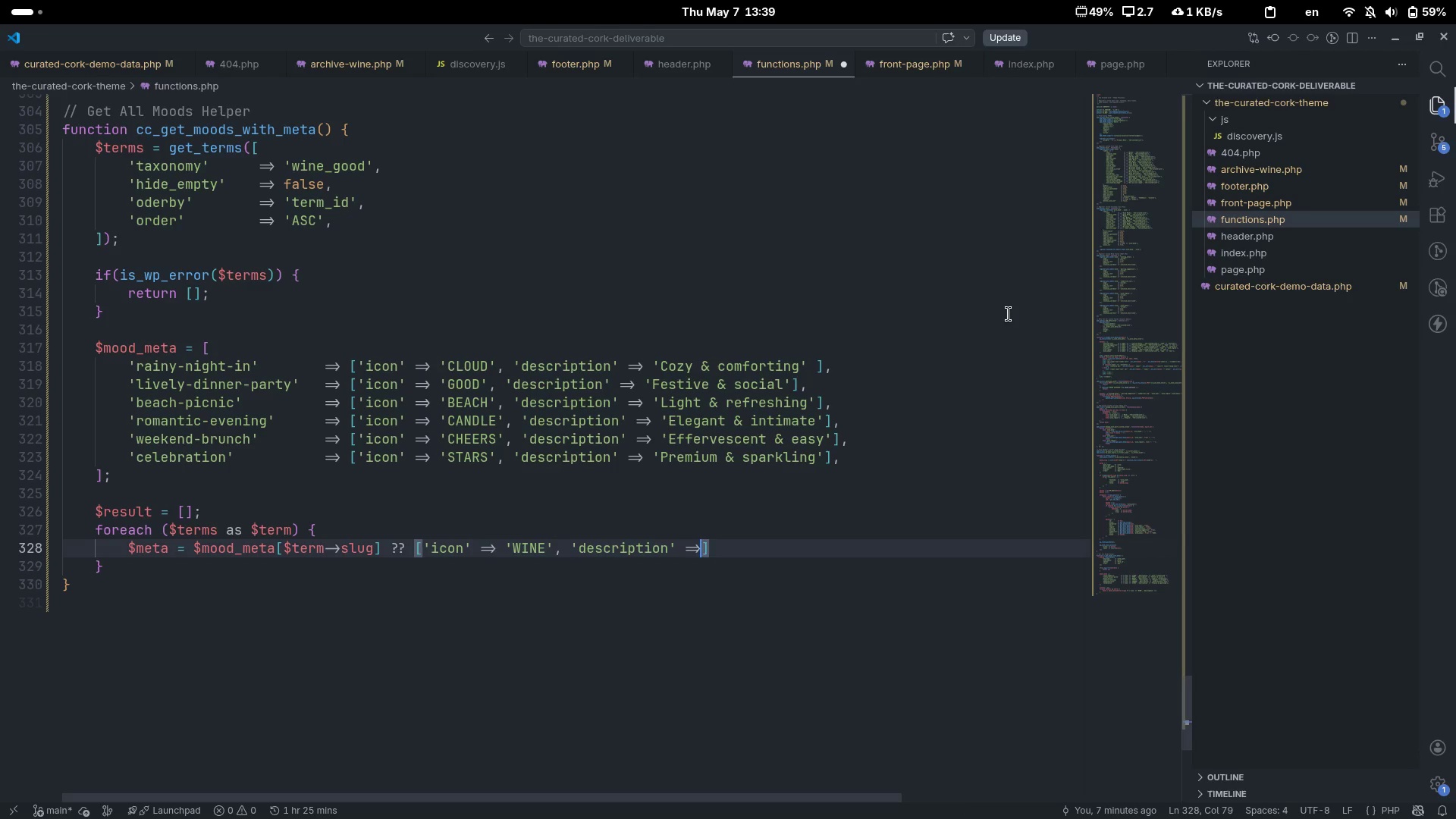 
key(Equal)
 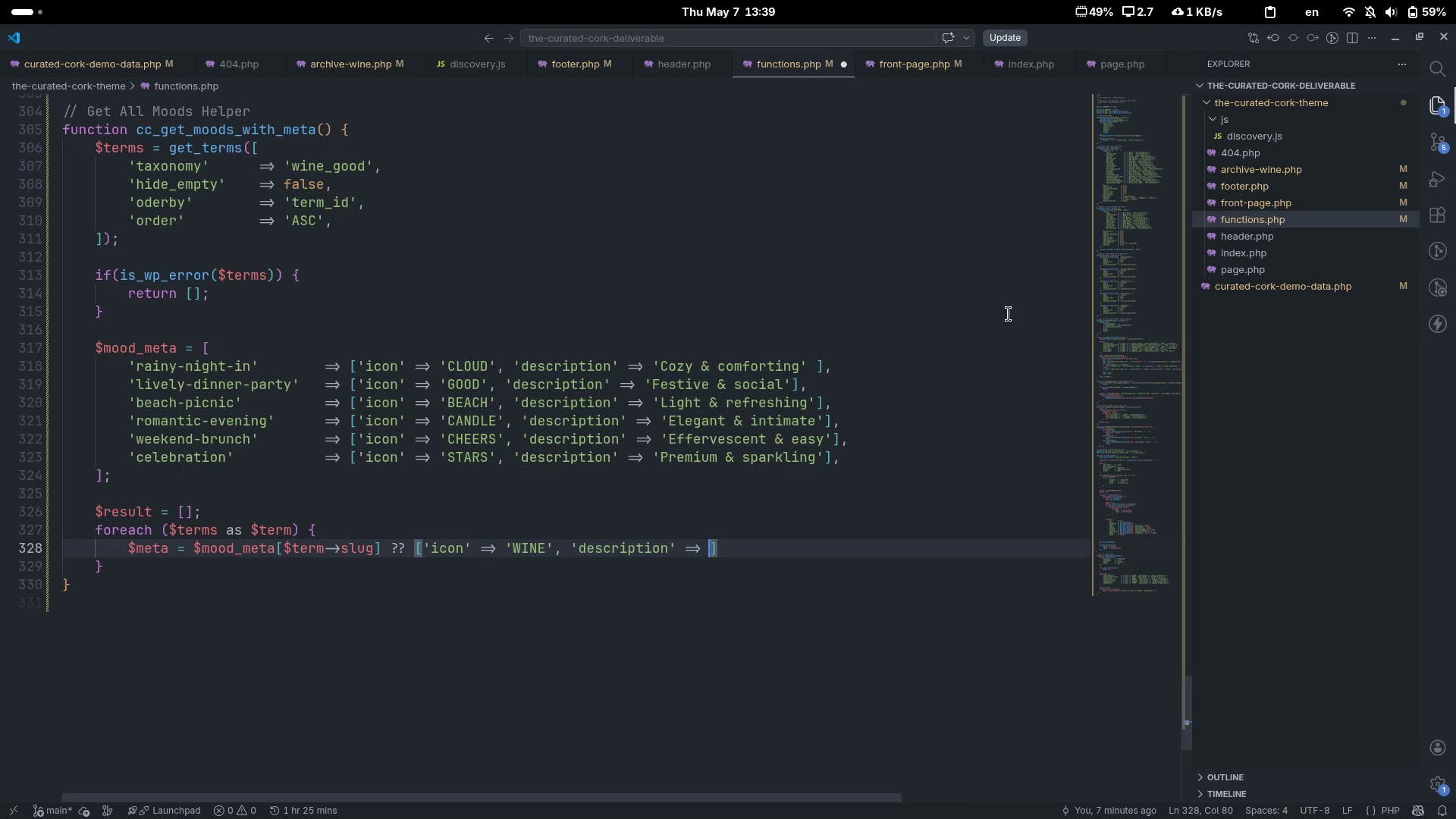 
key(Shift+ShiftLeft)
 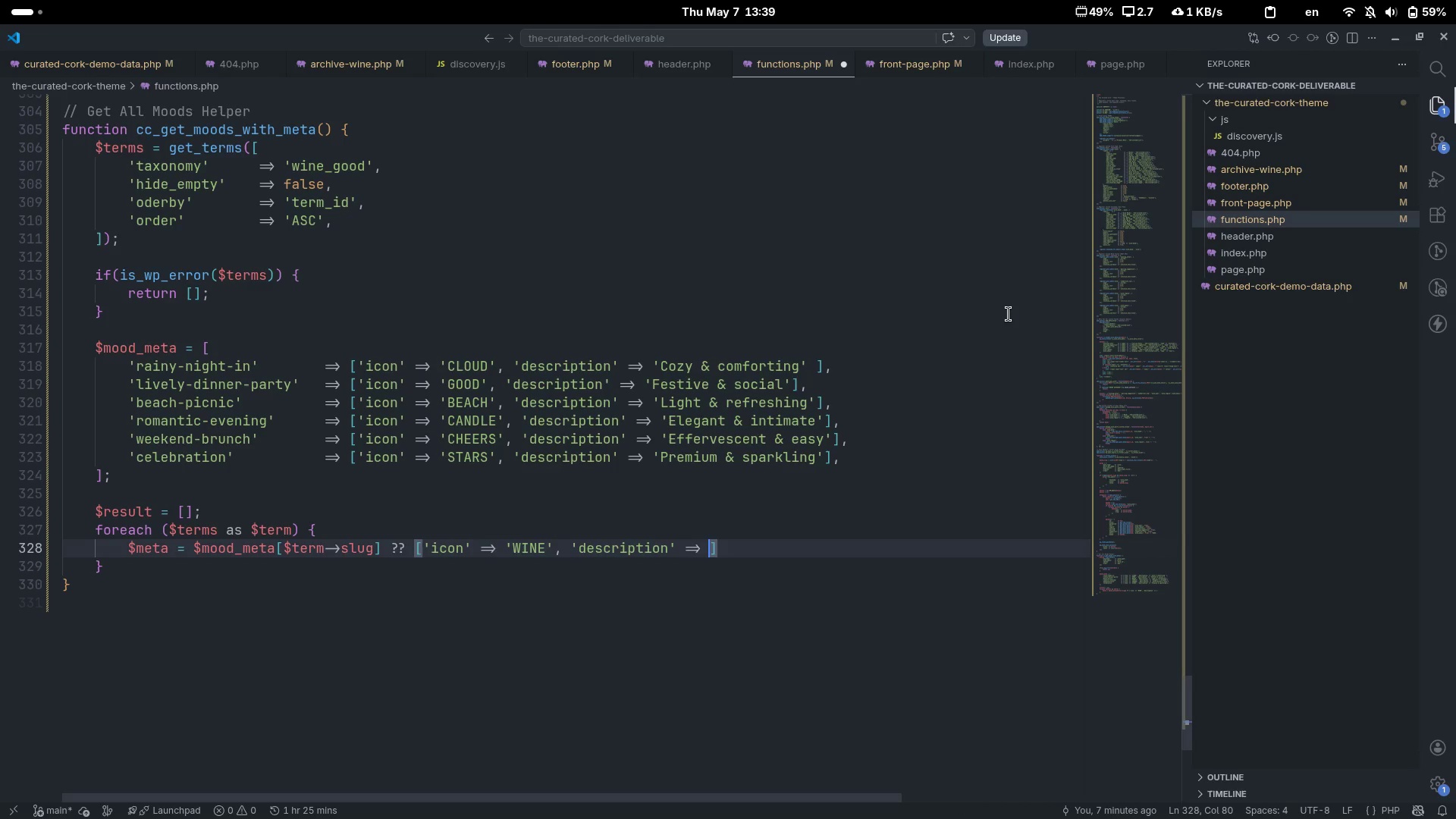 
key(Shift+Period)
 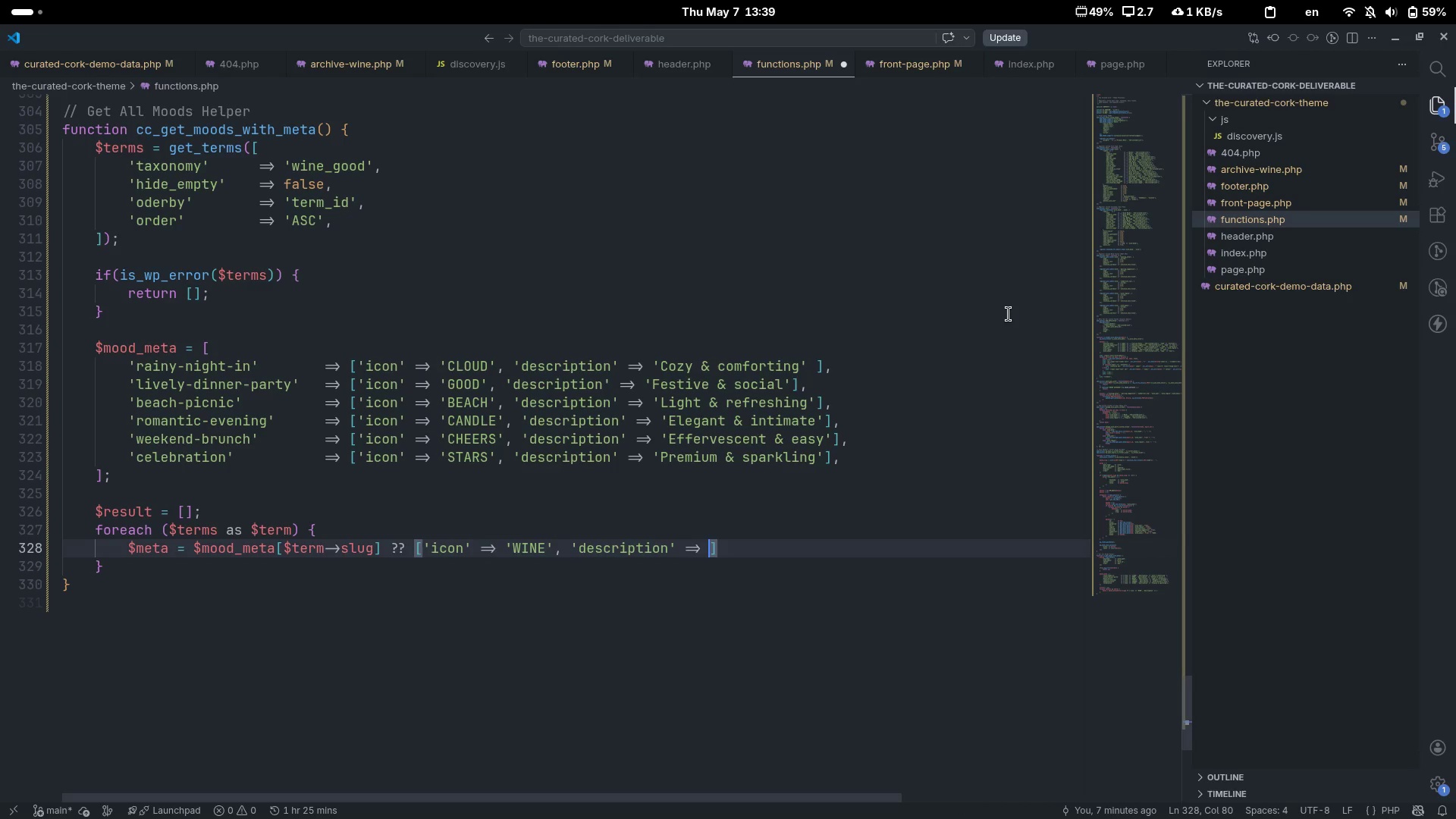 
key(Shift+Space)
 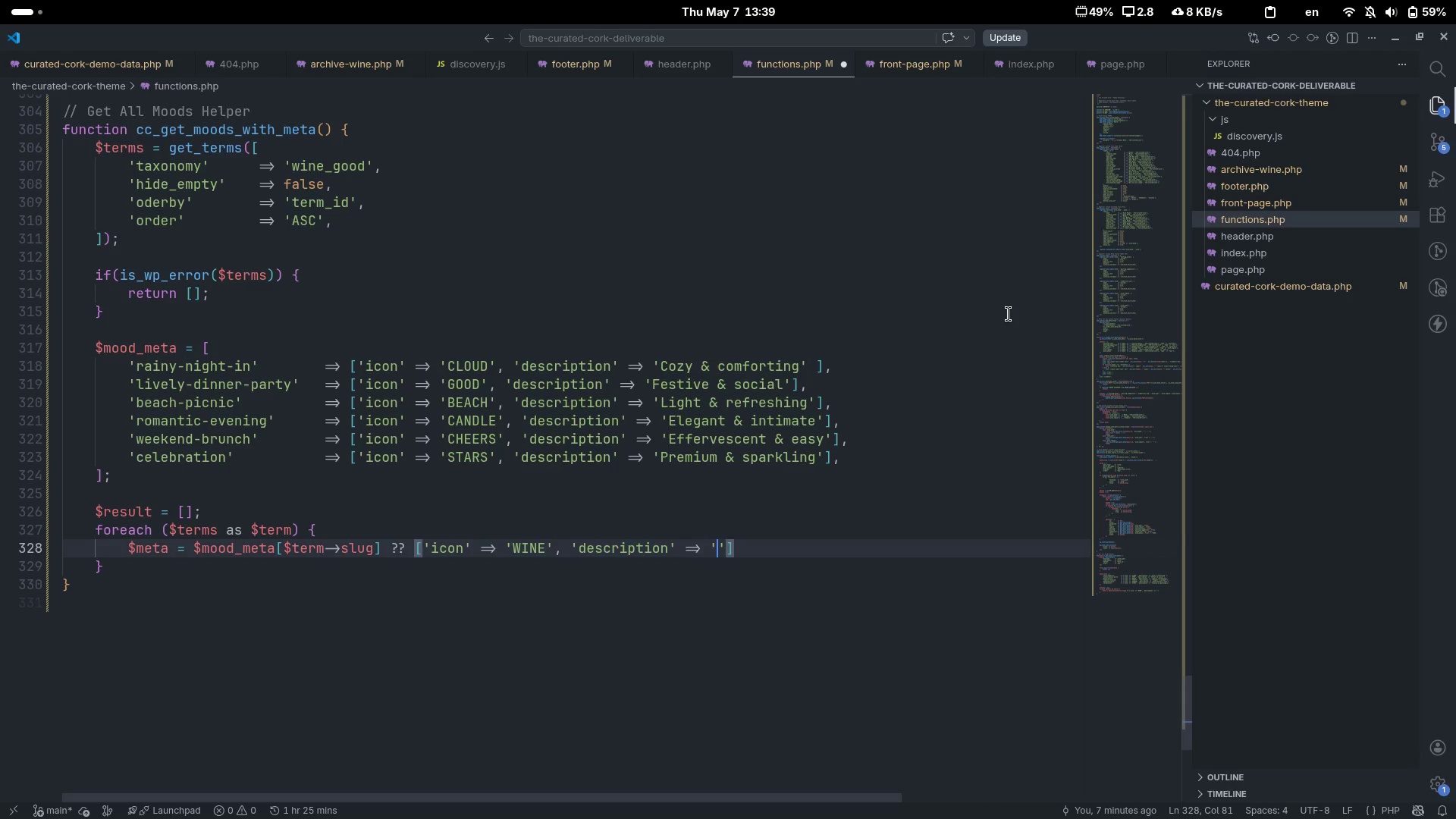 
key(Quote)
 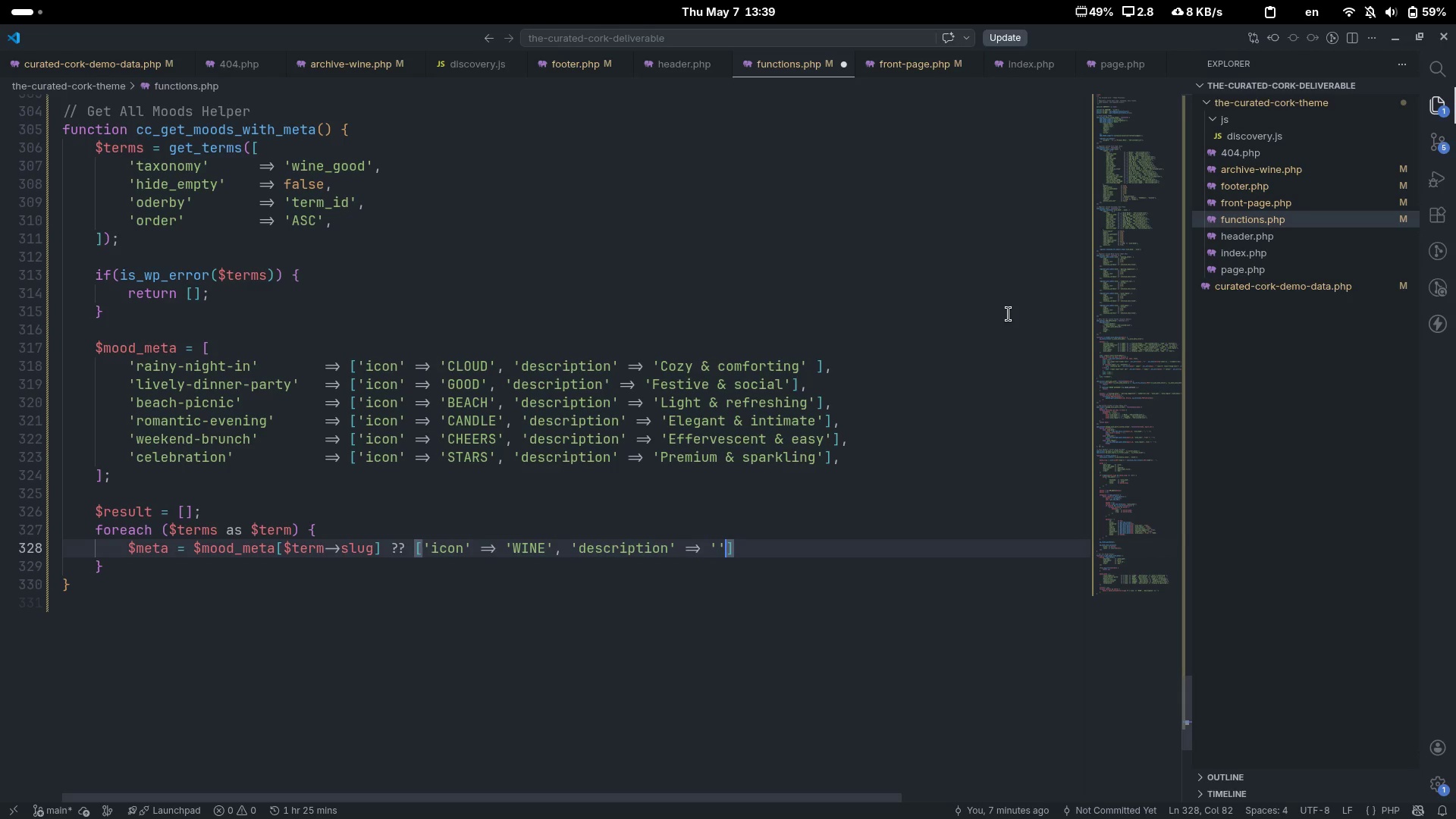 
key(ArrowRight)
 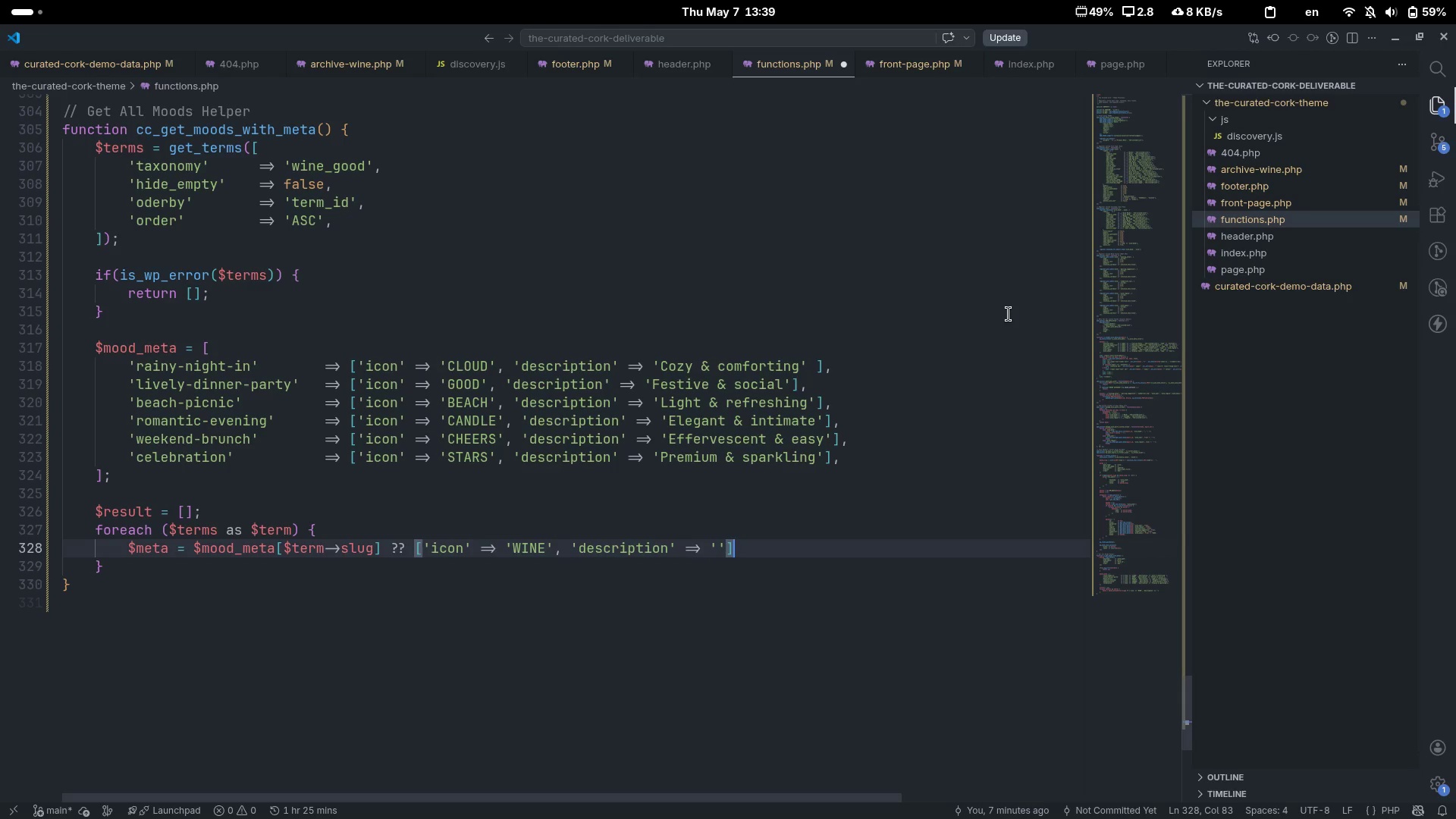 
key(ArrowRight)
 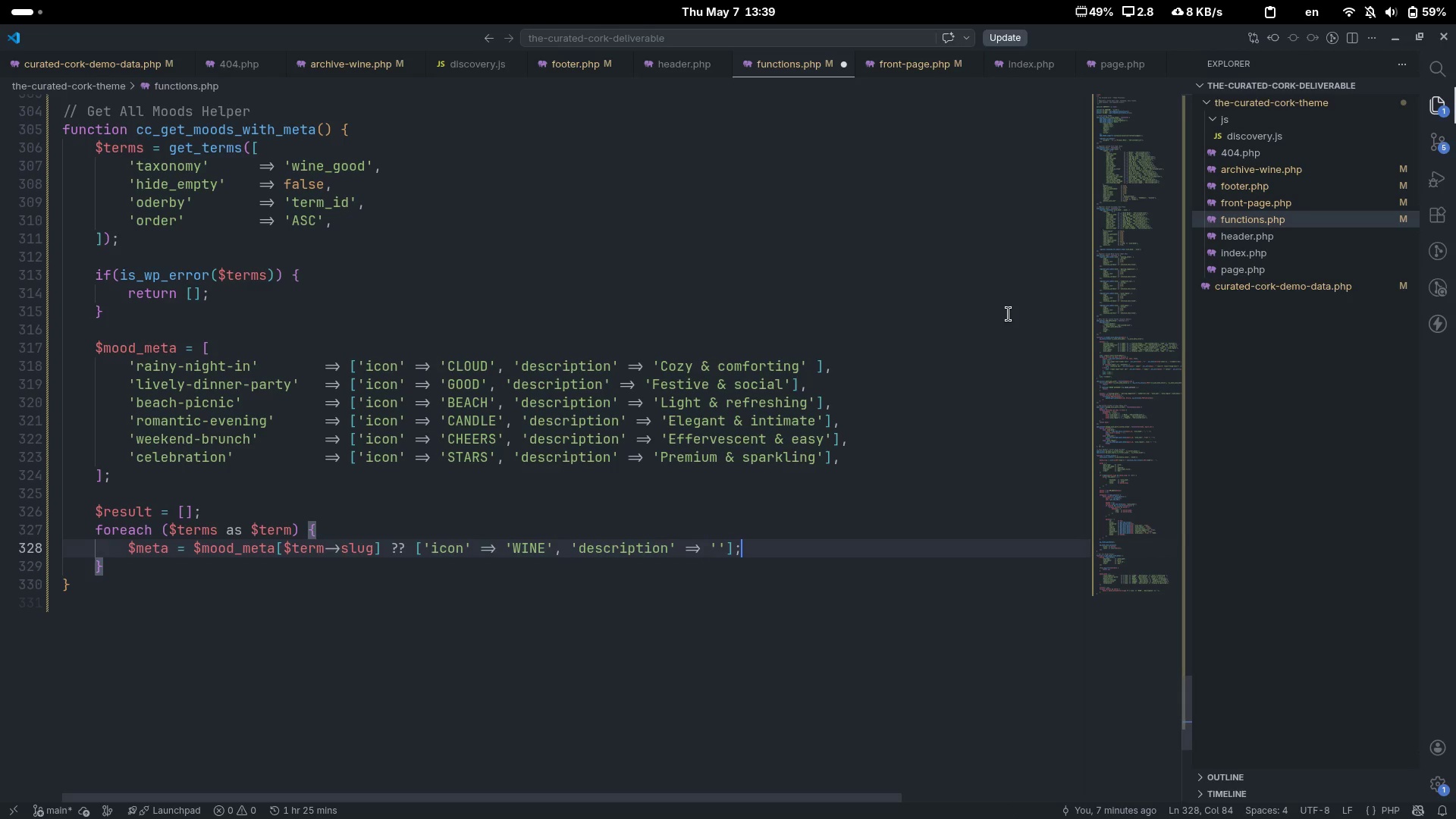 
key(Semicolon)
 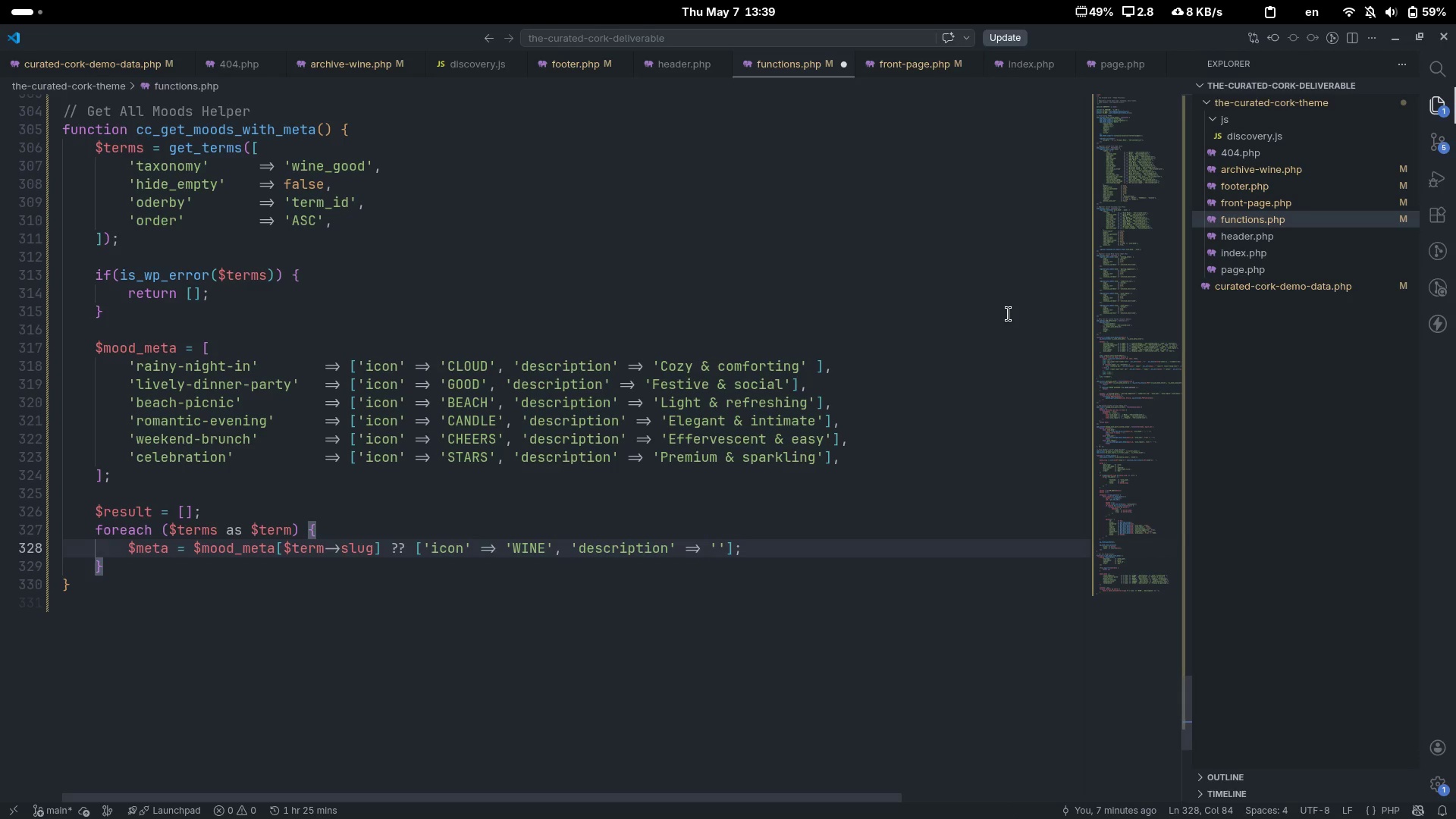 
key(Enter)
 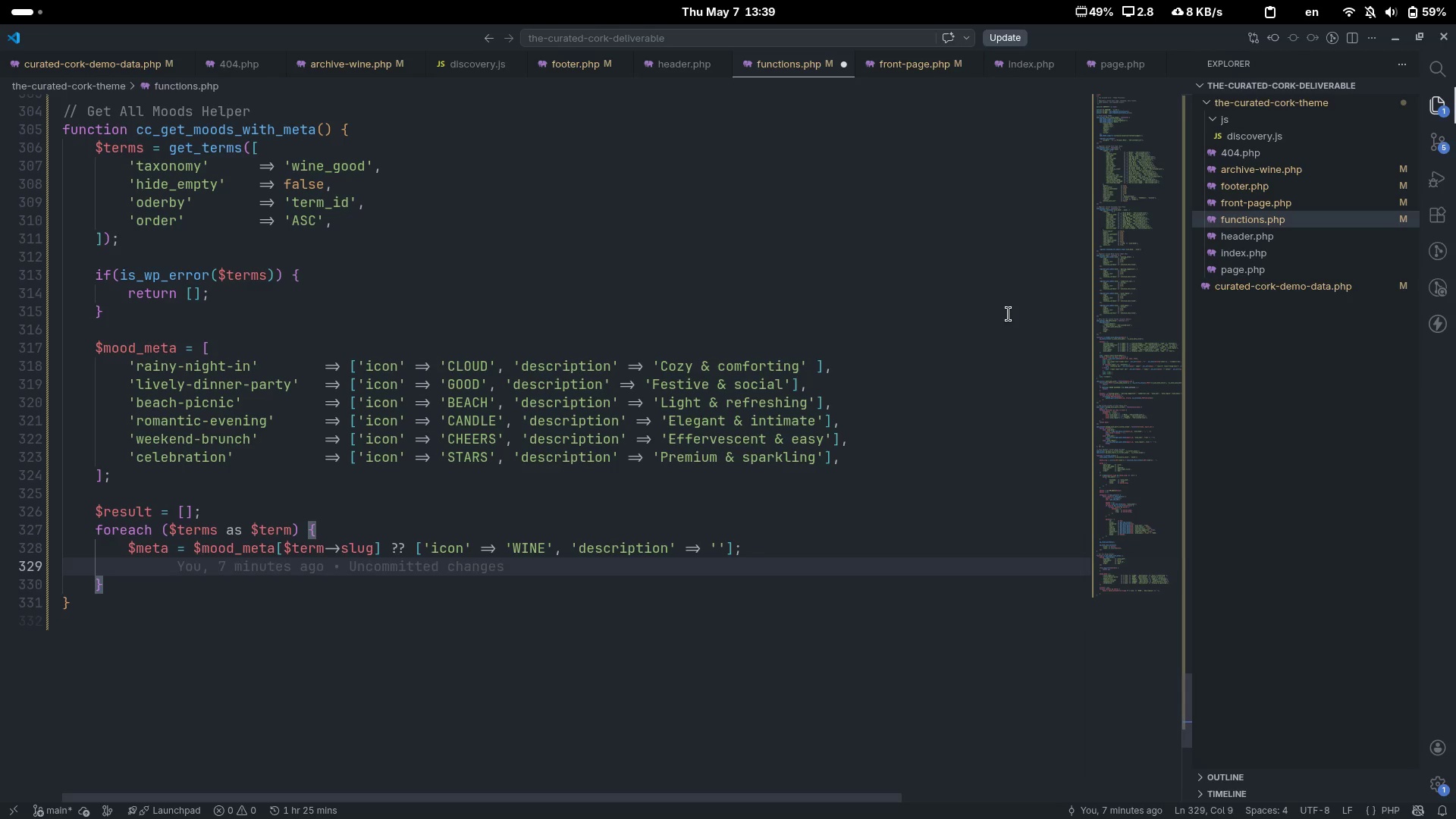 
type(#)
key(Backspace)
type($res)
key(Tab)
type( = [)
 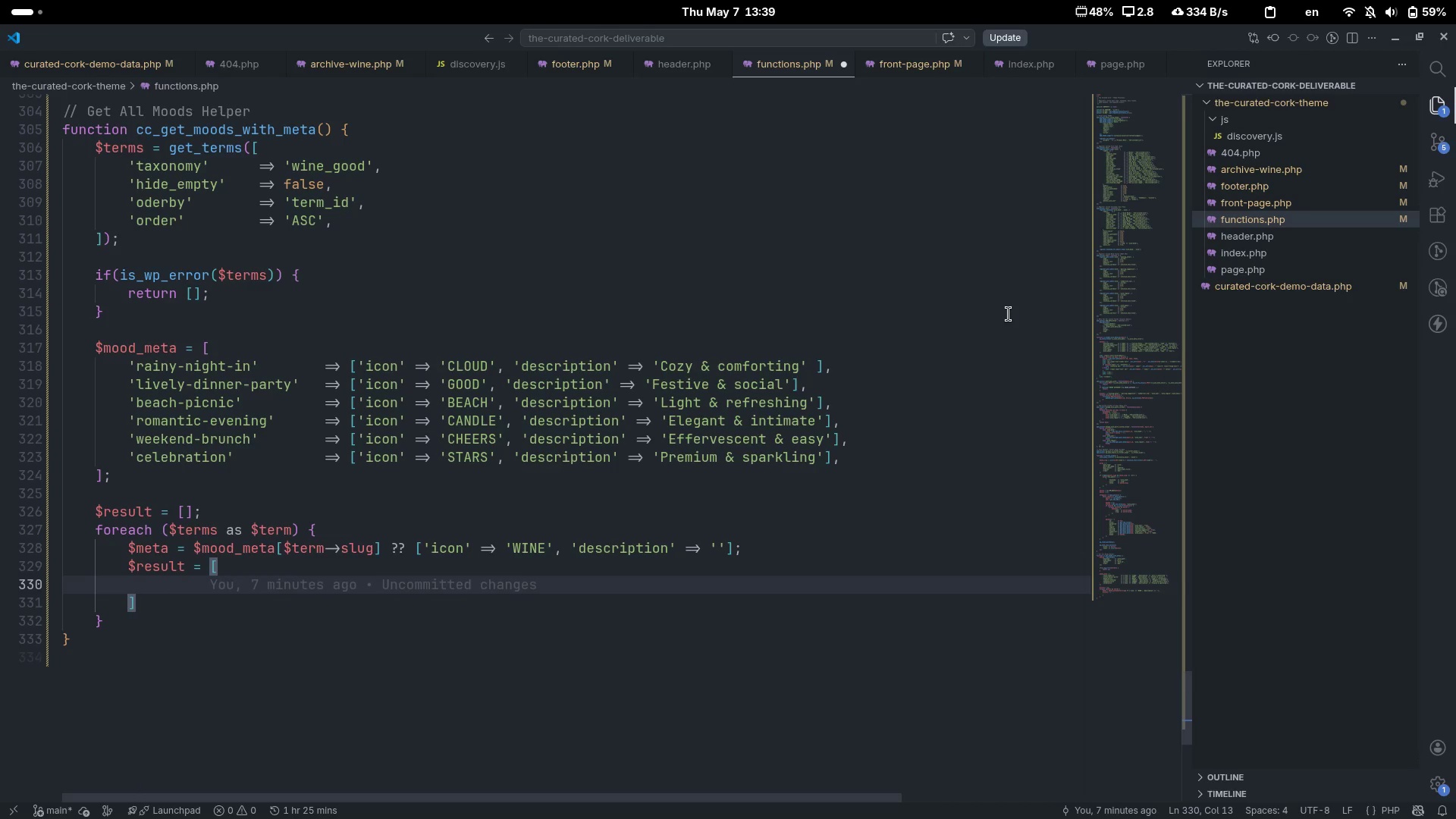 
 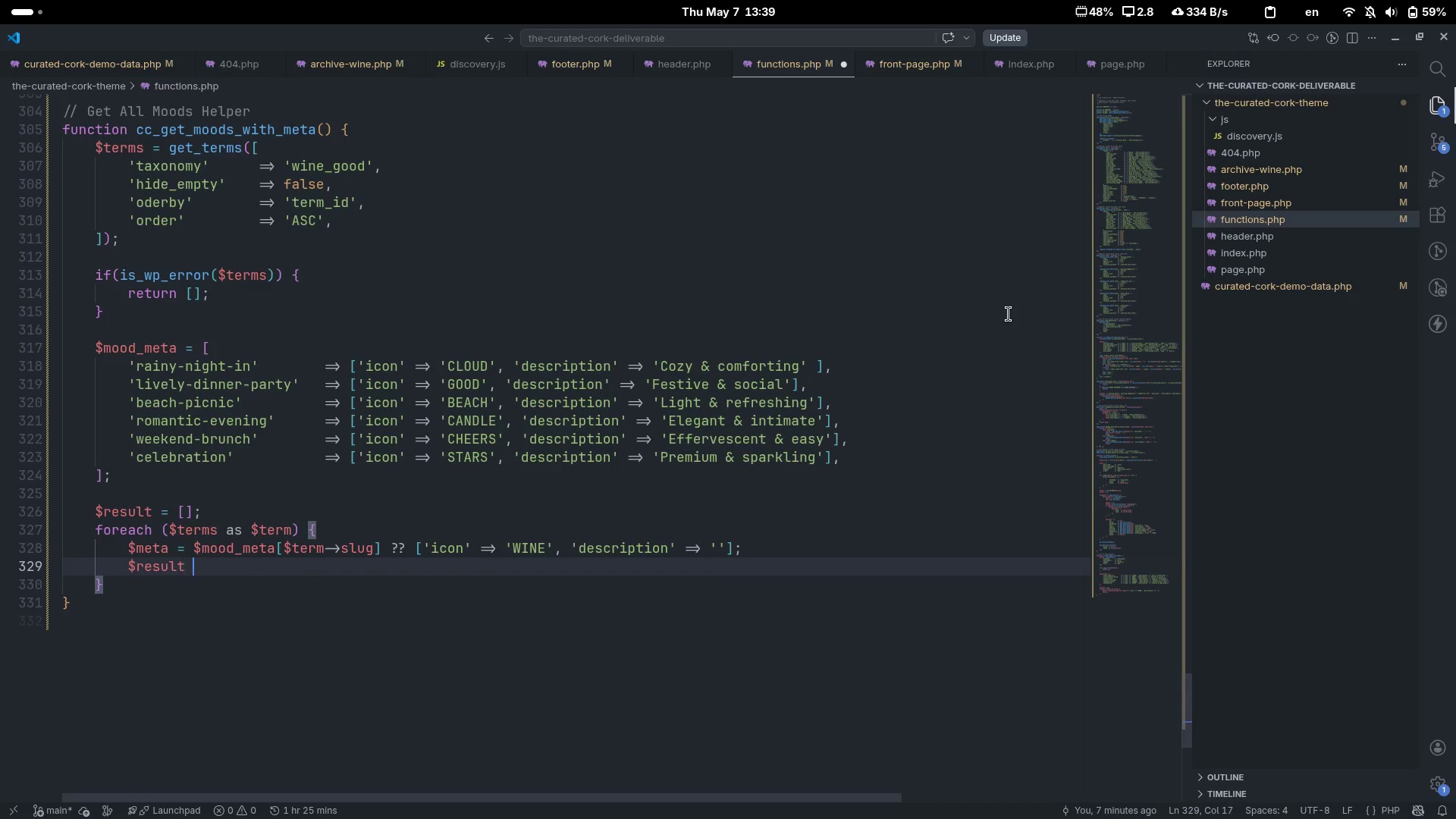 
key(Enter)
 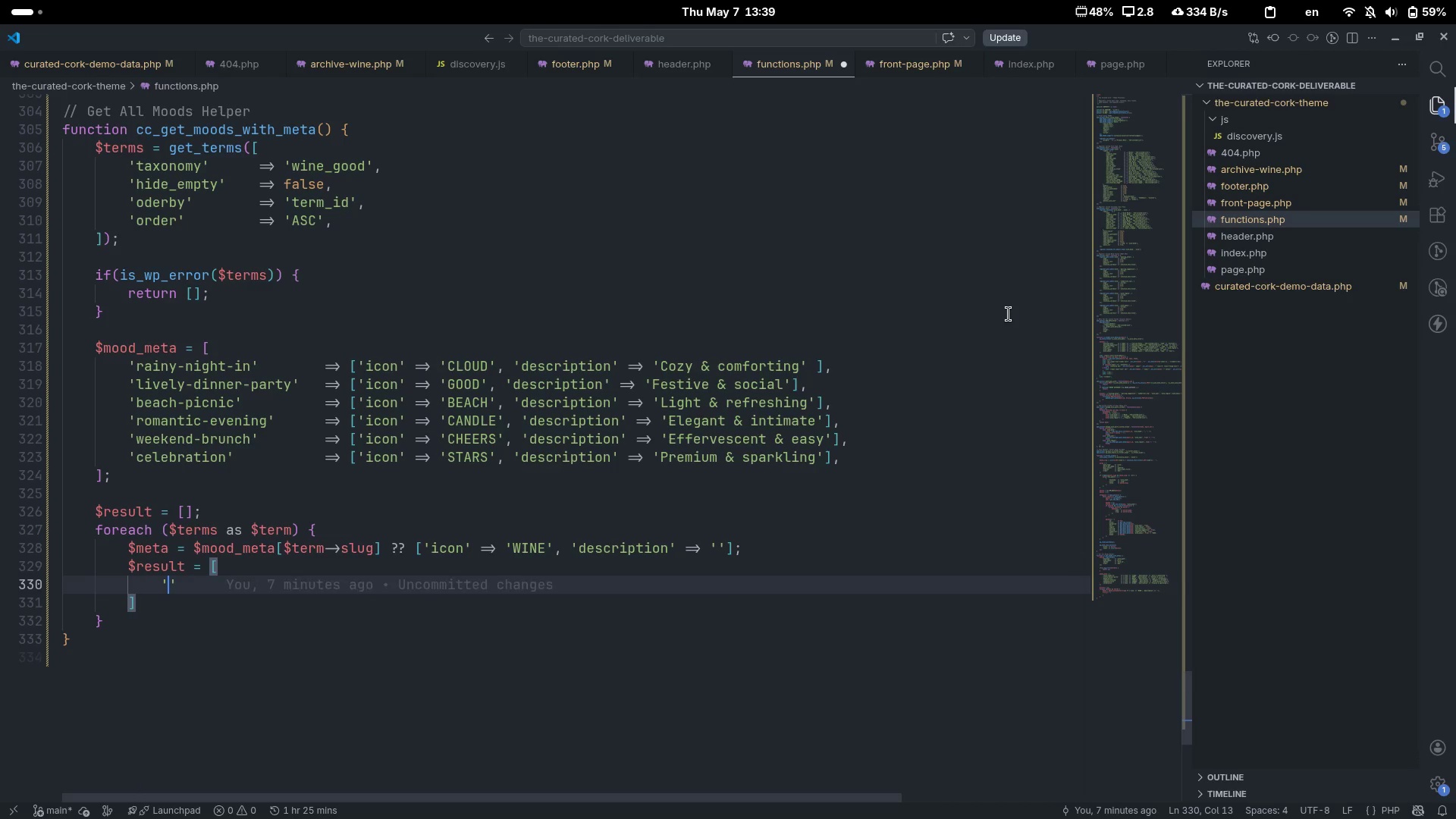 
type('id)
 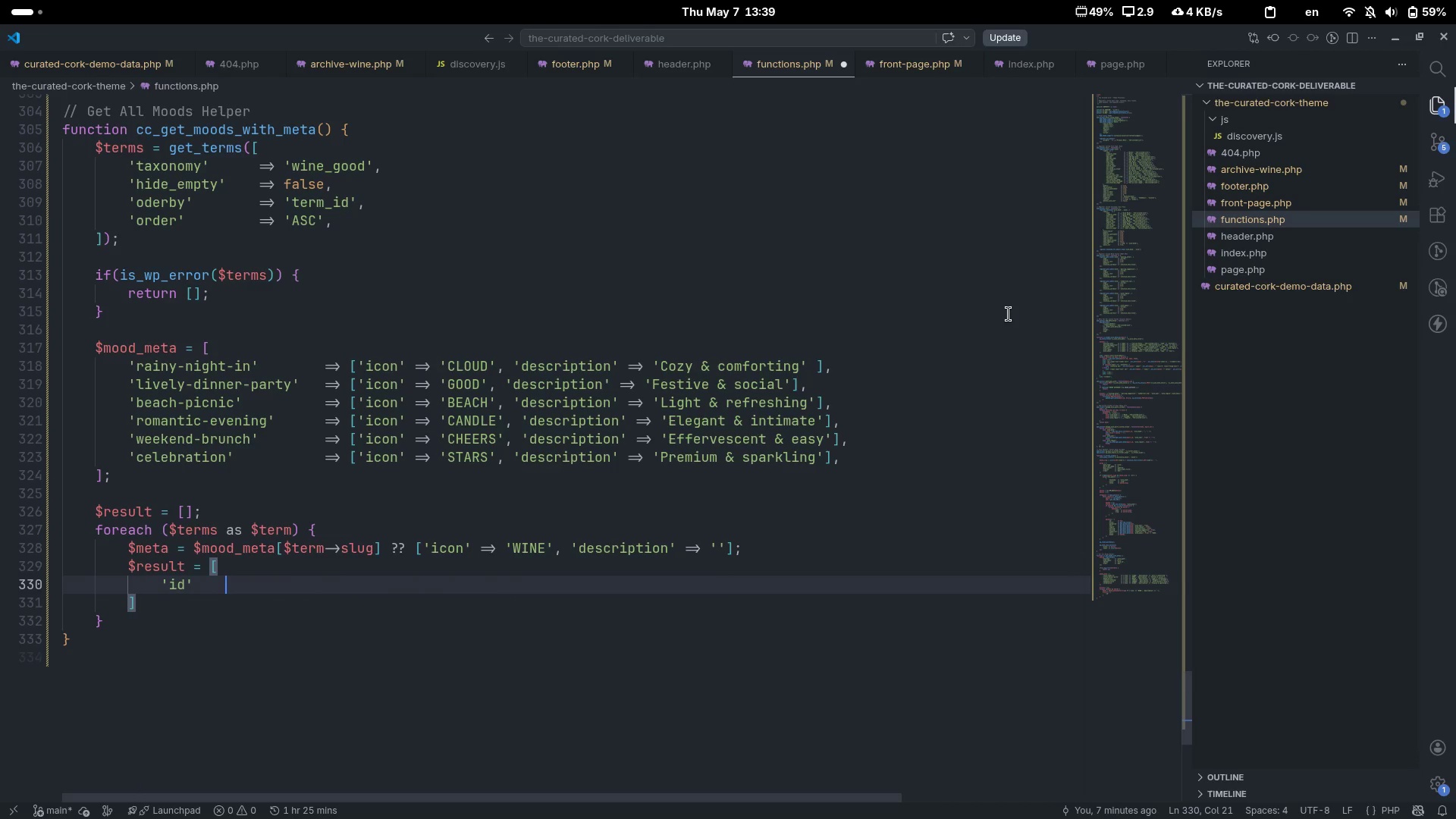 
key(ArrowRight)
 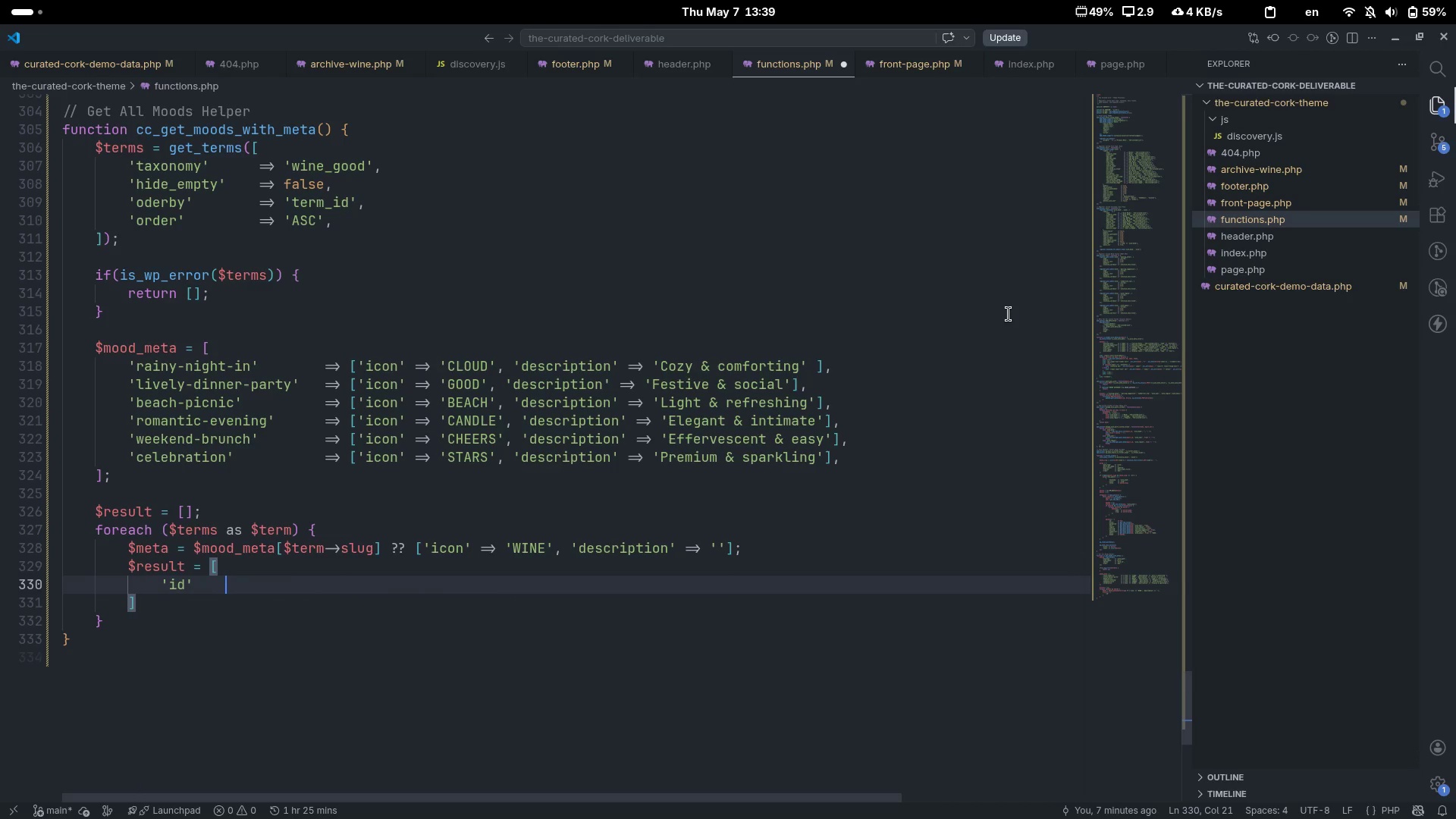 
key(Tab)
key(Tab)
type(=> ')
key(Backspace)
type($term->term_id;)
key(Backspace)
type(,)
 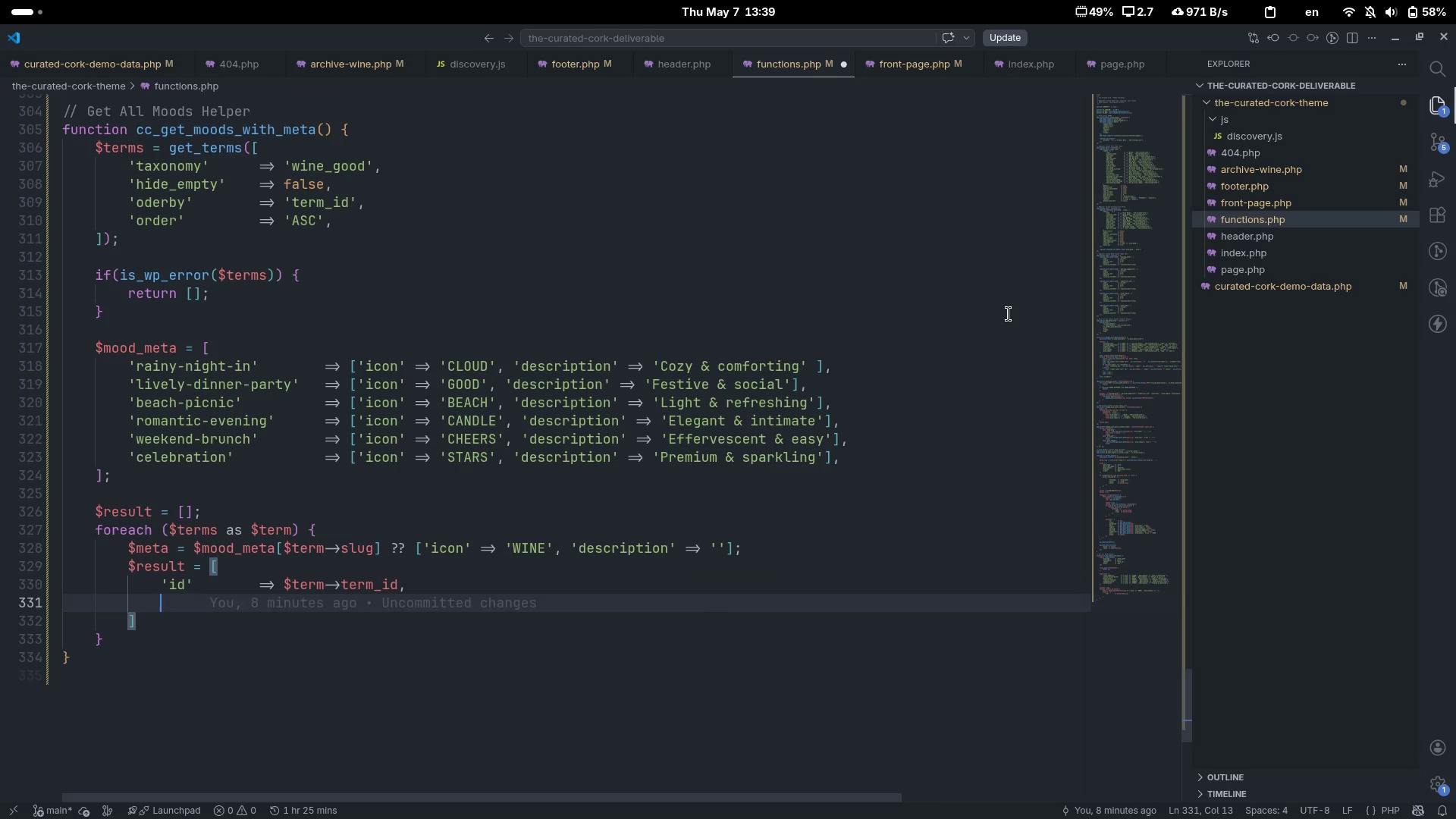 
key(Enter)
 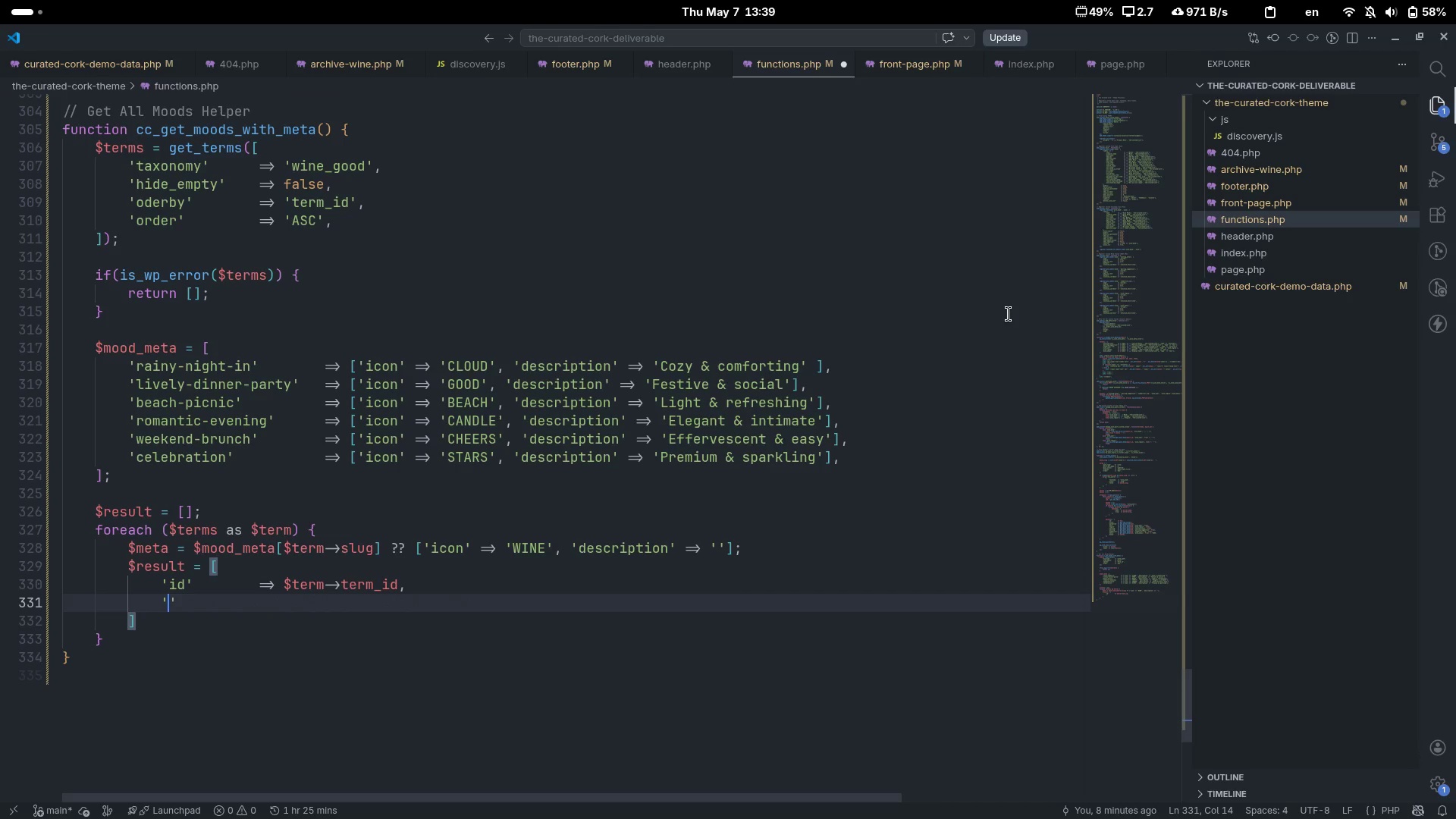 
type('name)
 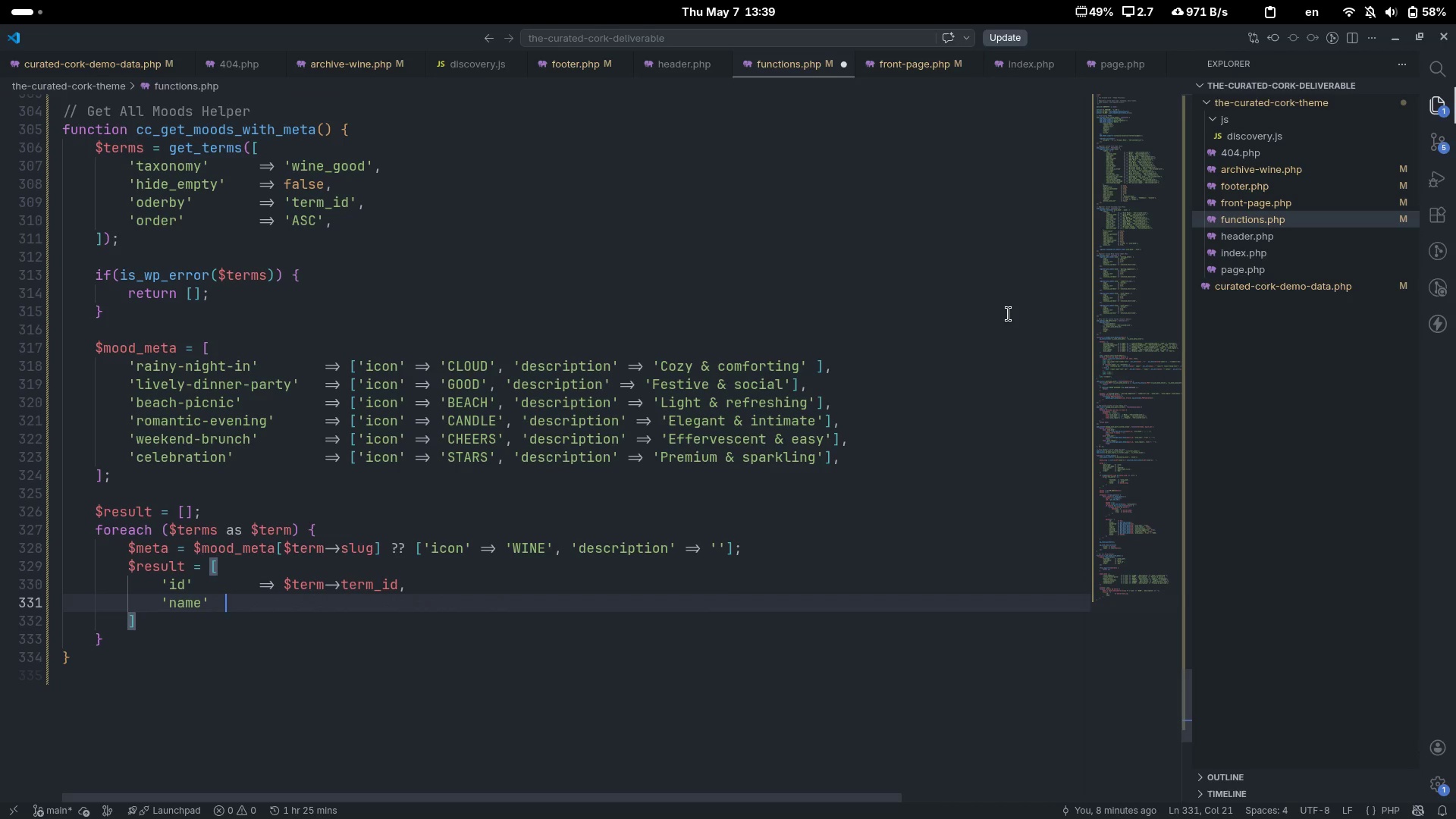 
key(ArrowRight)
 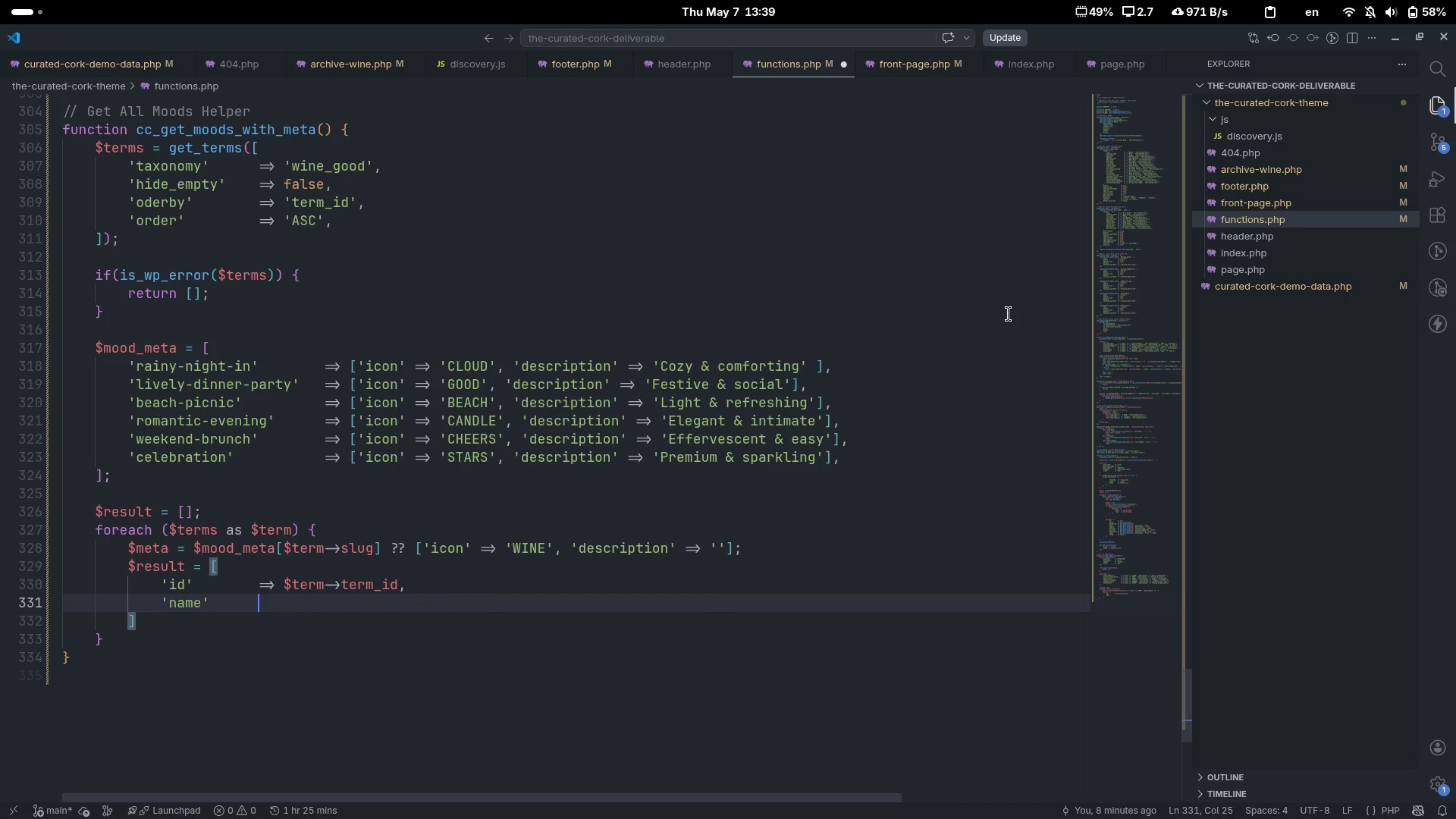 
key(Tab)
key(Tab)
type(=> $term-<)
key(Backspace)
type(>name,)
 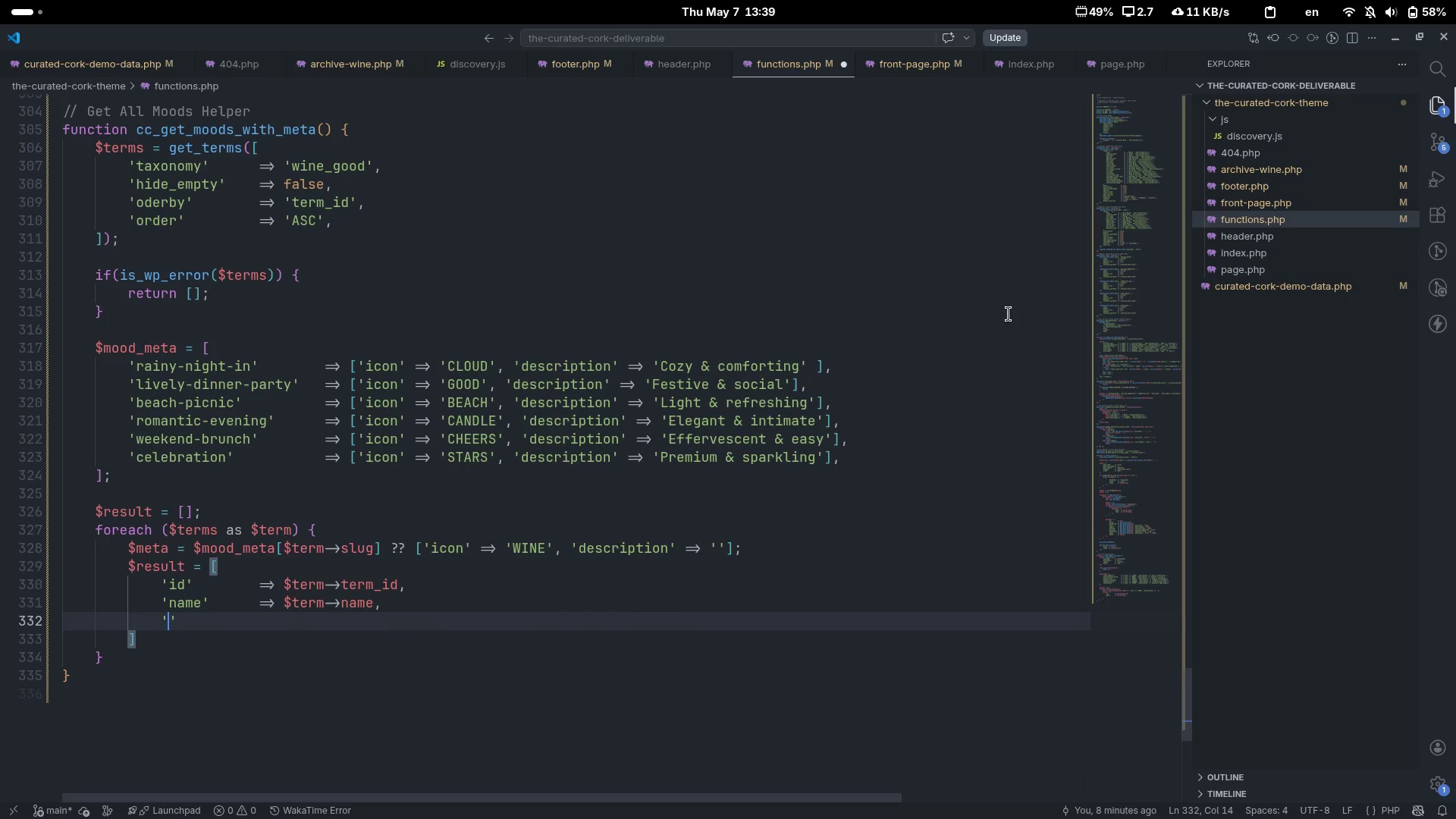 
 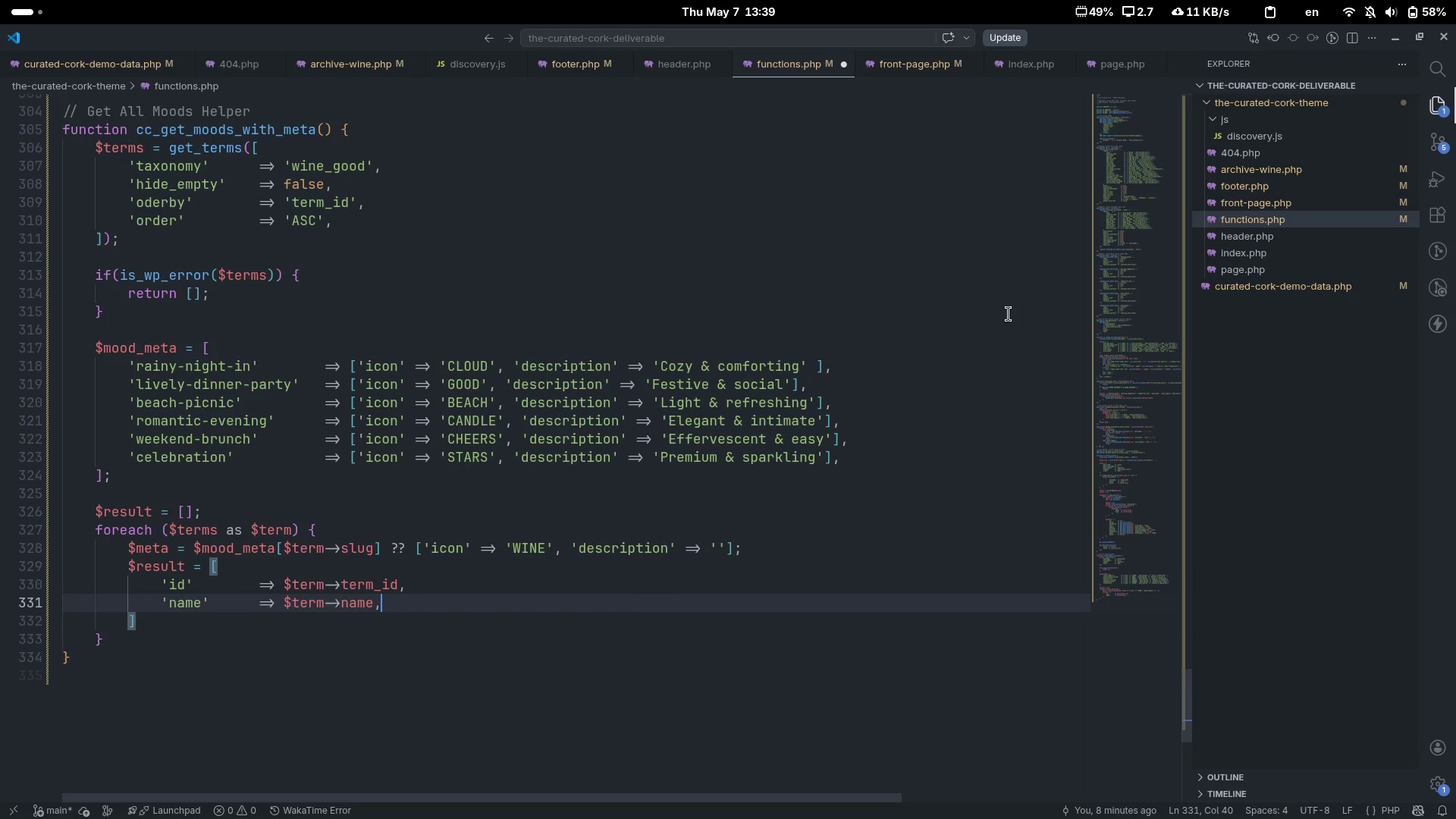 
key(Enter)
 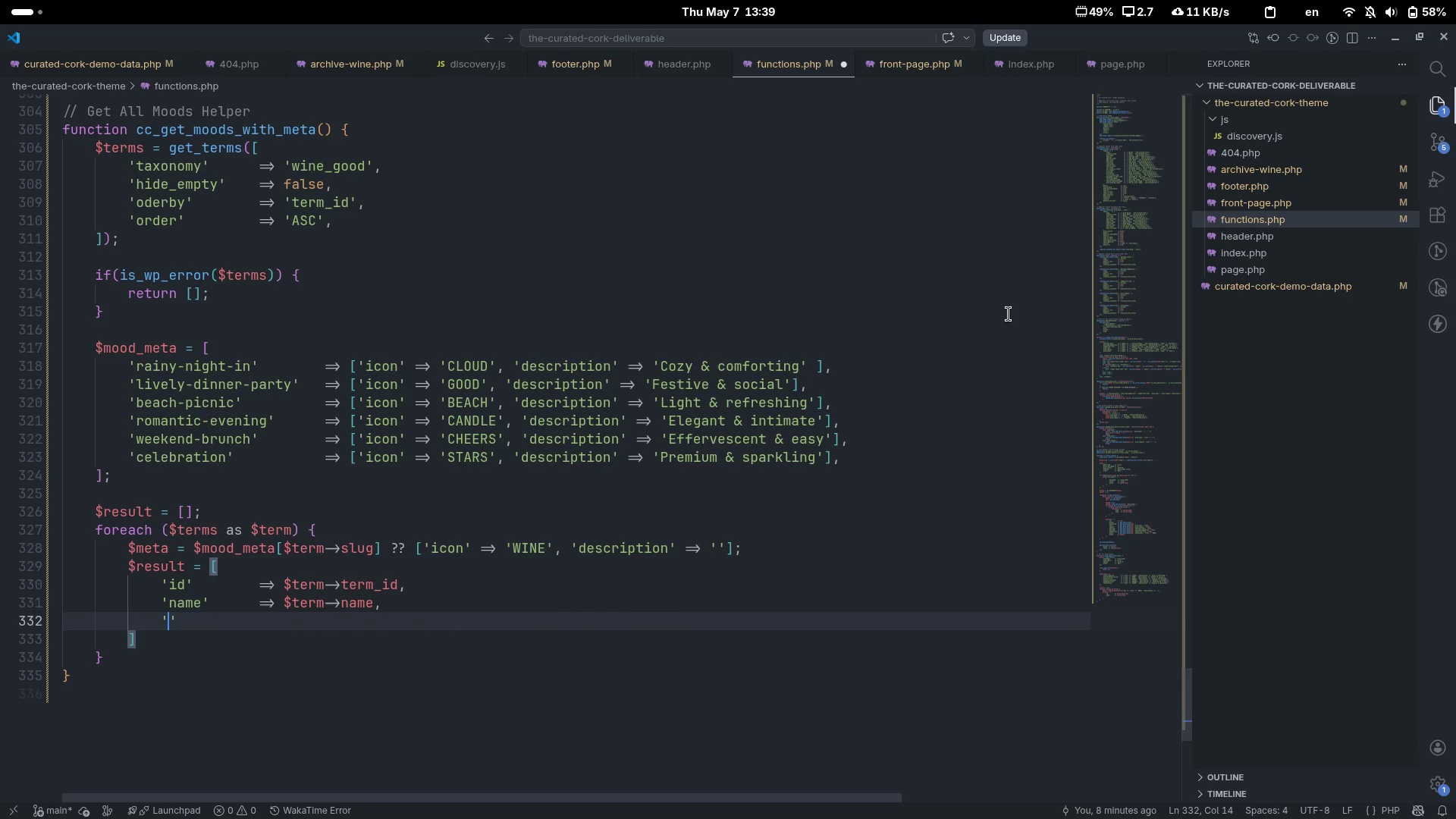 
type('slug)
 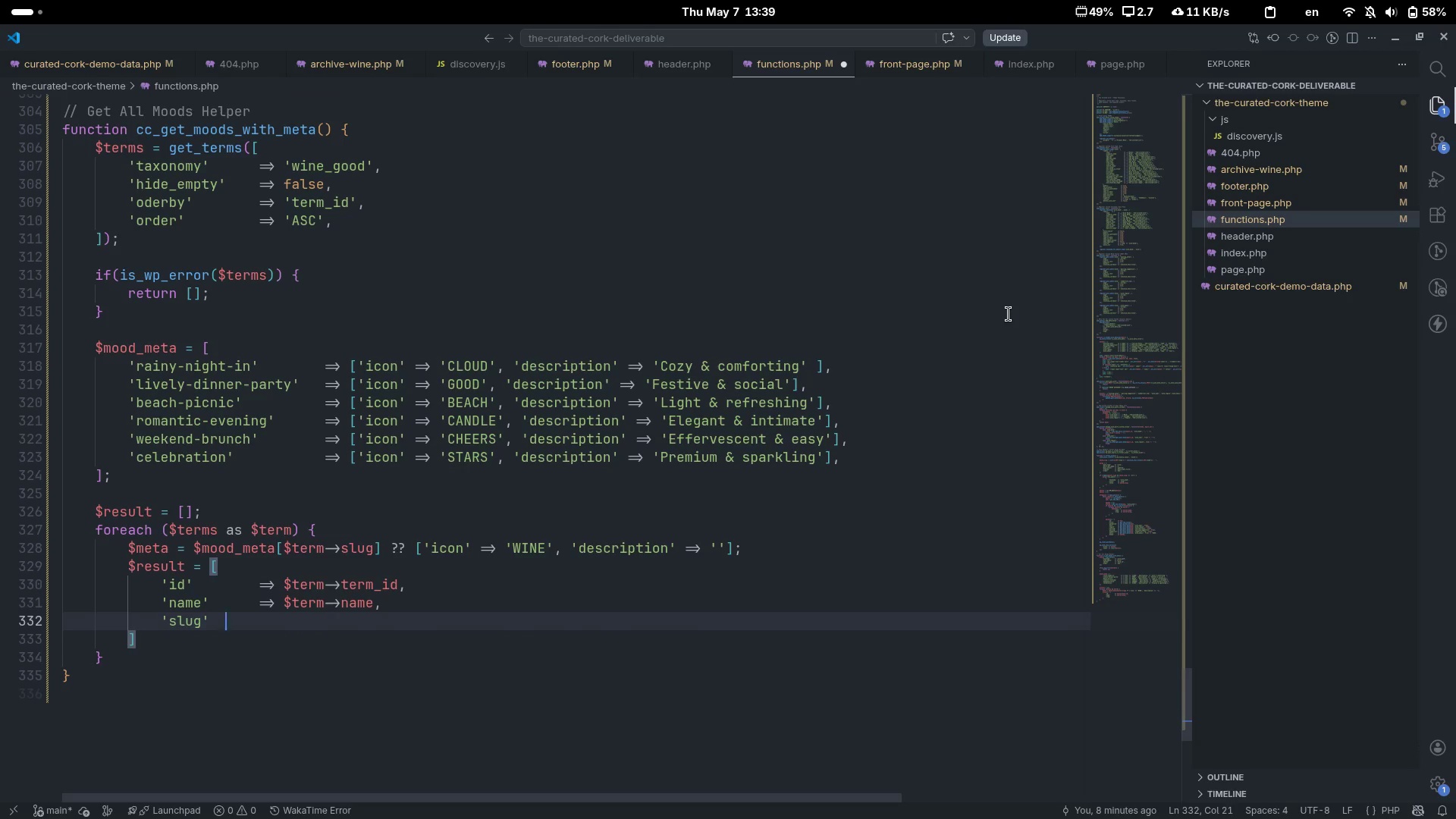 
key(ArrowRight)
 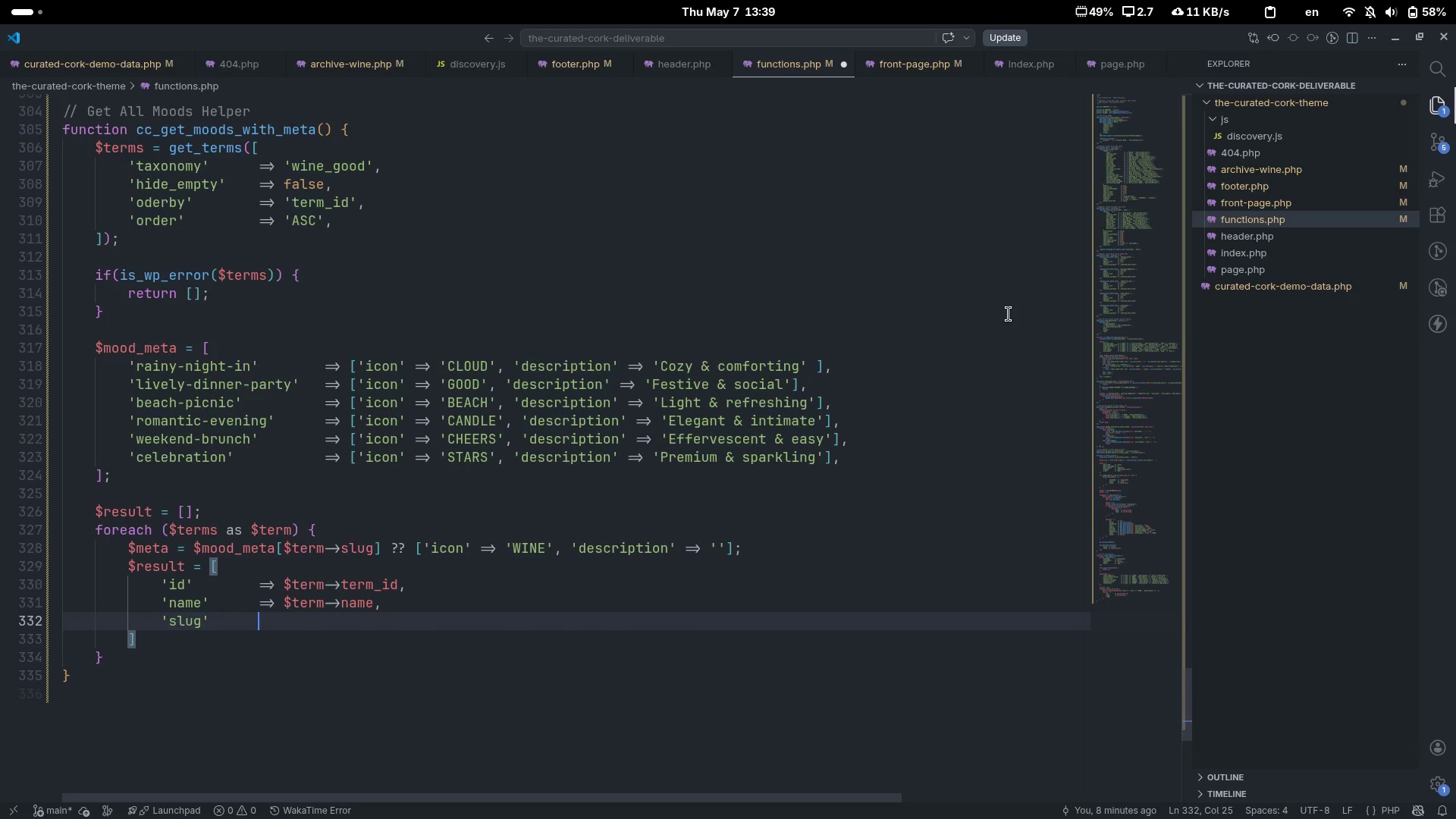 
key(Tab)
key(Tab)
type(=> $term=>)
key(Backspace)
key(Backspace)
type(->slug,)
 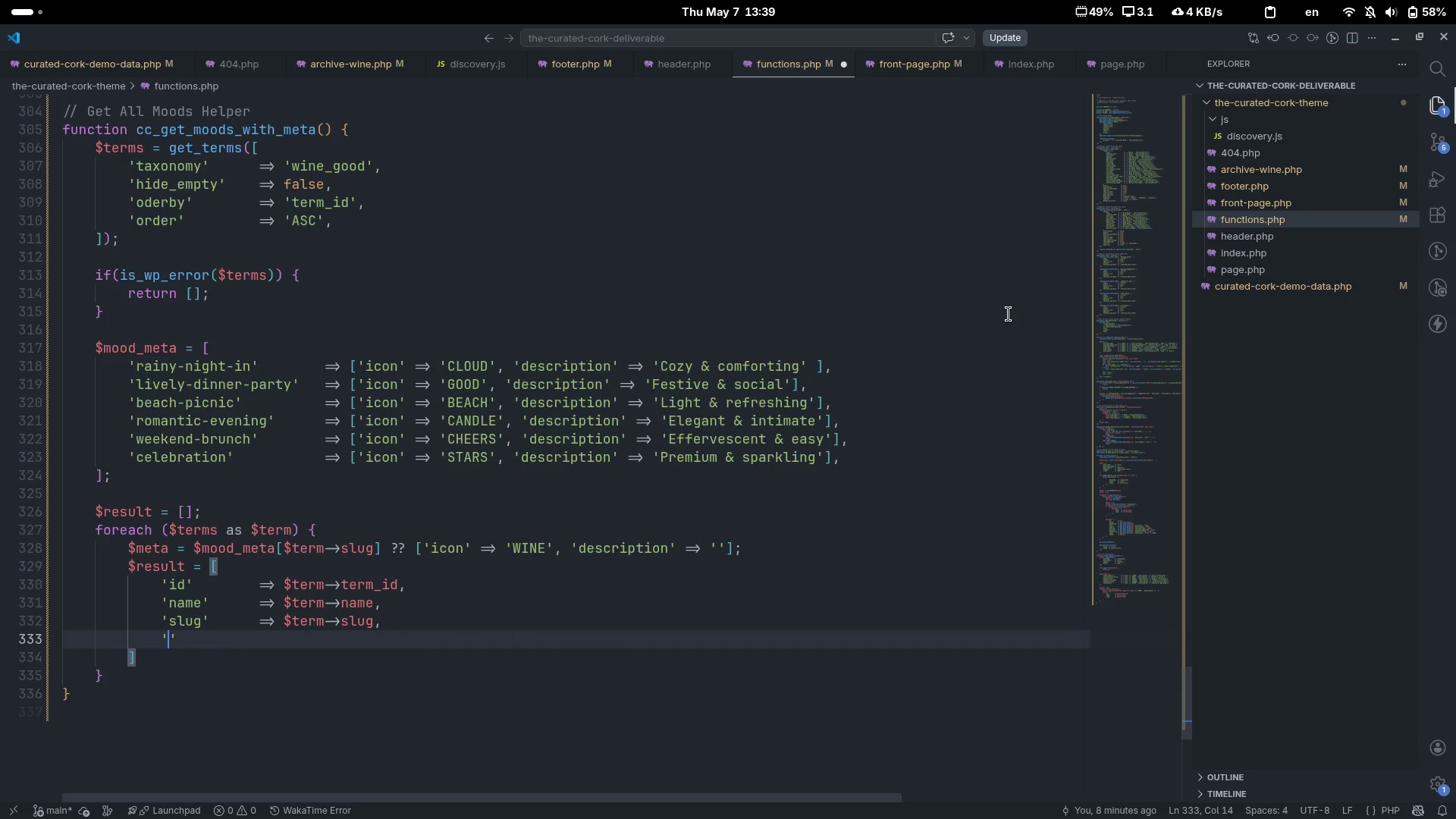 
 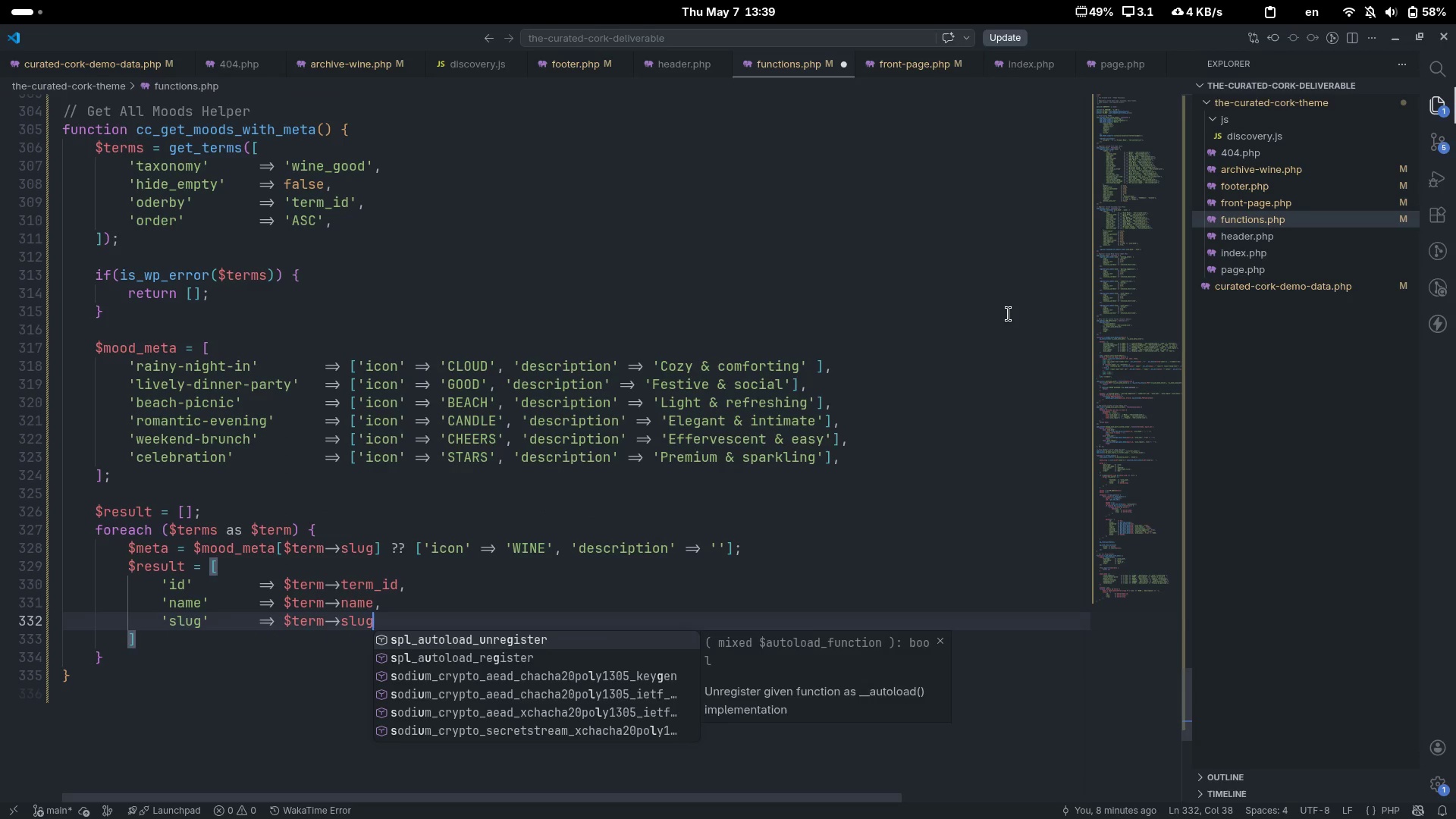 
key(Enter)
 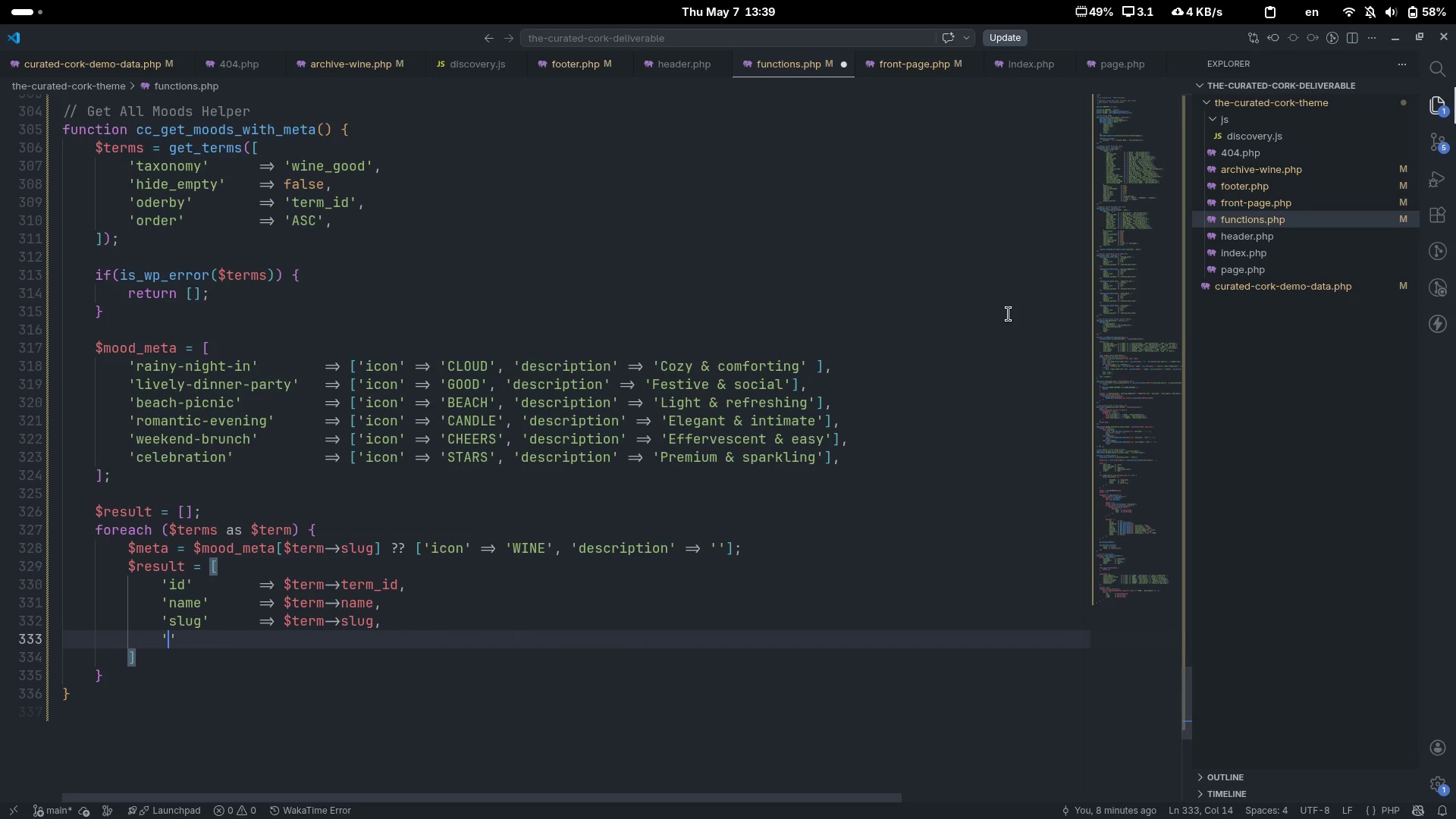 
type('descripio)
key(Backspace)
key(Backspace)
 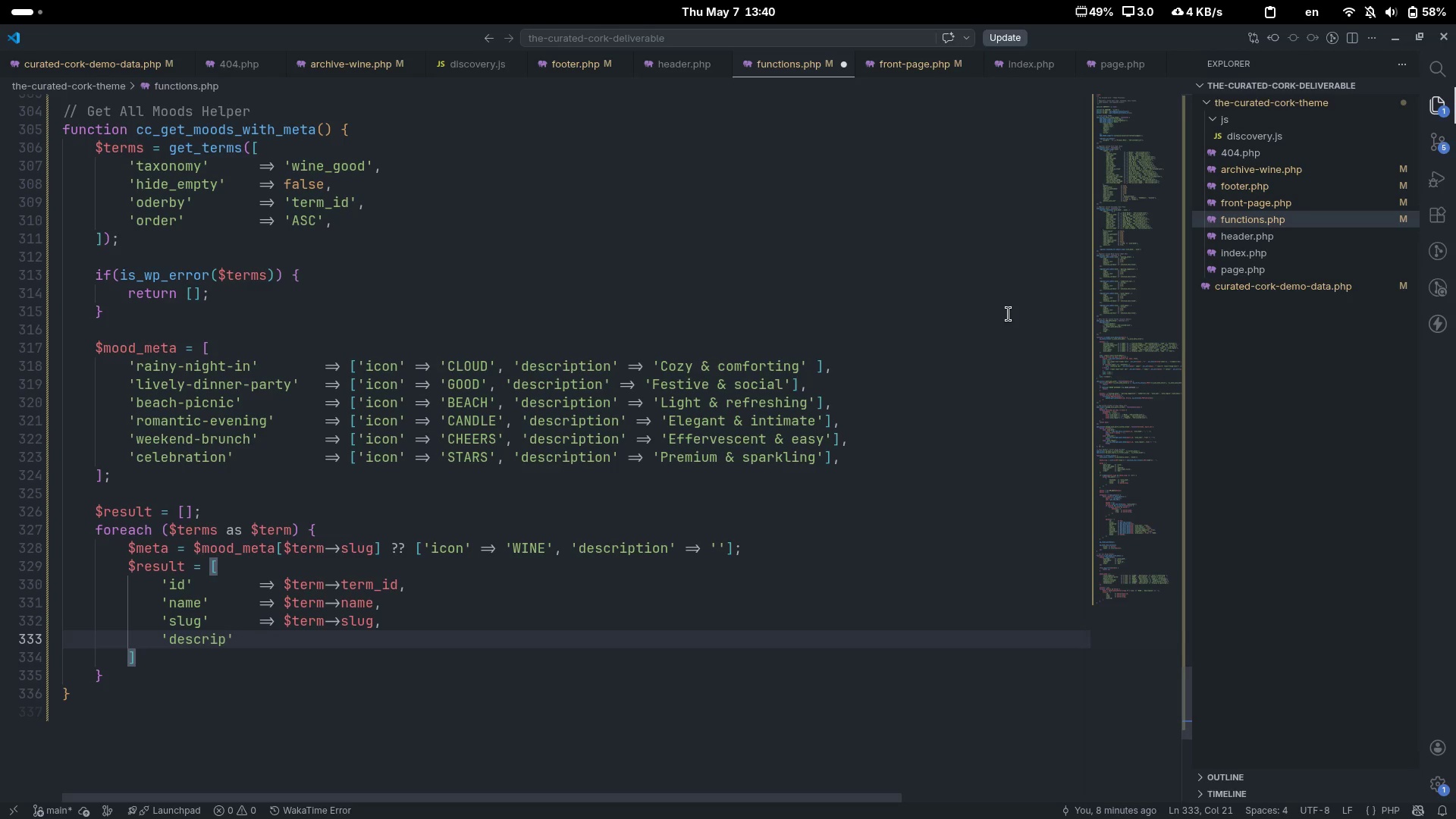 
type(tion)
 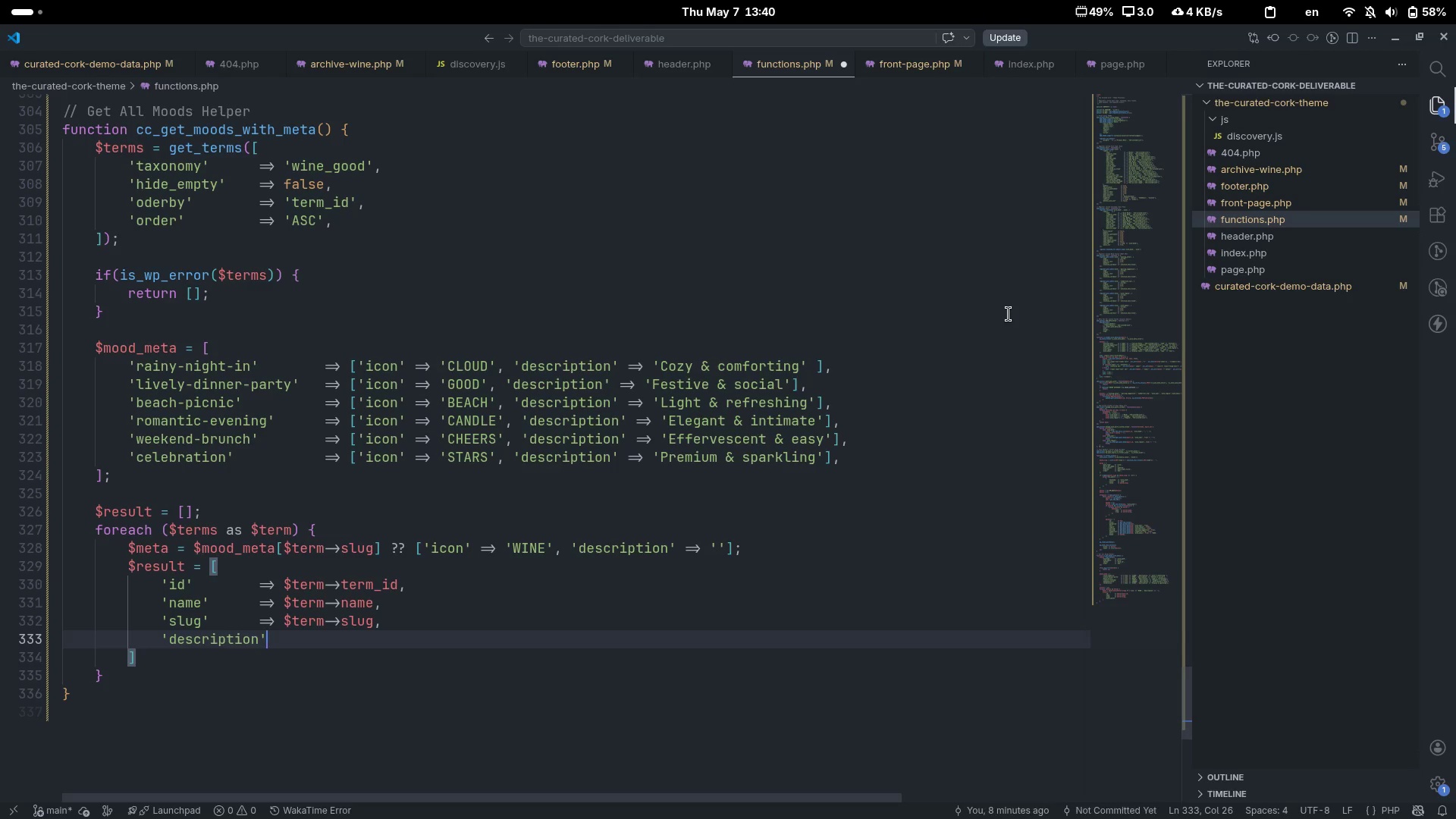 
key(ArrowRight)
 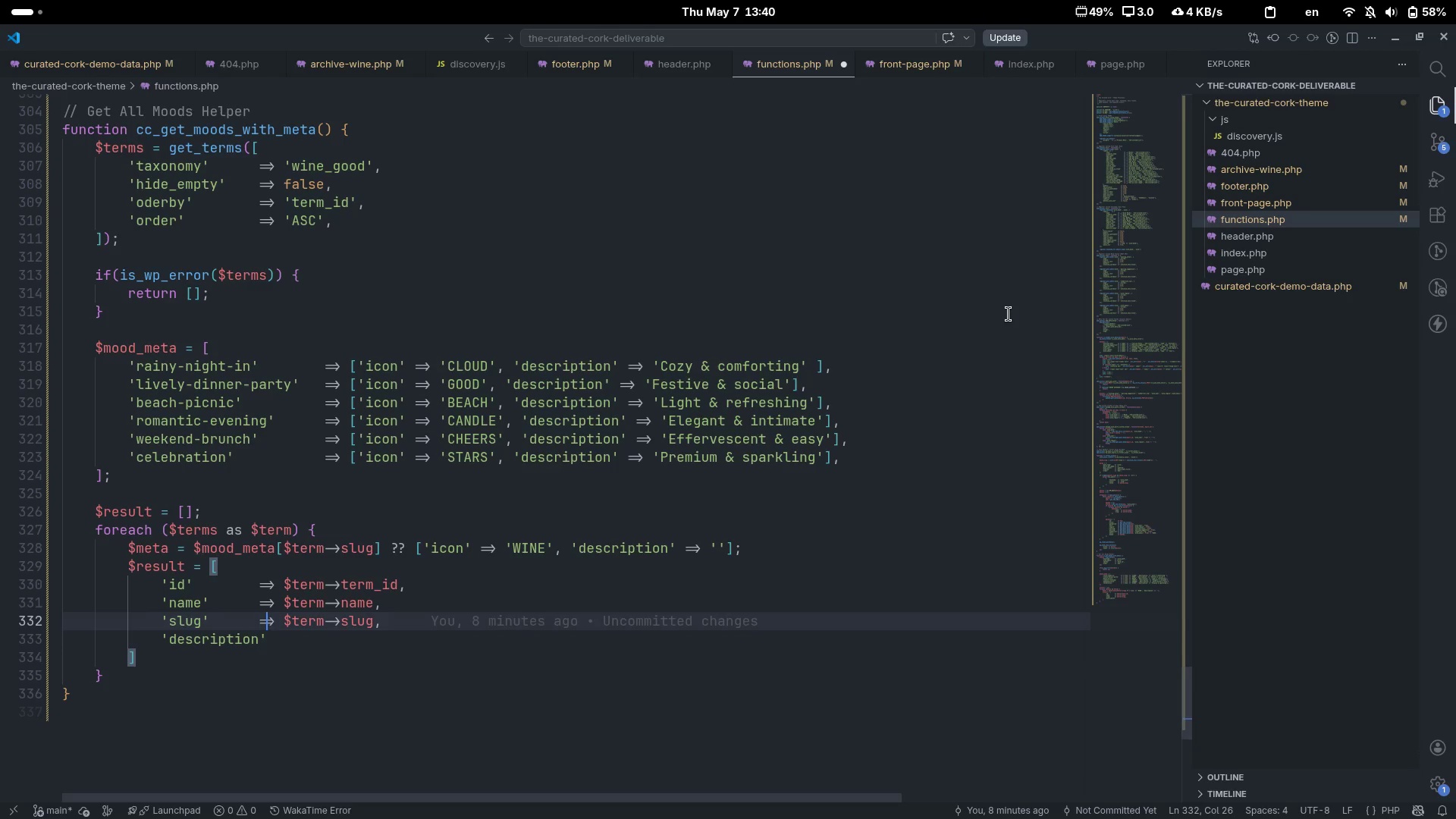 
key(ArrowUp)
 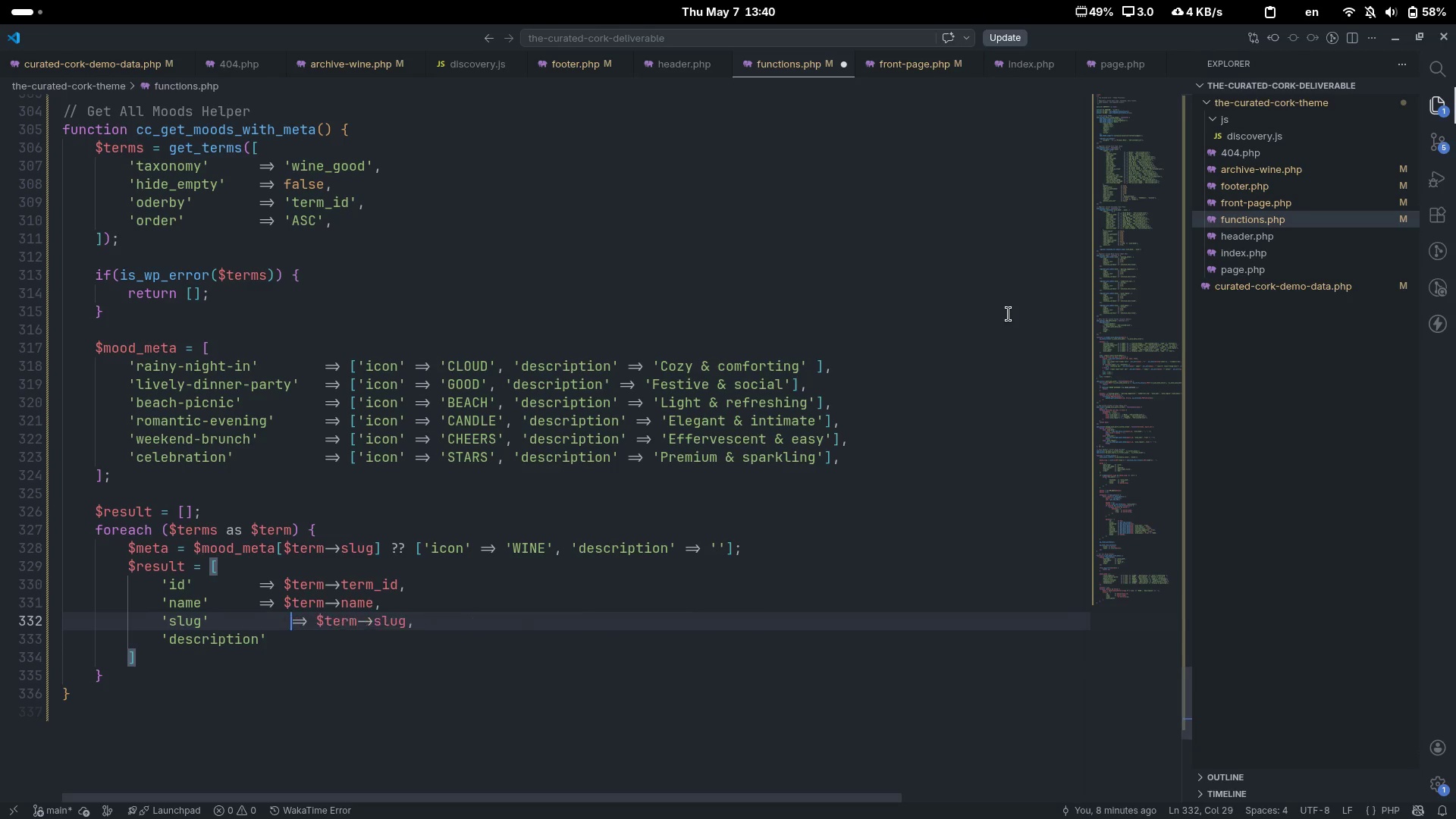 
key(ArrowLeft)
 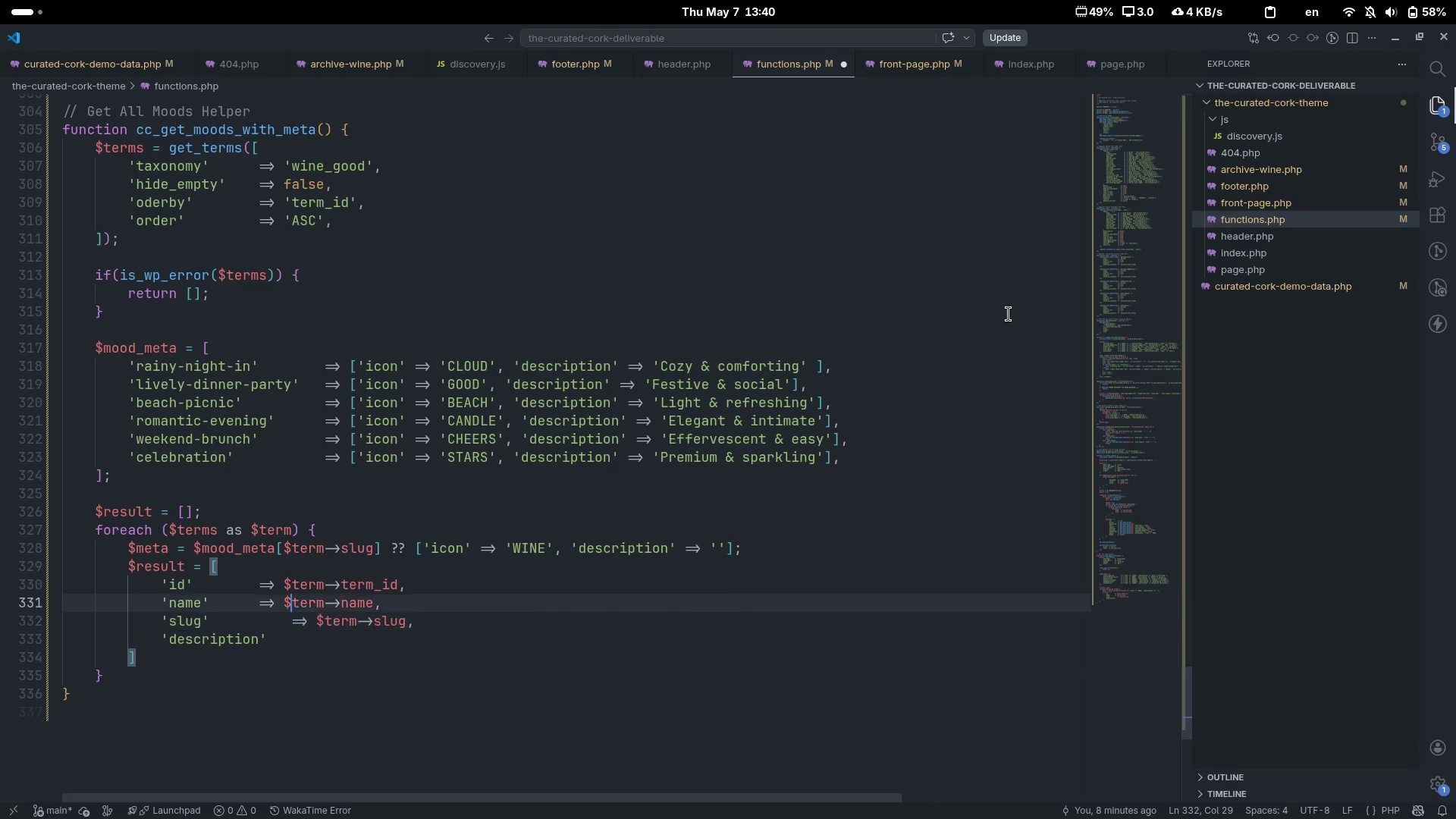 
key(Tab)
 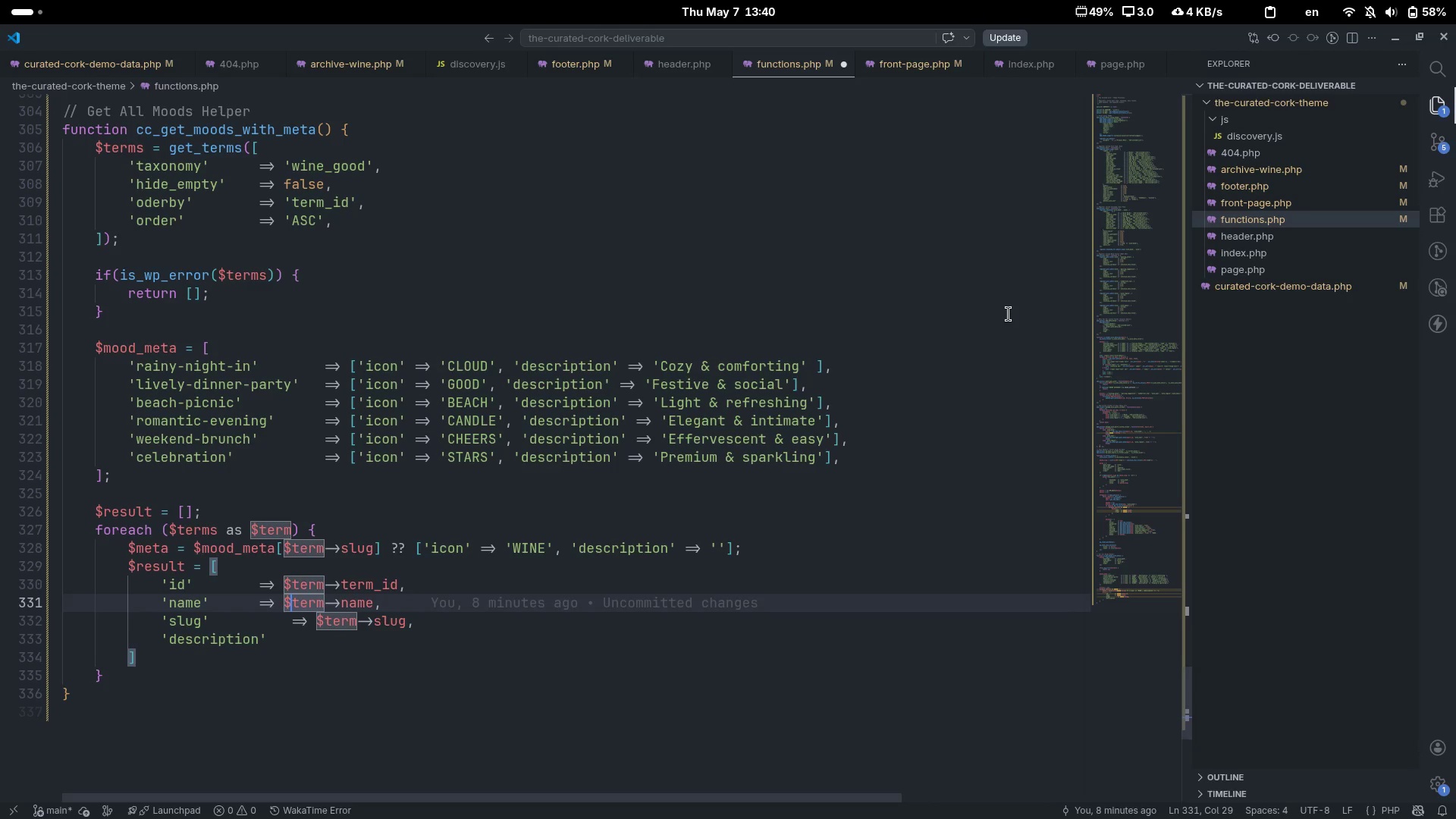 
key(ArrowUp)
 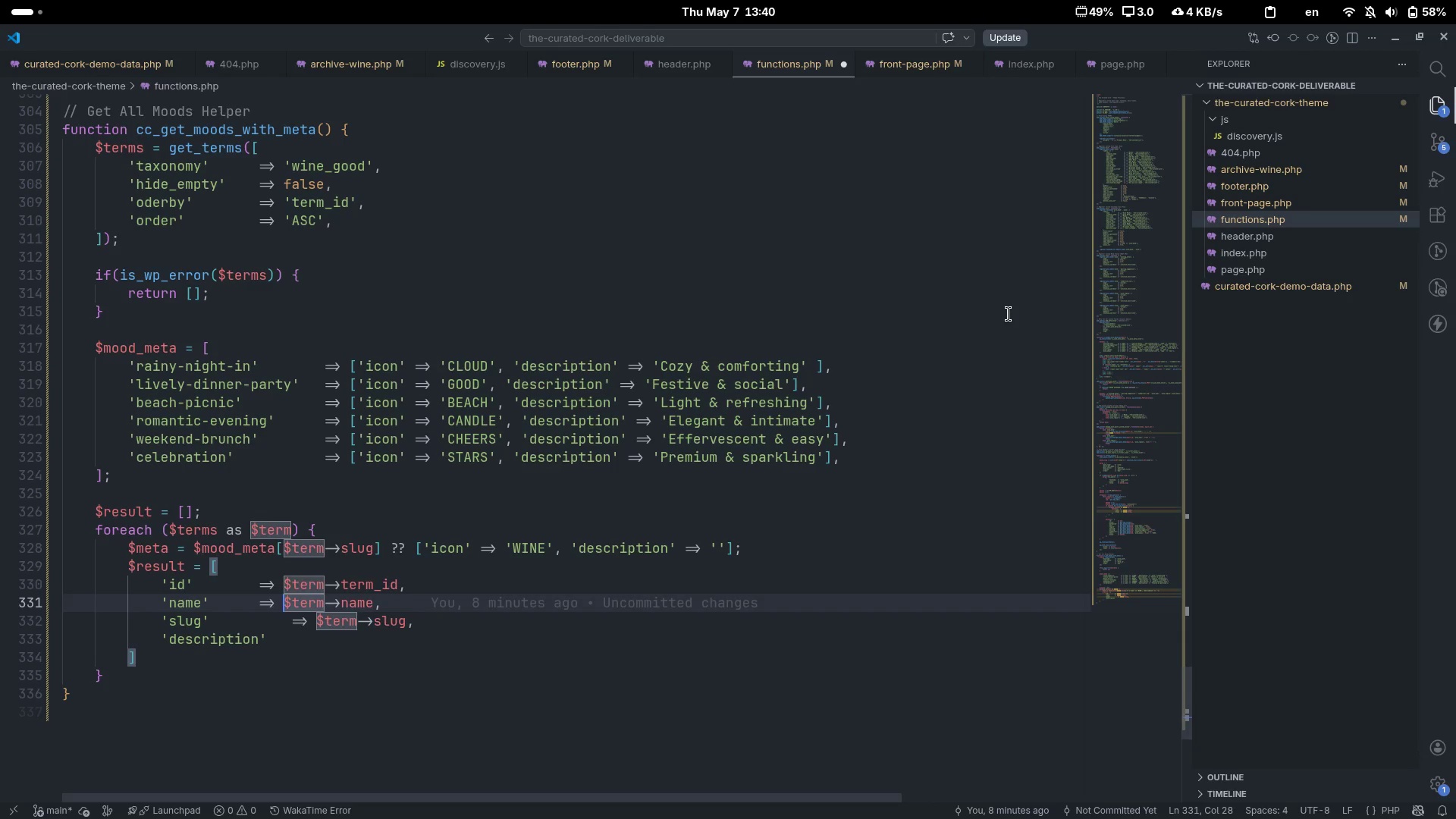 
key(Control+ArrowLeft)
 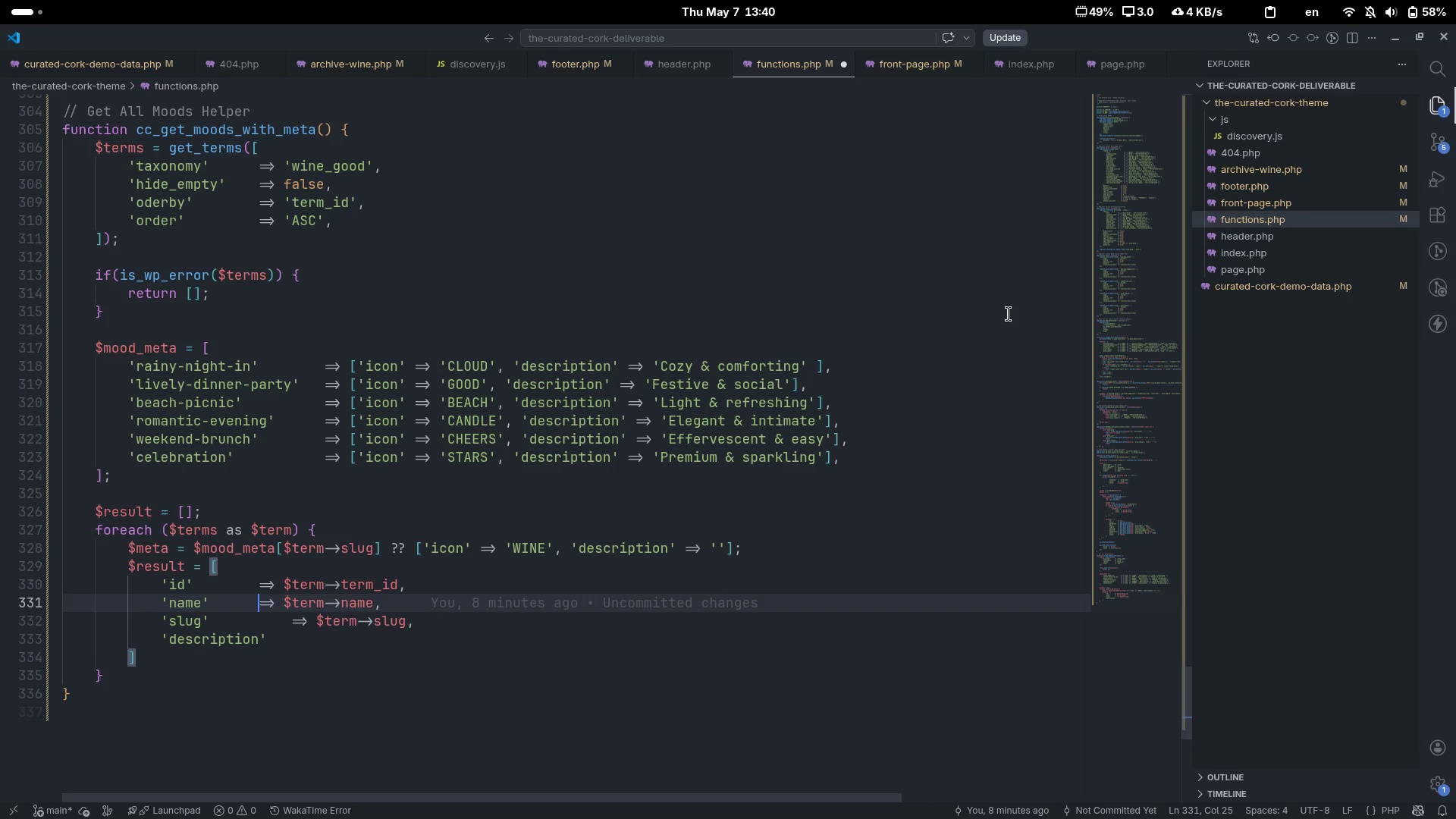 
key(Control+ArrowLeft)
 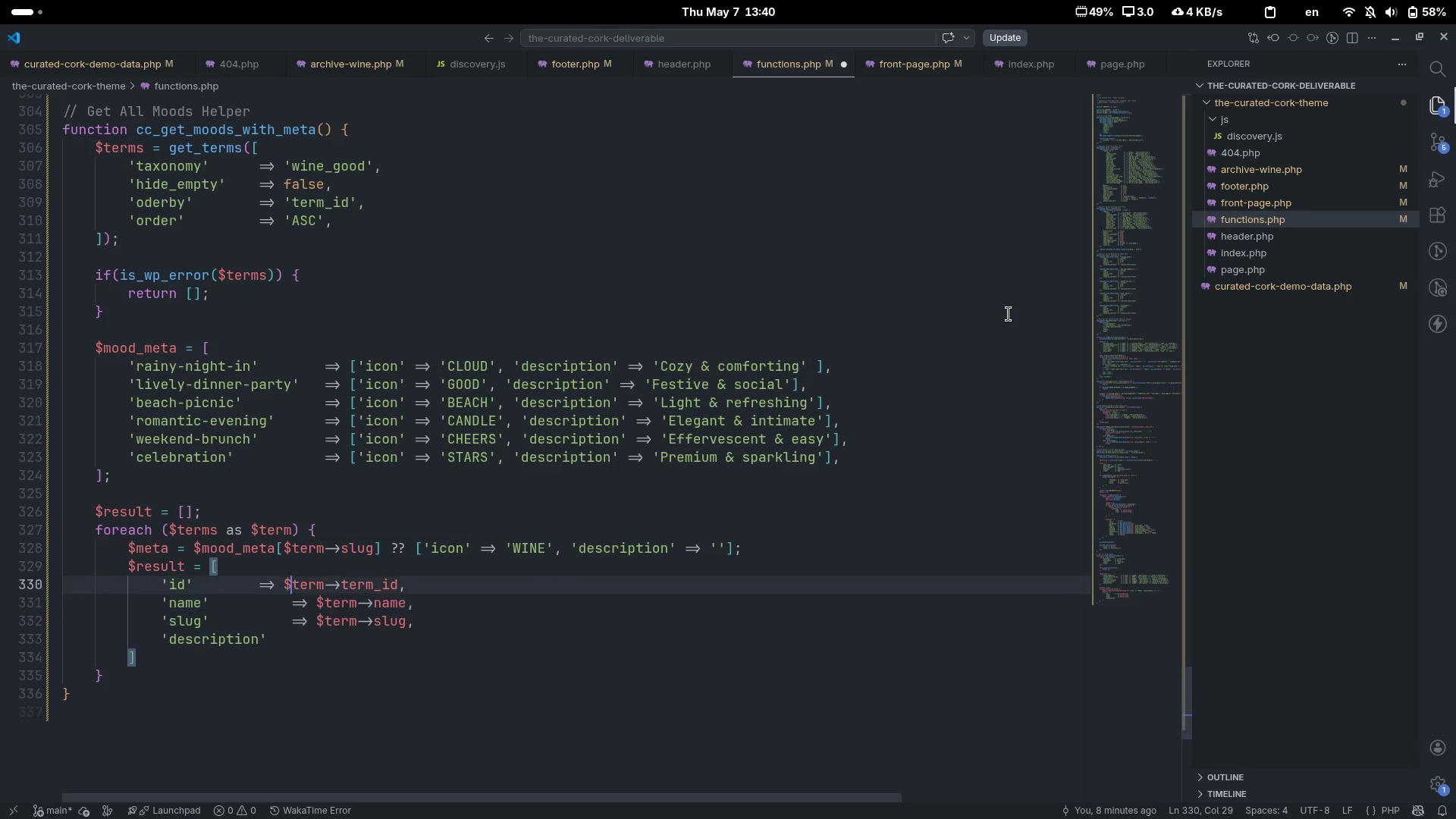 
key(Tab)
 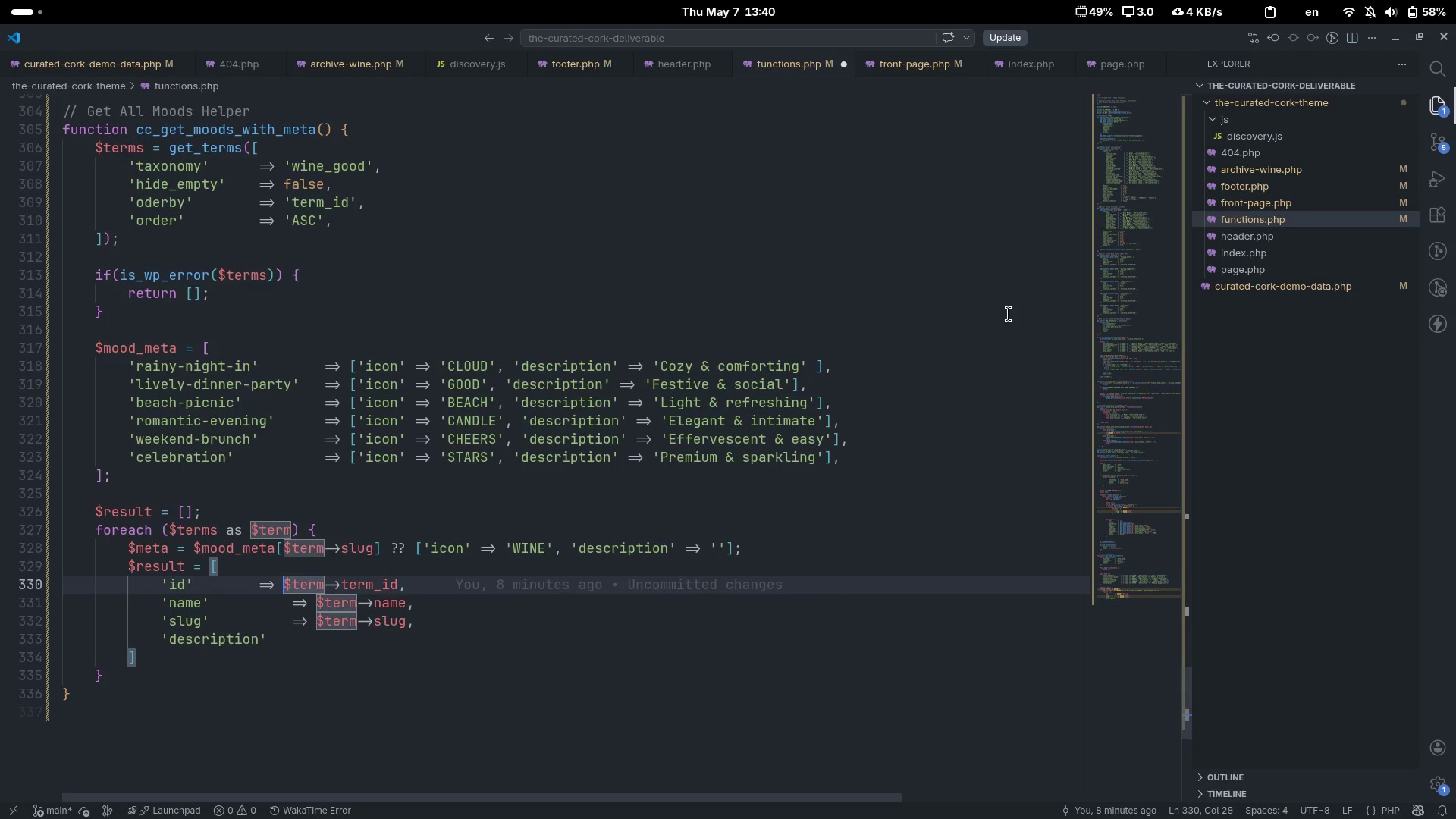 
key(ArrowUp)
 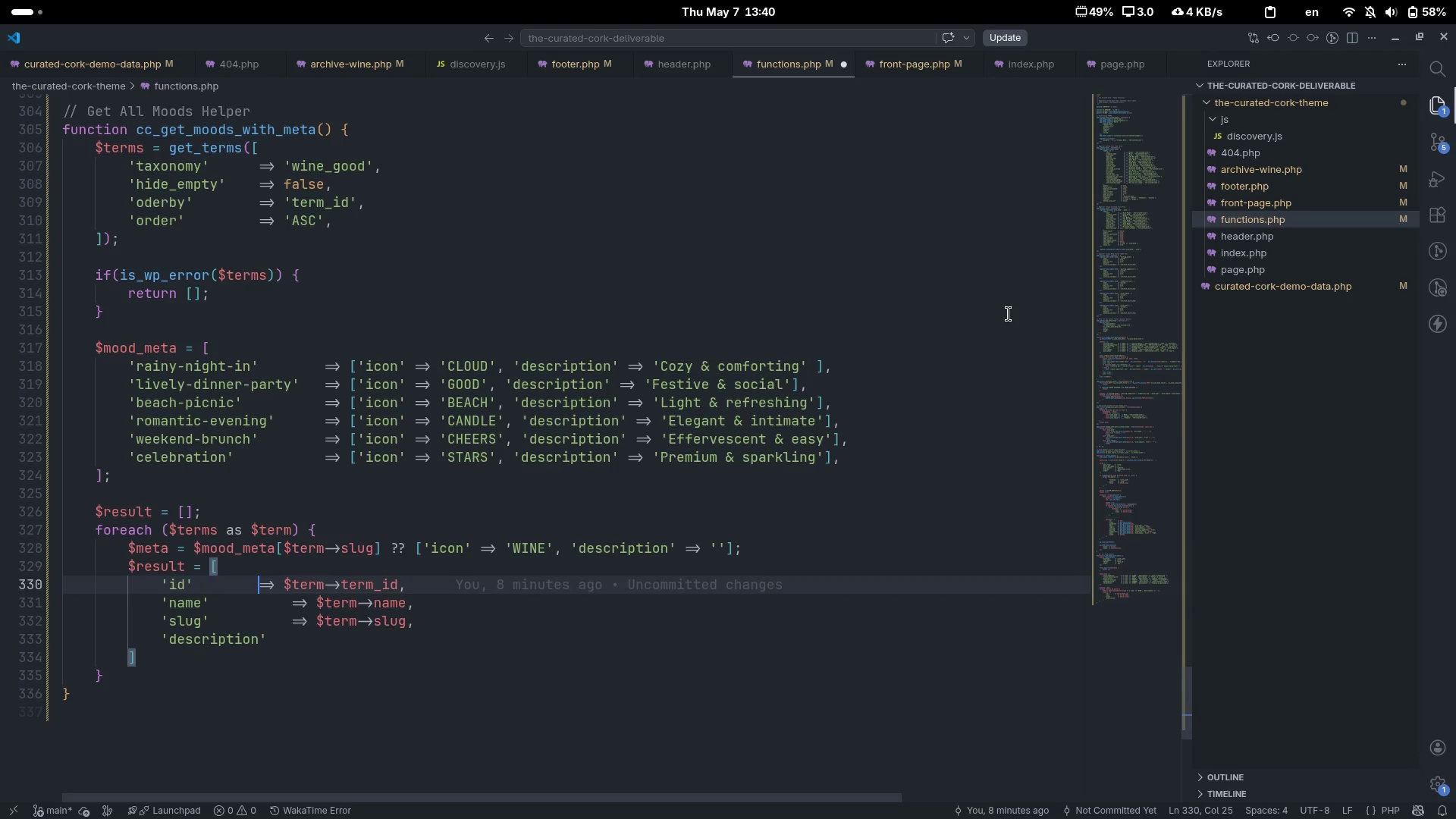 
key(Control+ArrowLeft)
 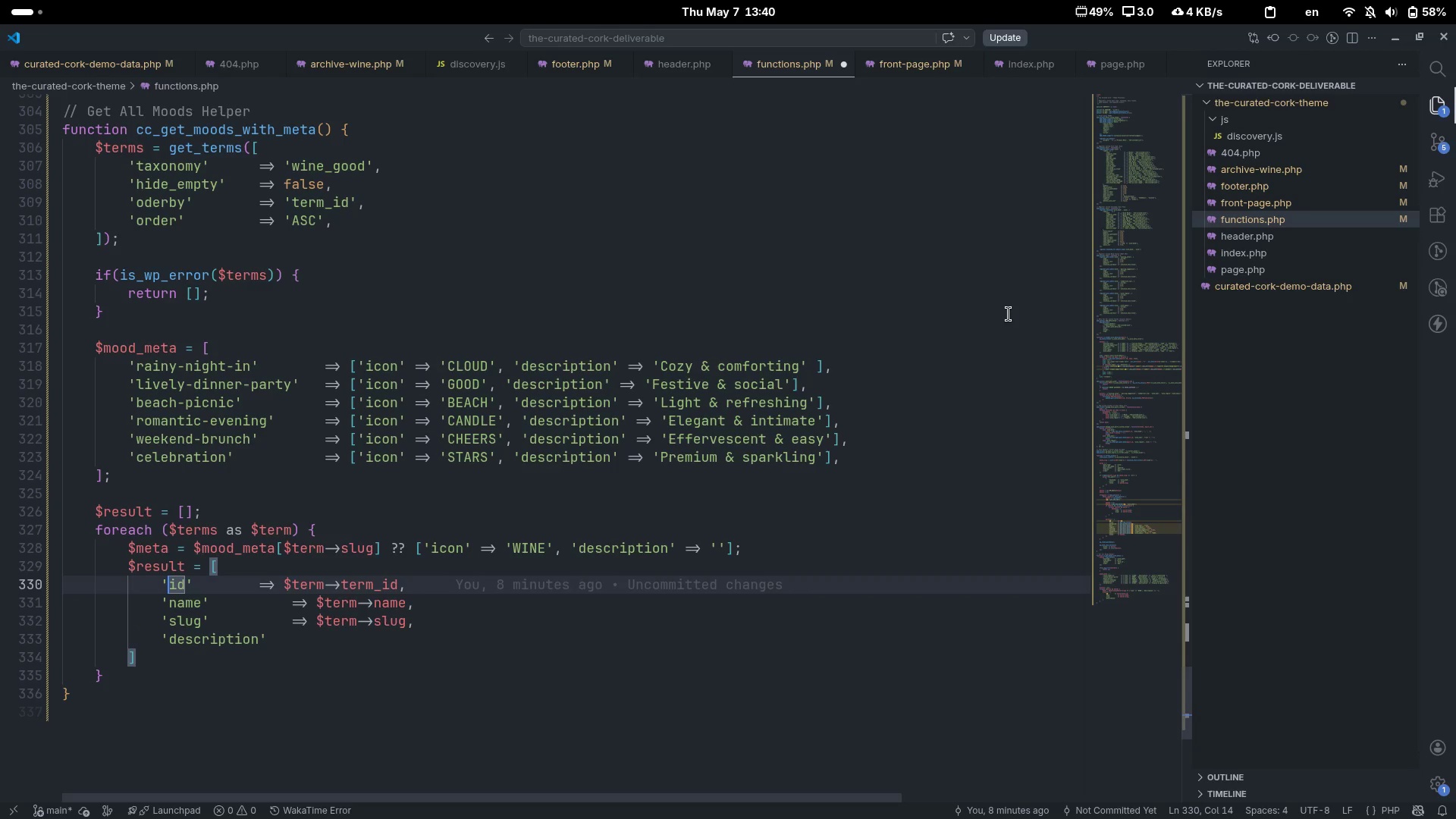 
key(Control+ArrowLeft)
 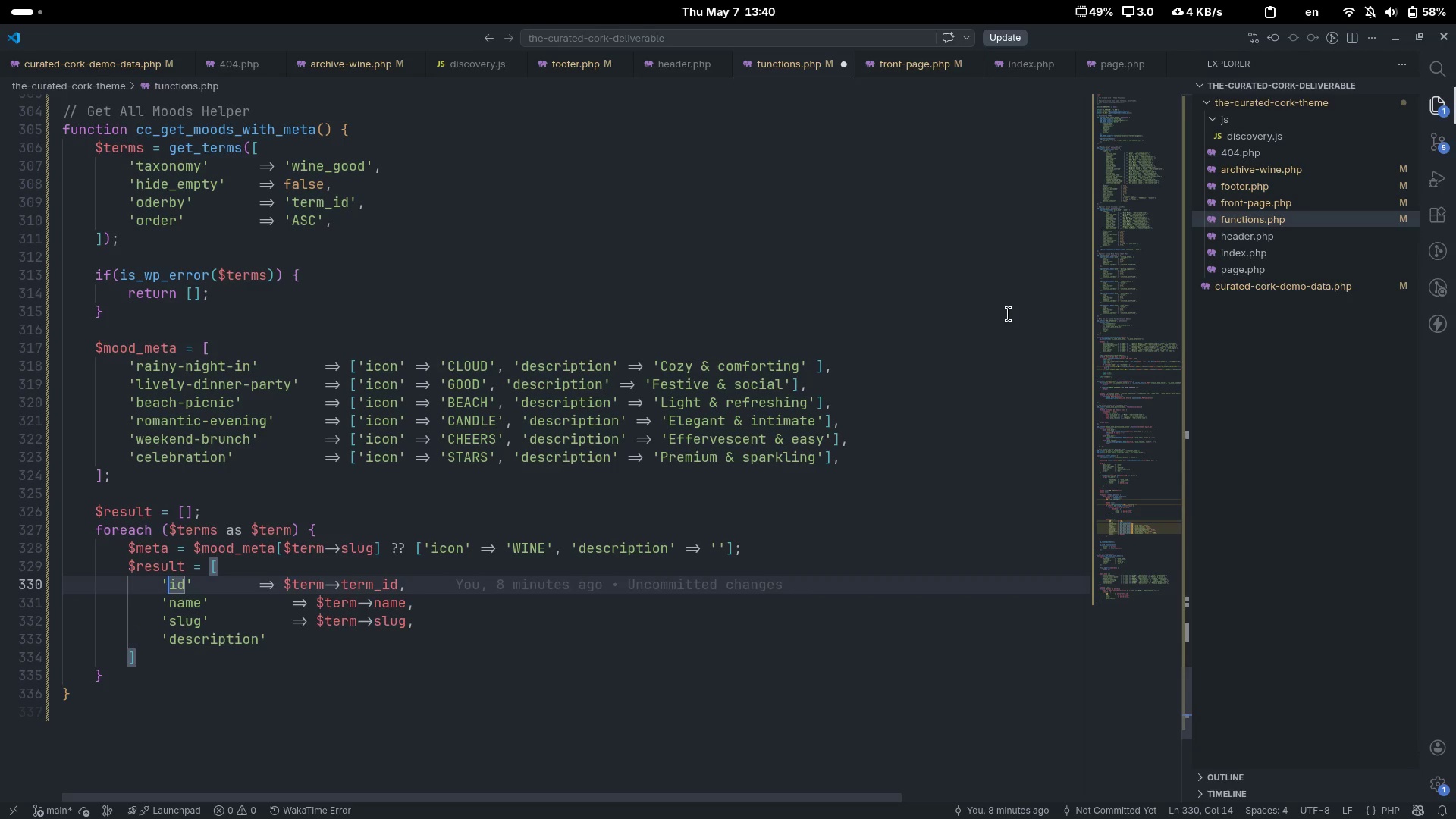 
key(Control+ArrowLeft)
 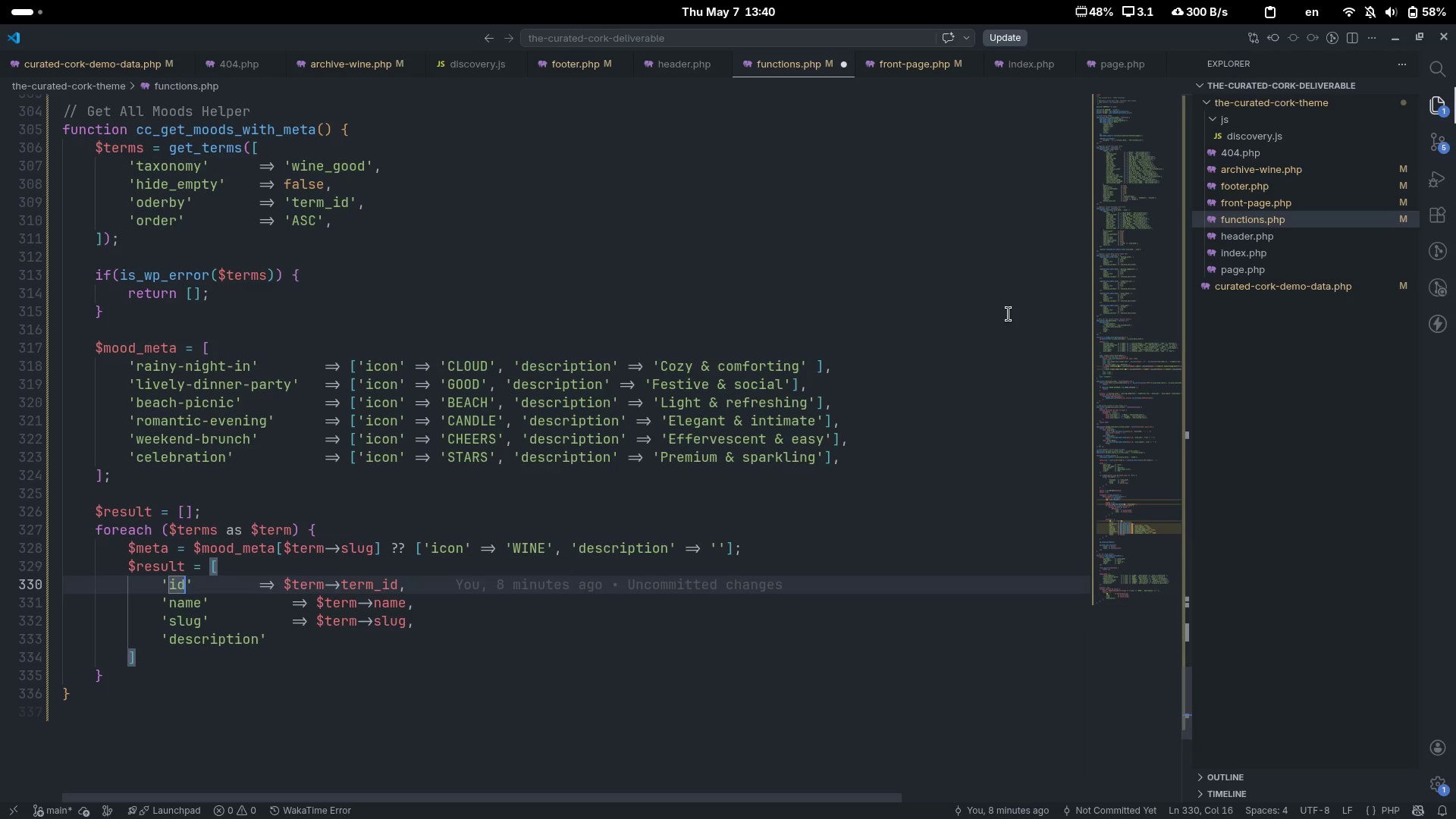 
key(Control+ArrowRight)
 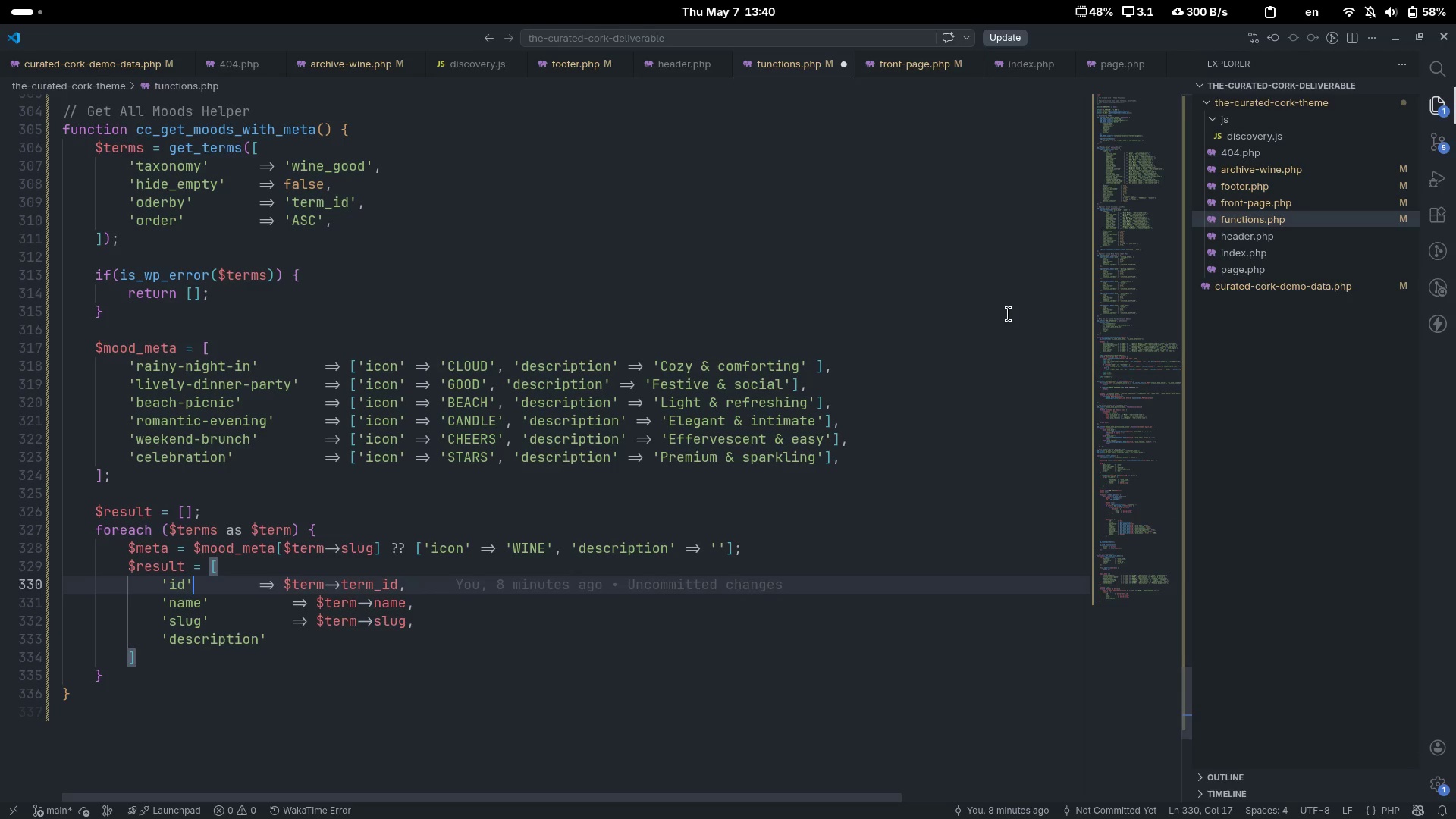 
key(Control+ArrowRight)
 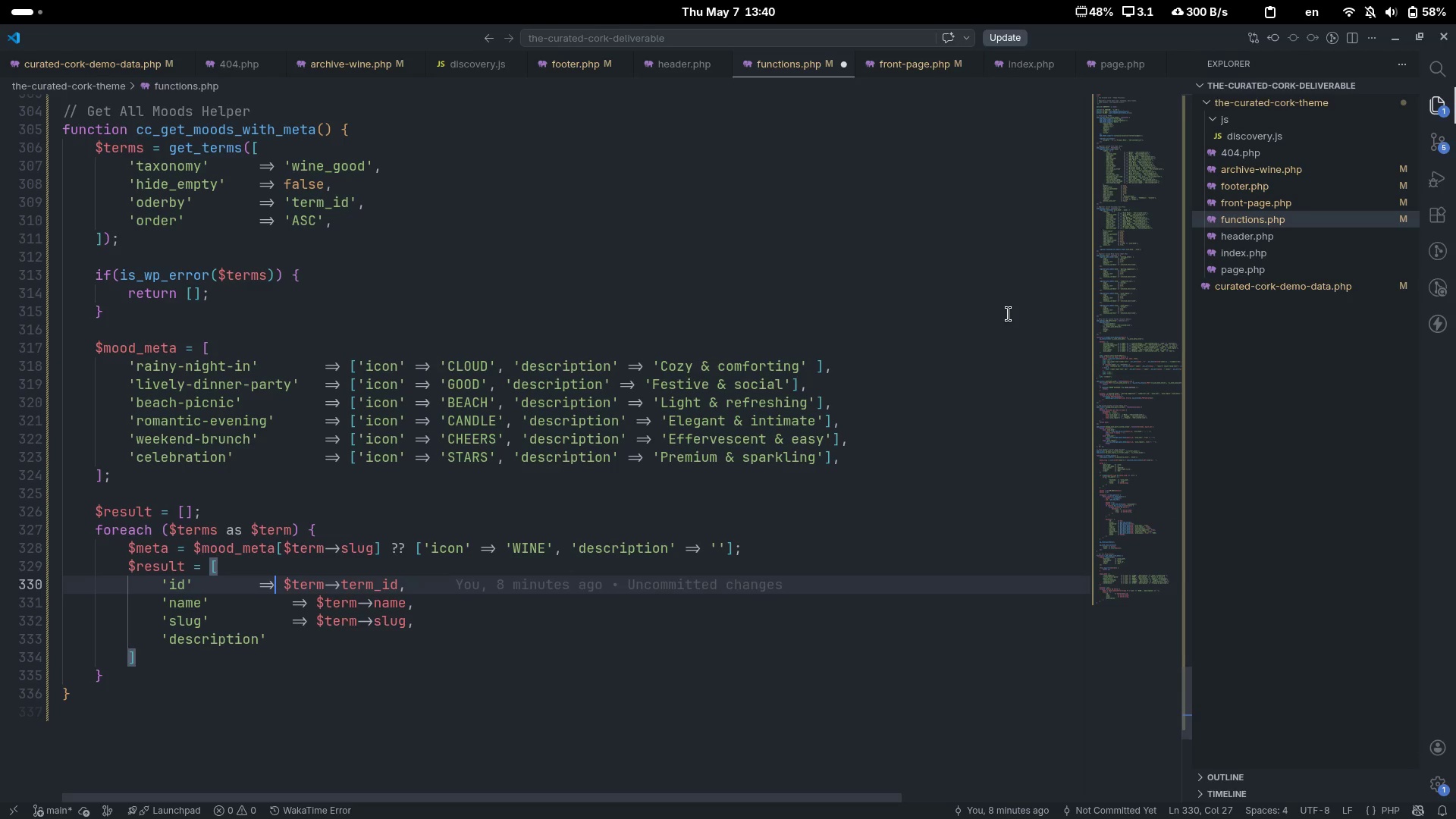 
key(Control+ArrowRight)
 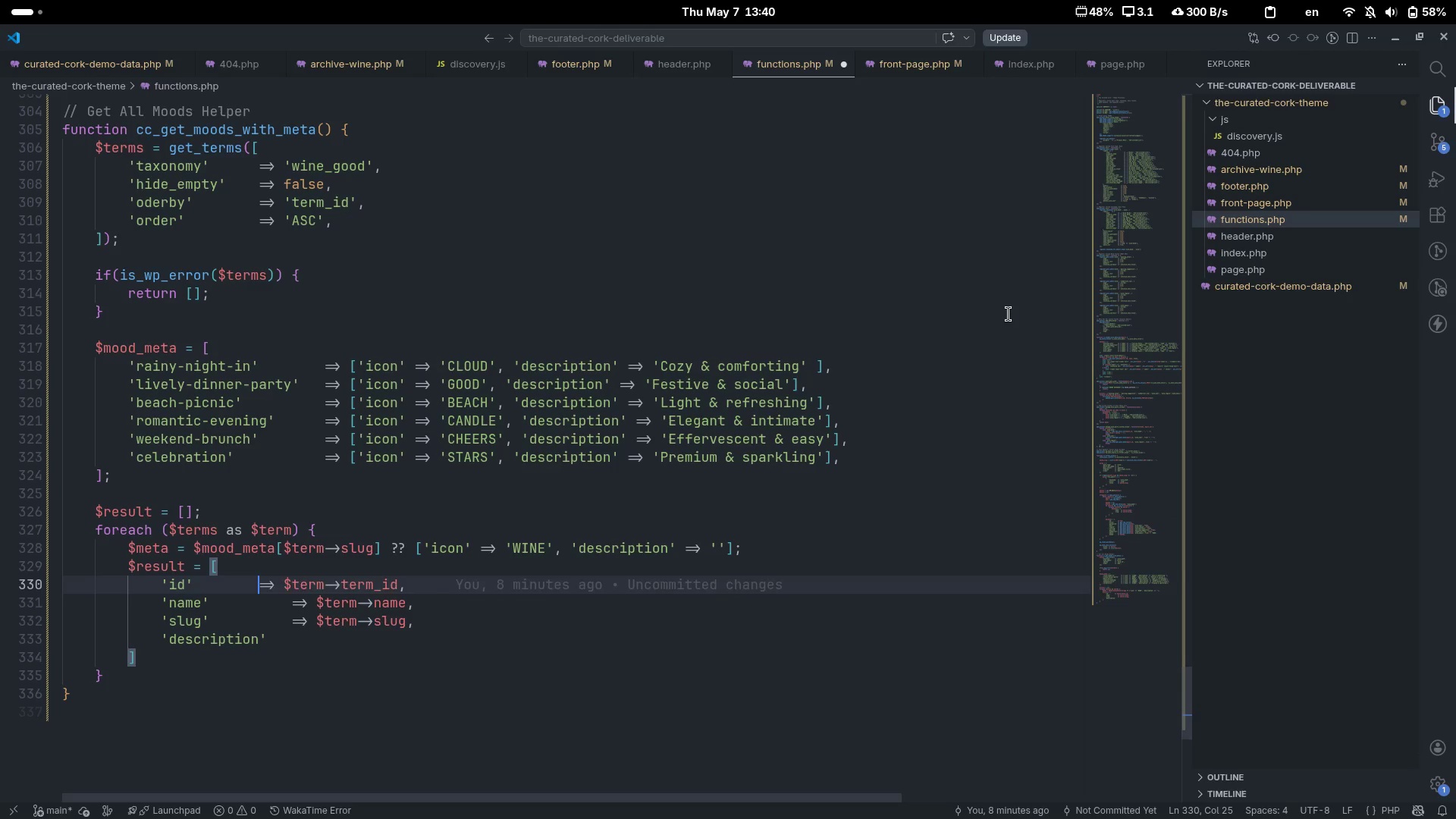 
key(Control+ArrowLeft)
 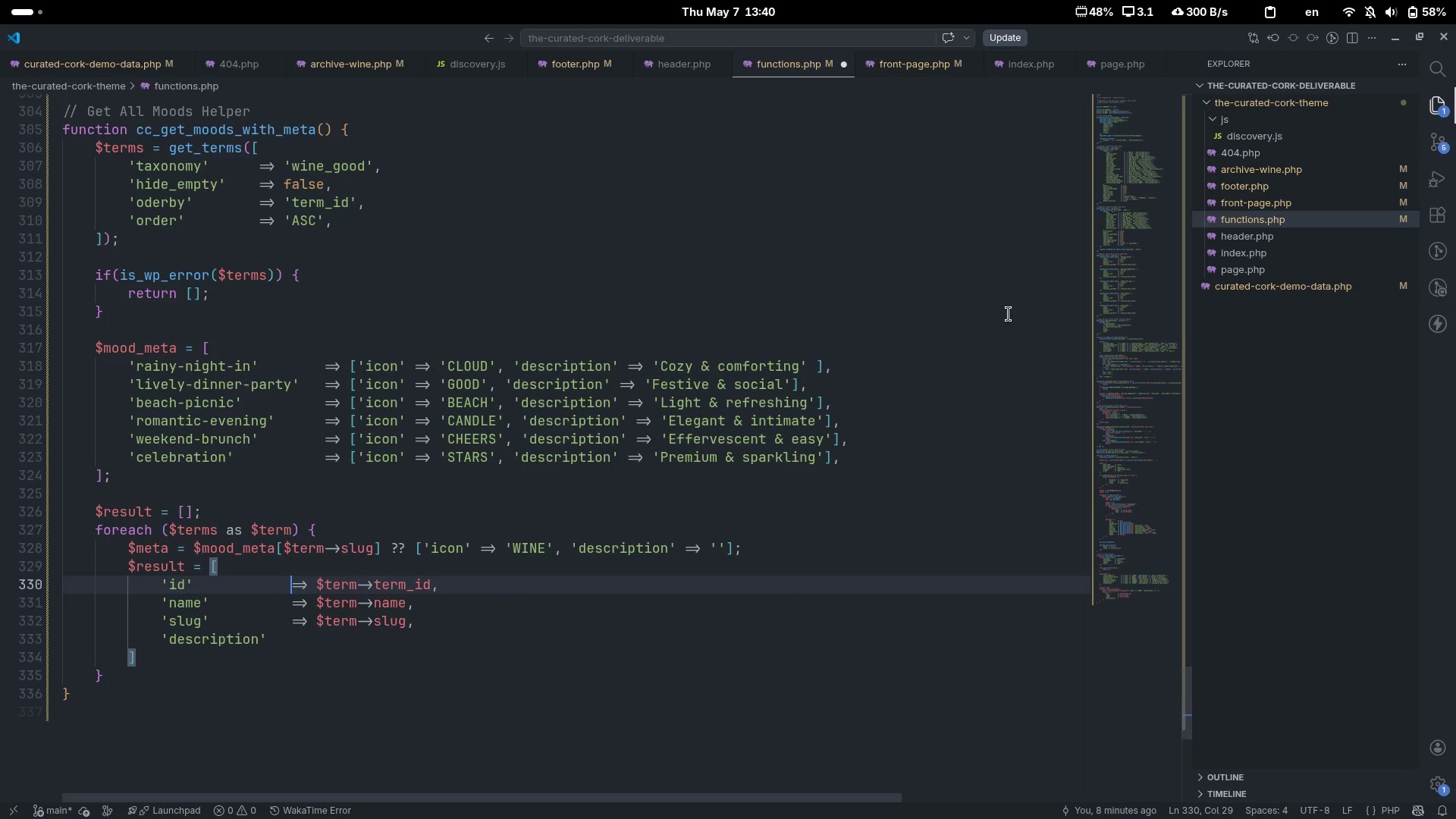 
key(Tab)
 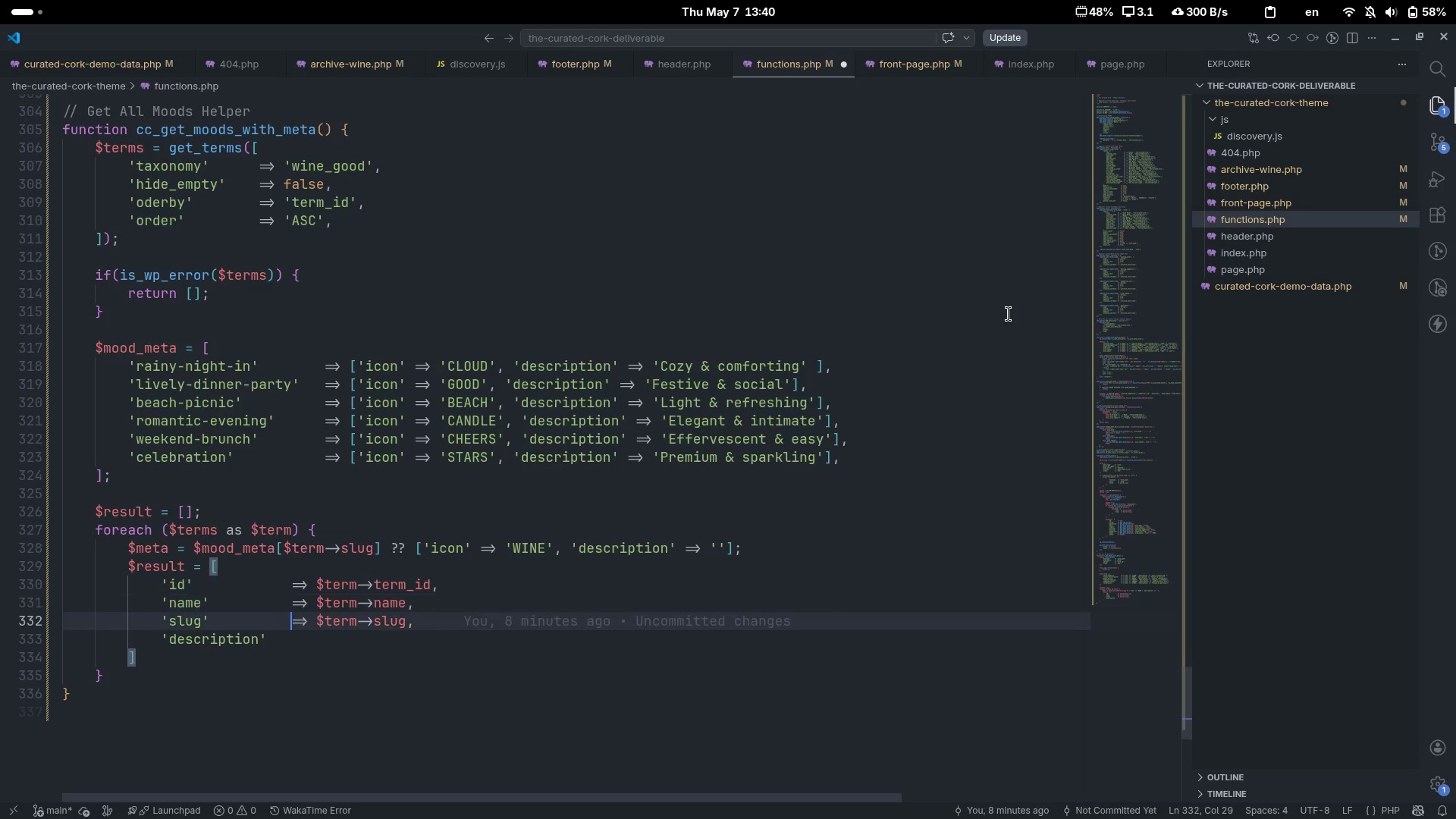 
key(ArrowDown)
 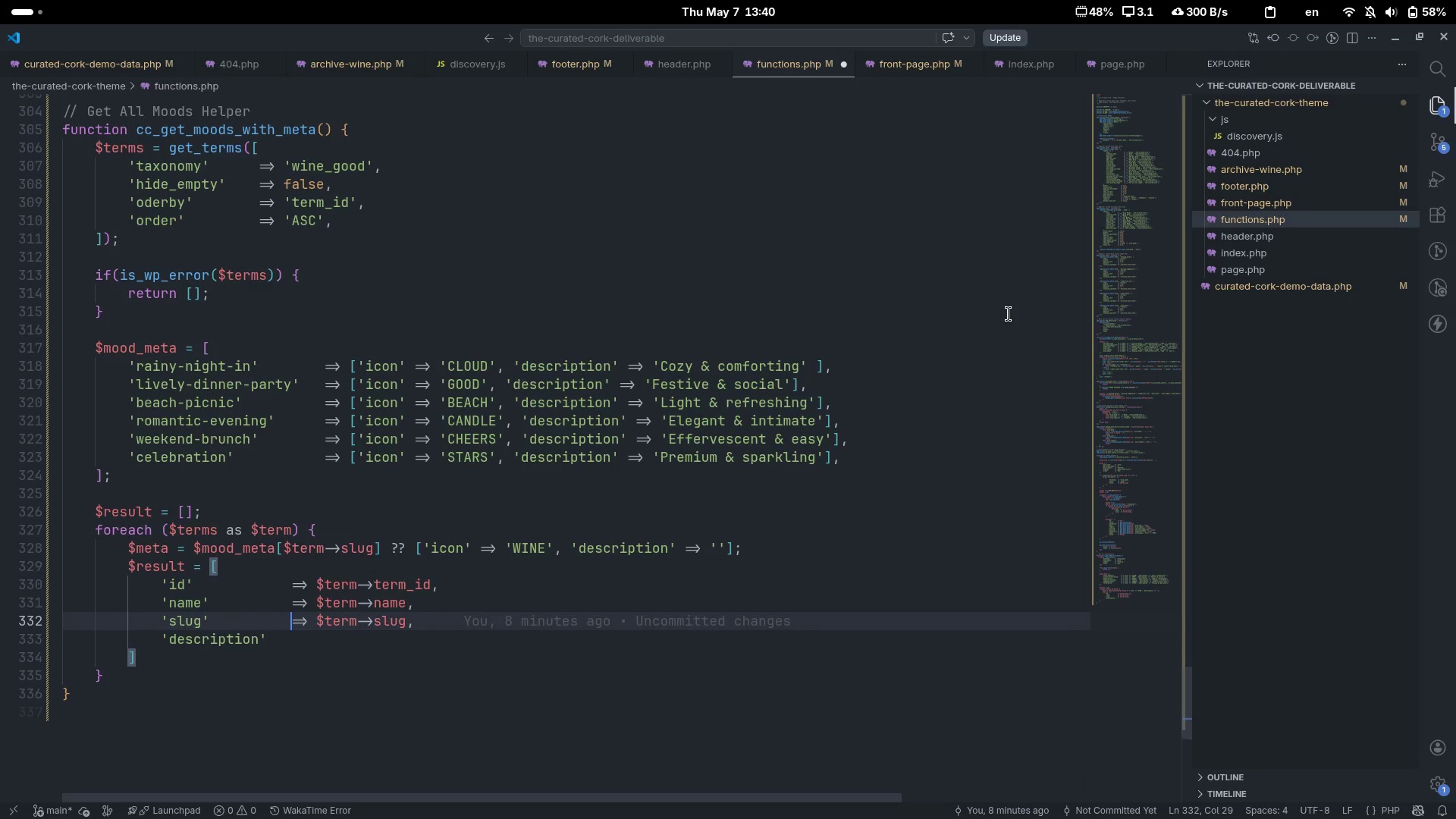 
key(ArrowDown)
 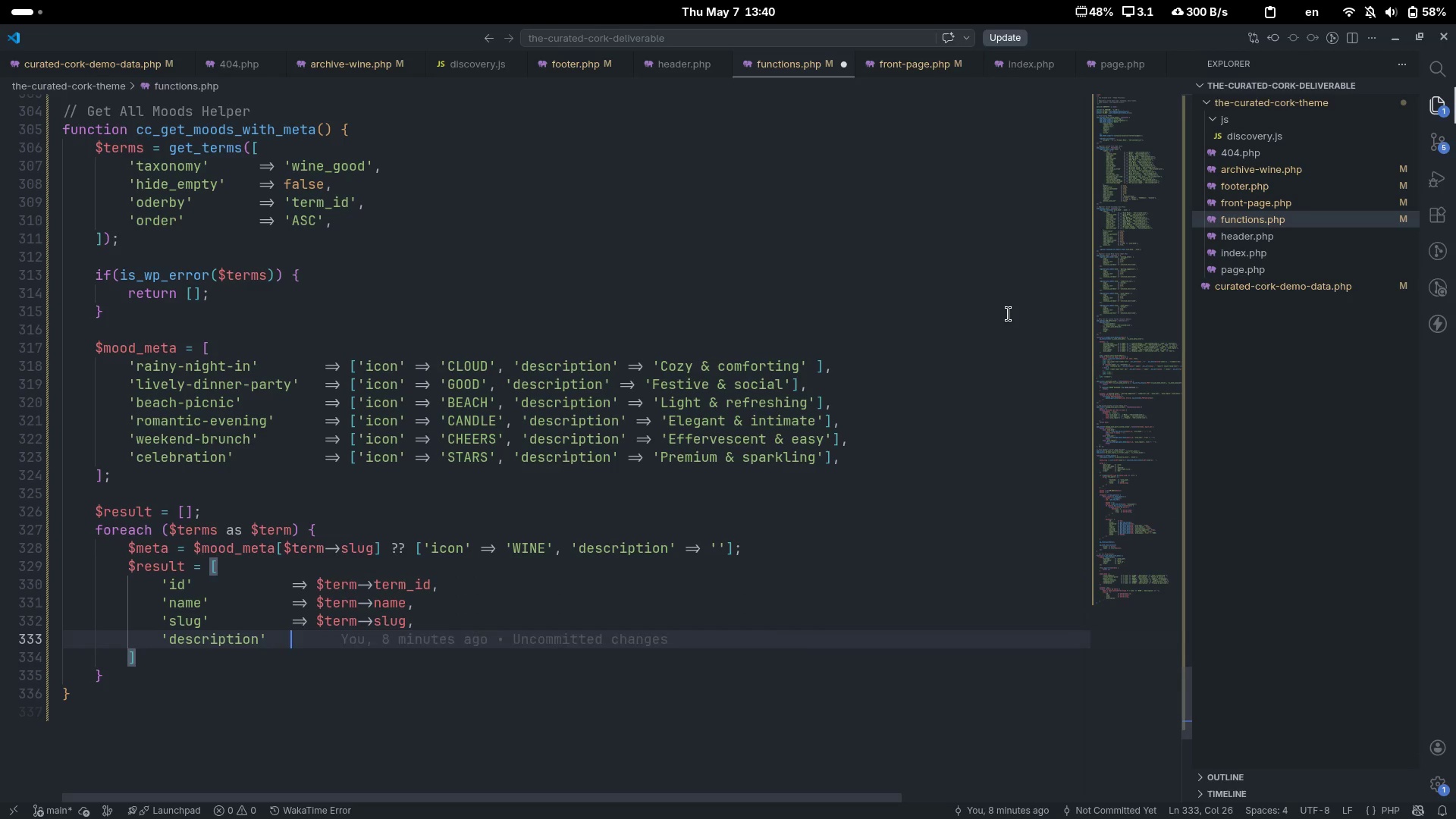 
key(ArrowDown)
 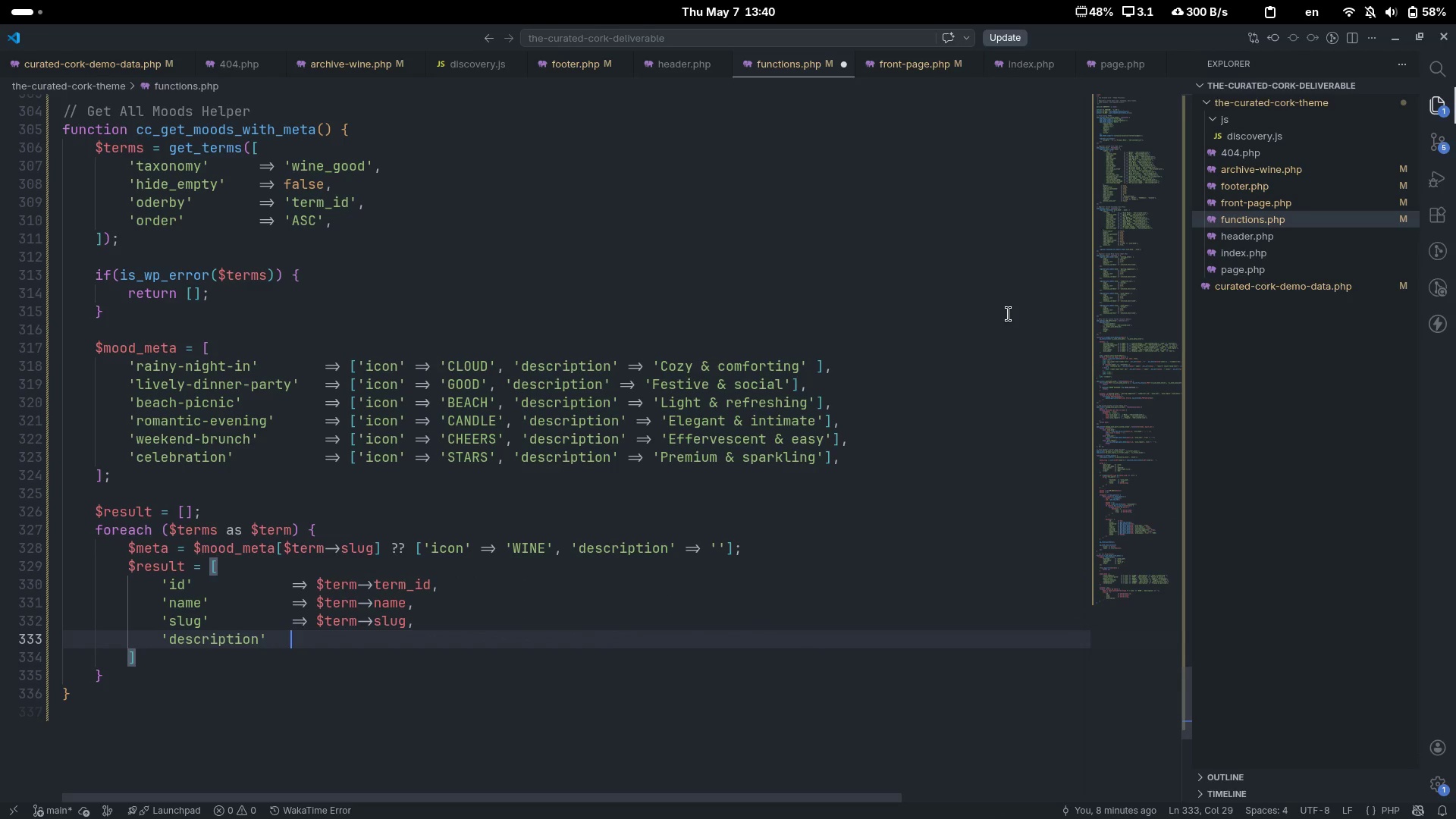 
key(Tab)
type(=> $mta)
key(Backspace)
key(Backspace)
type(eta=>)
key(Backspace)
key(Backspace)
type(->)
key(Escape)
type([)
key(Backspace)
key(Backspace)
type([')
key(Backspace)
 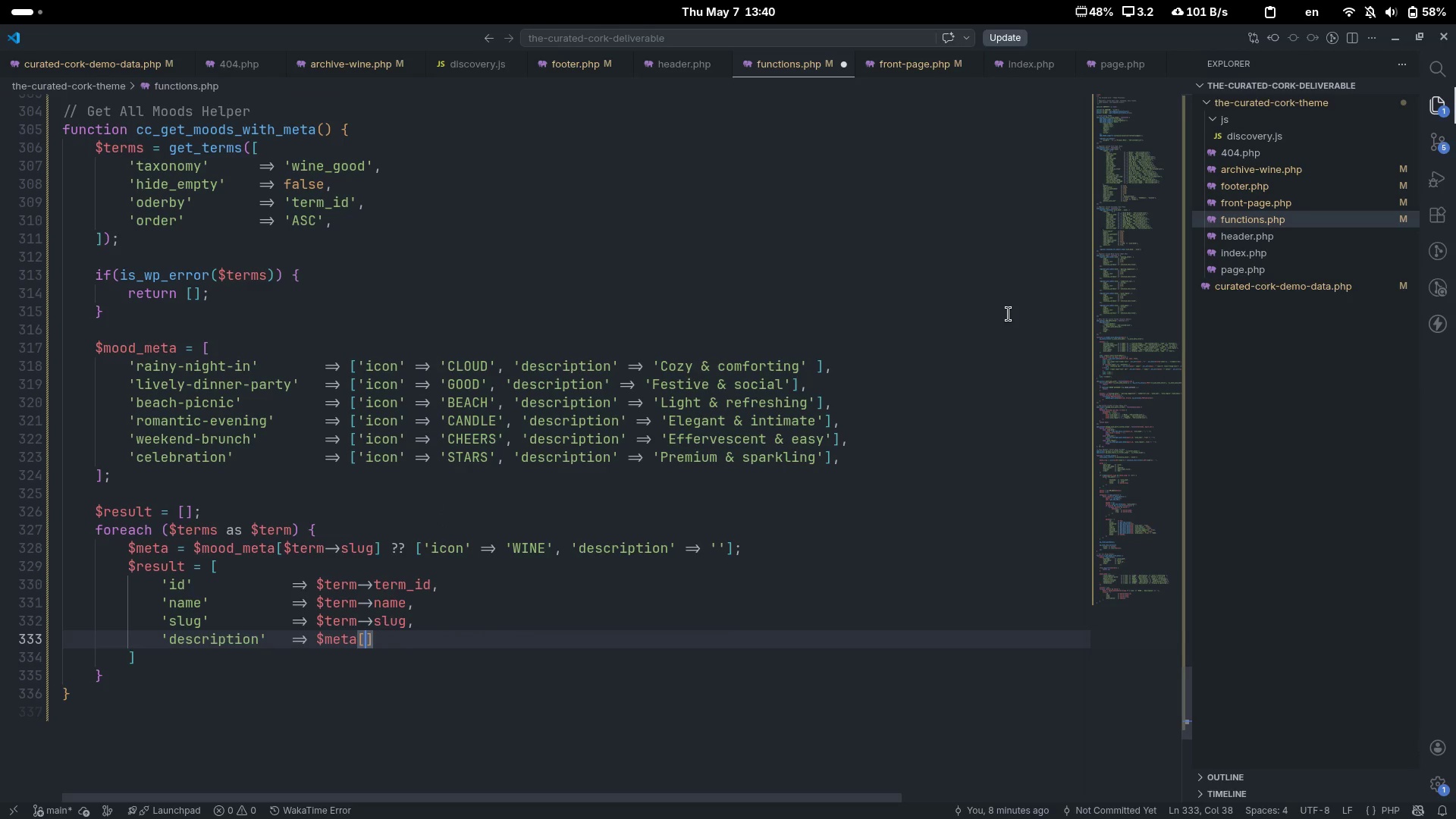 
 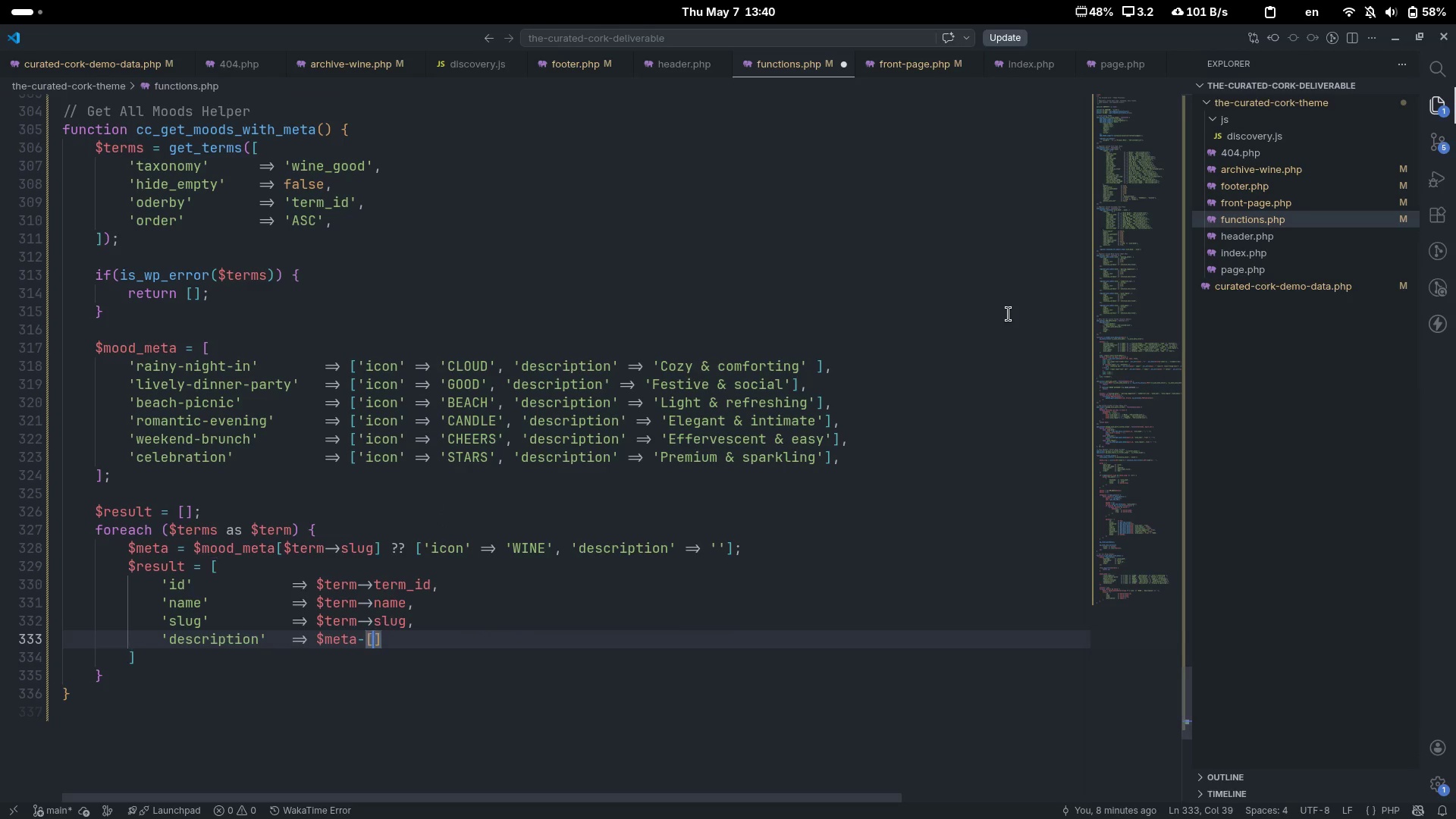 
key(ArrowLeft)
 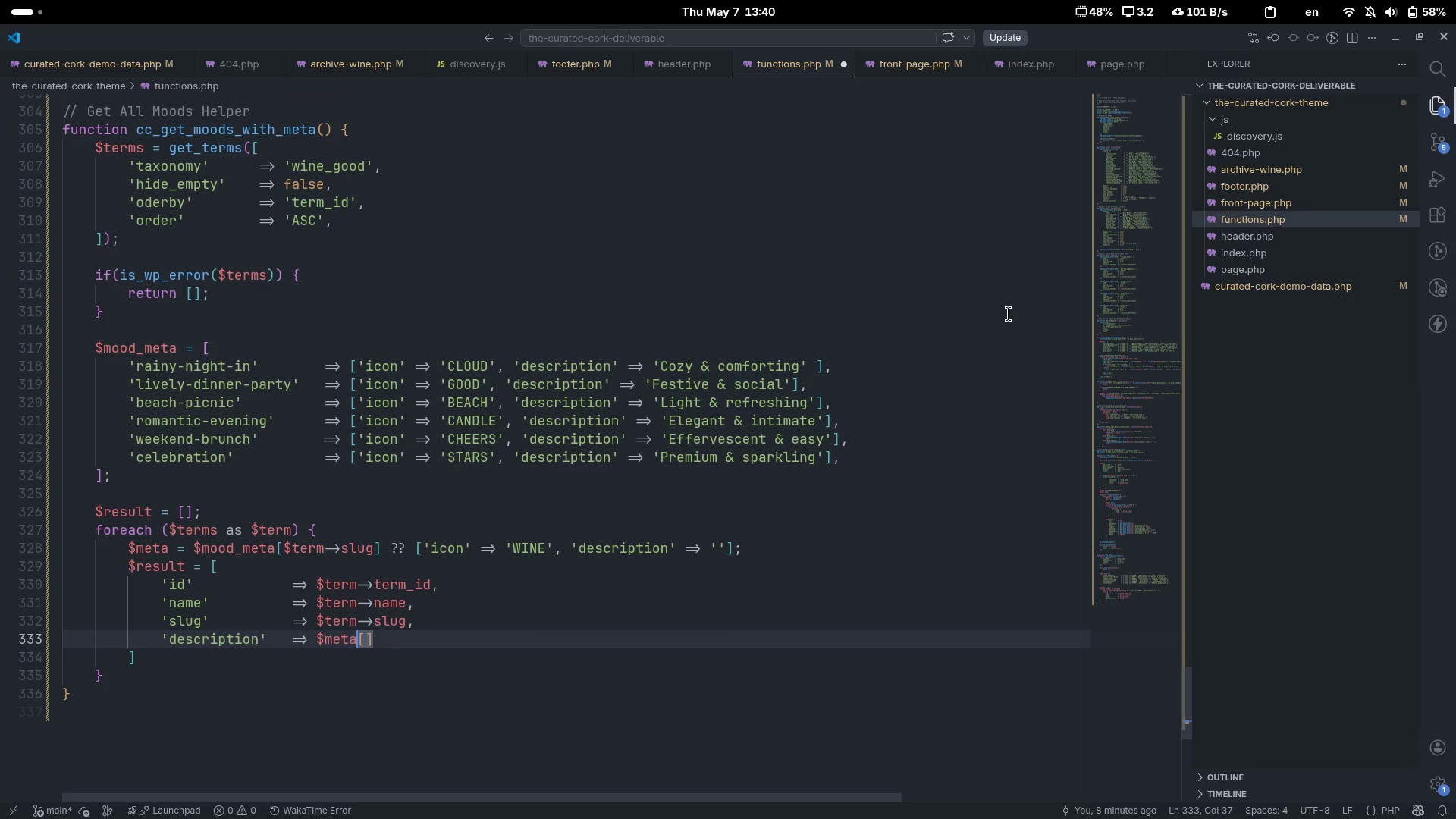 
key(Backspace)
 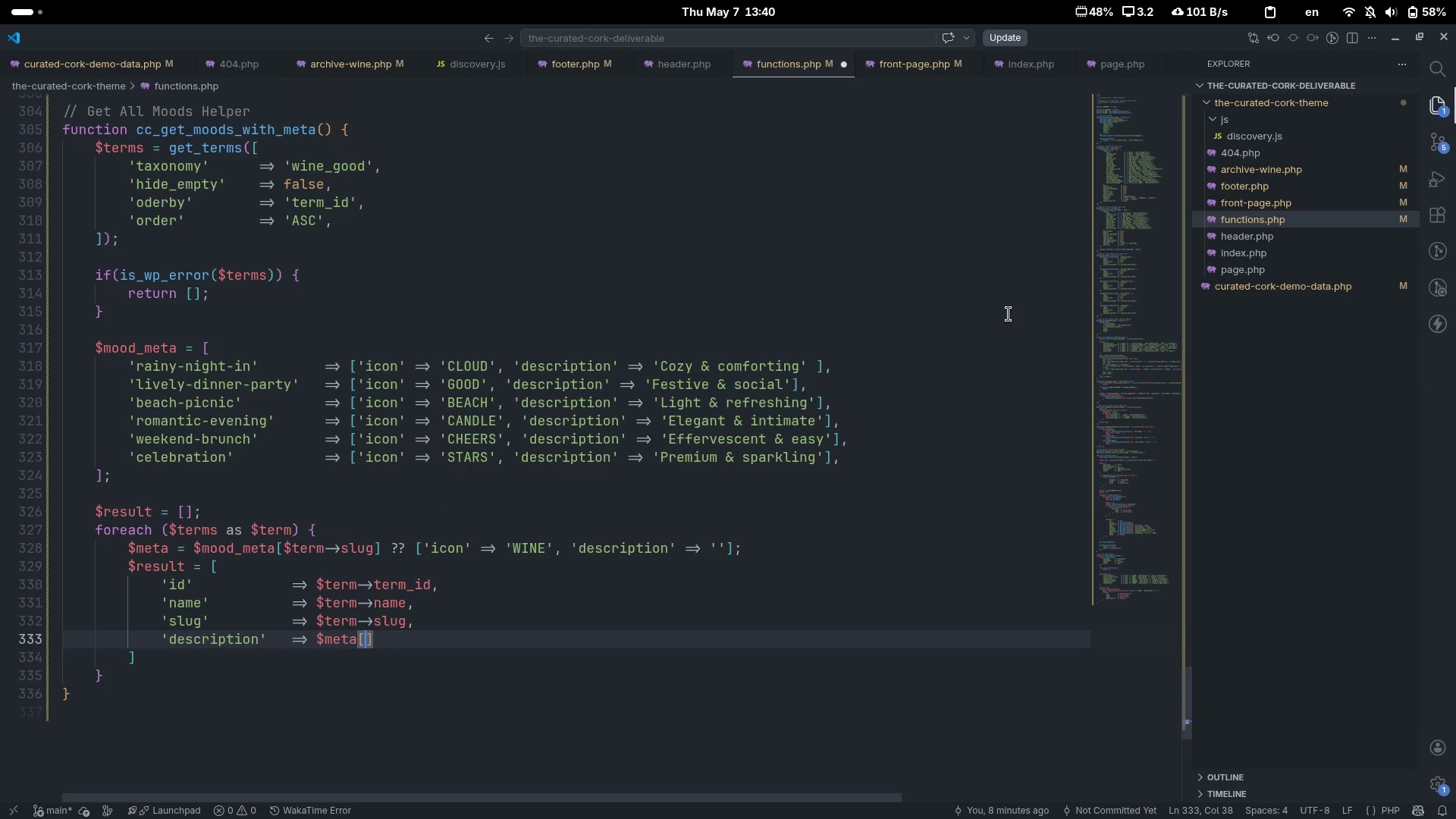 
key(ArrowRight)
 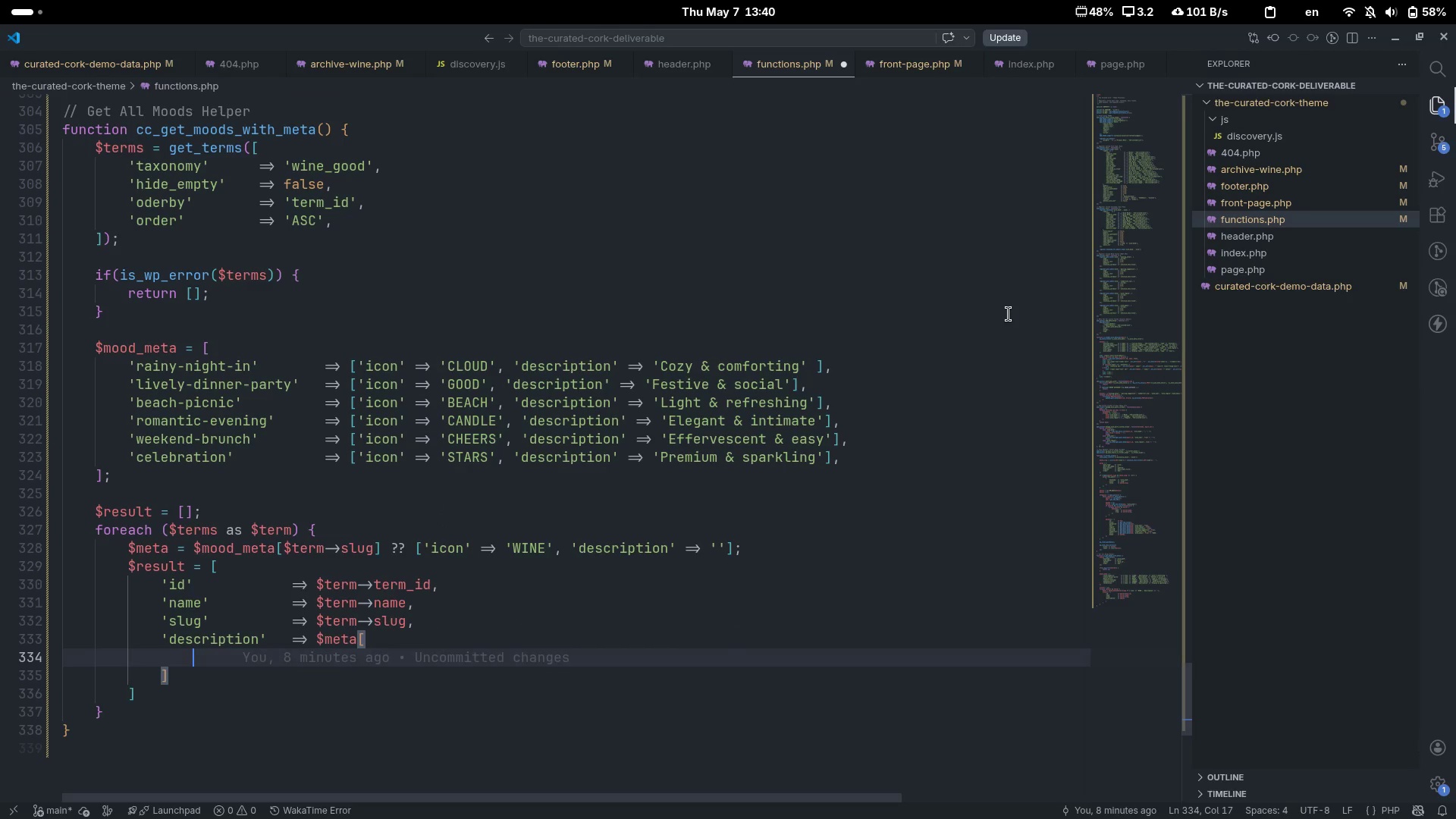 
key(Enter)
 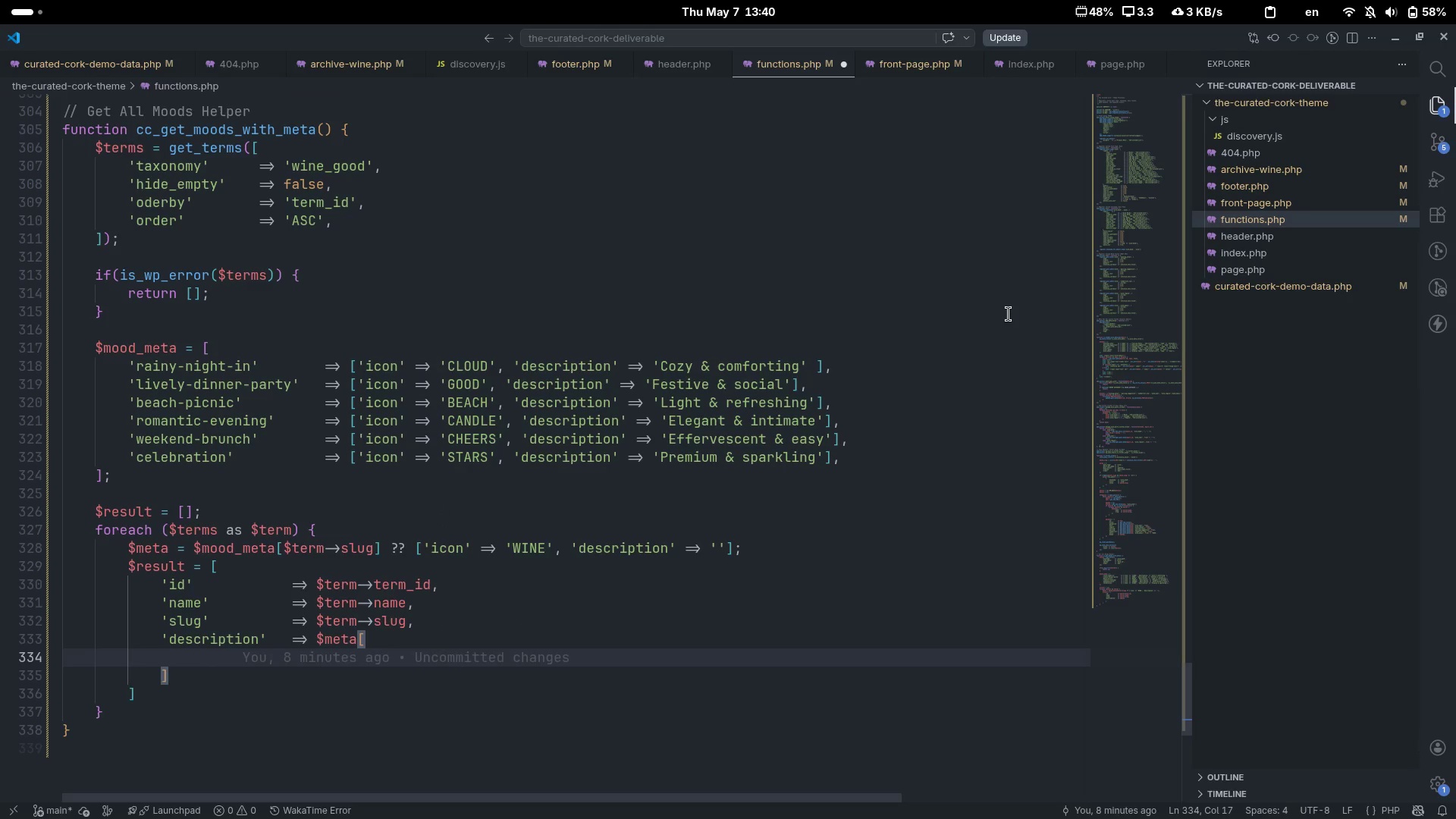 
key(Control+Z)
 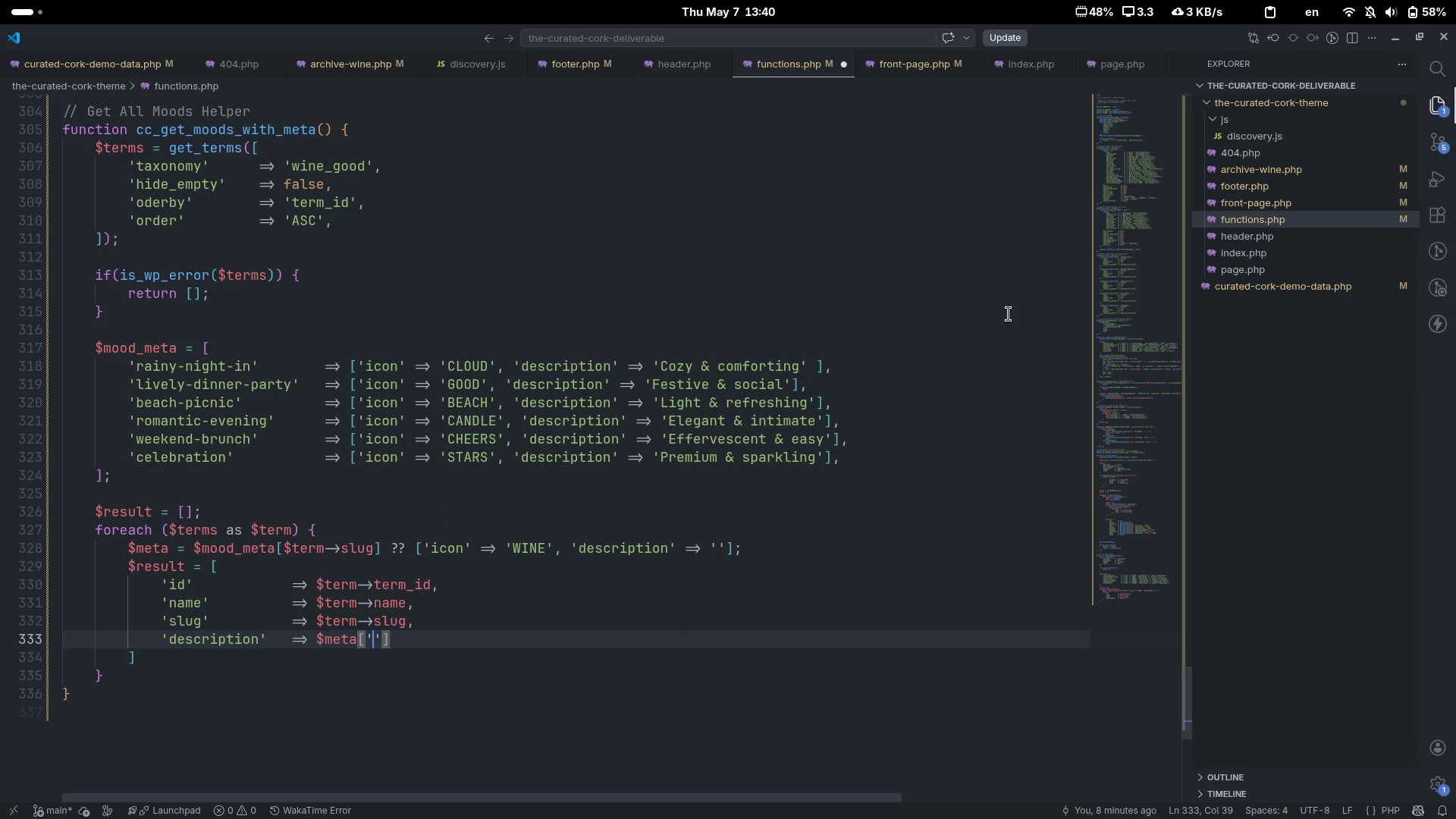 
type('description)
 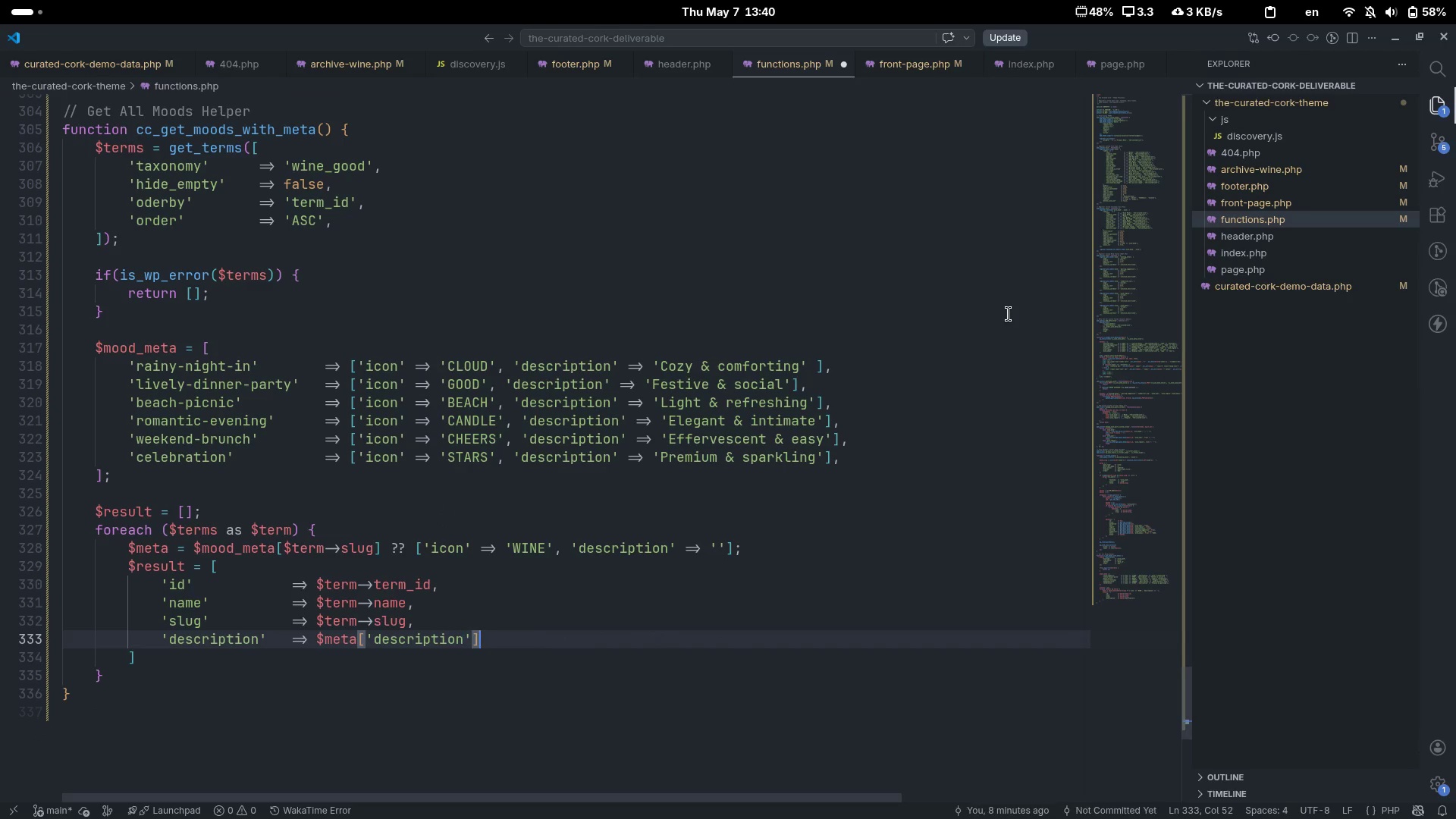 
key(Control+ControlLeft)
 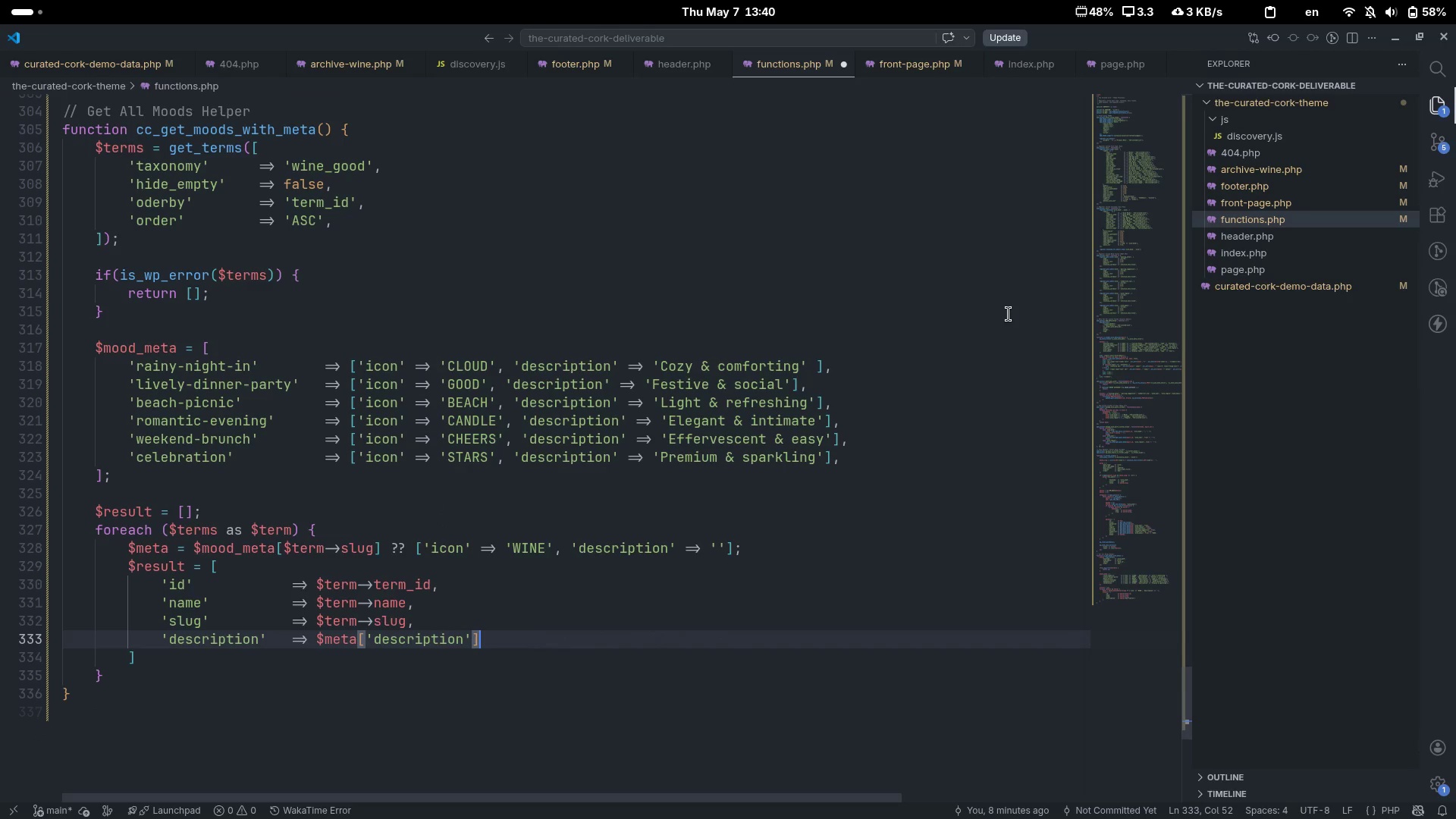 
key(Control+ArrowRight)
 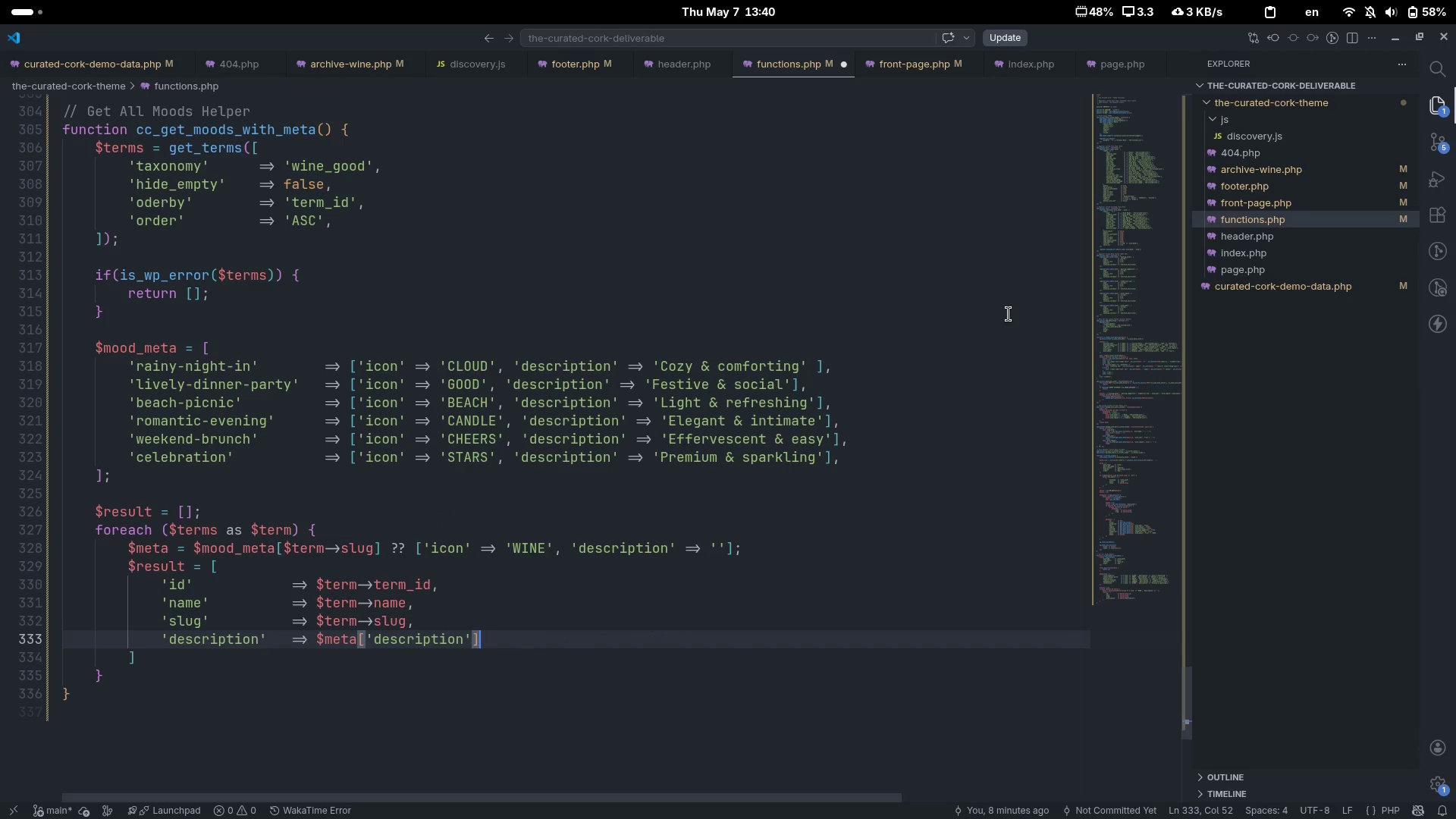 
key(Comma)
 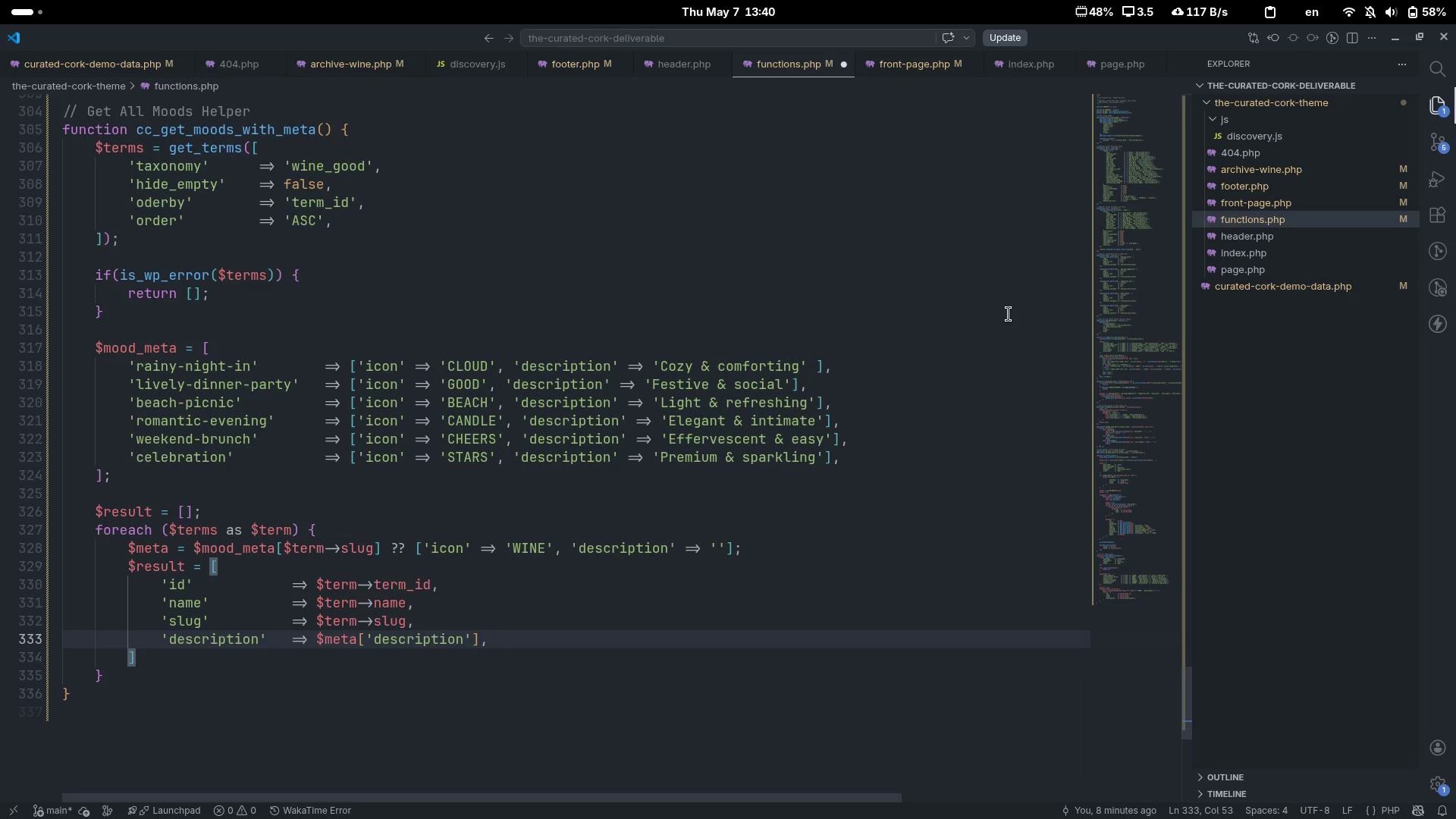 
key(Enter)
 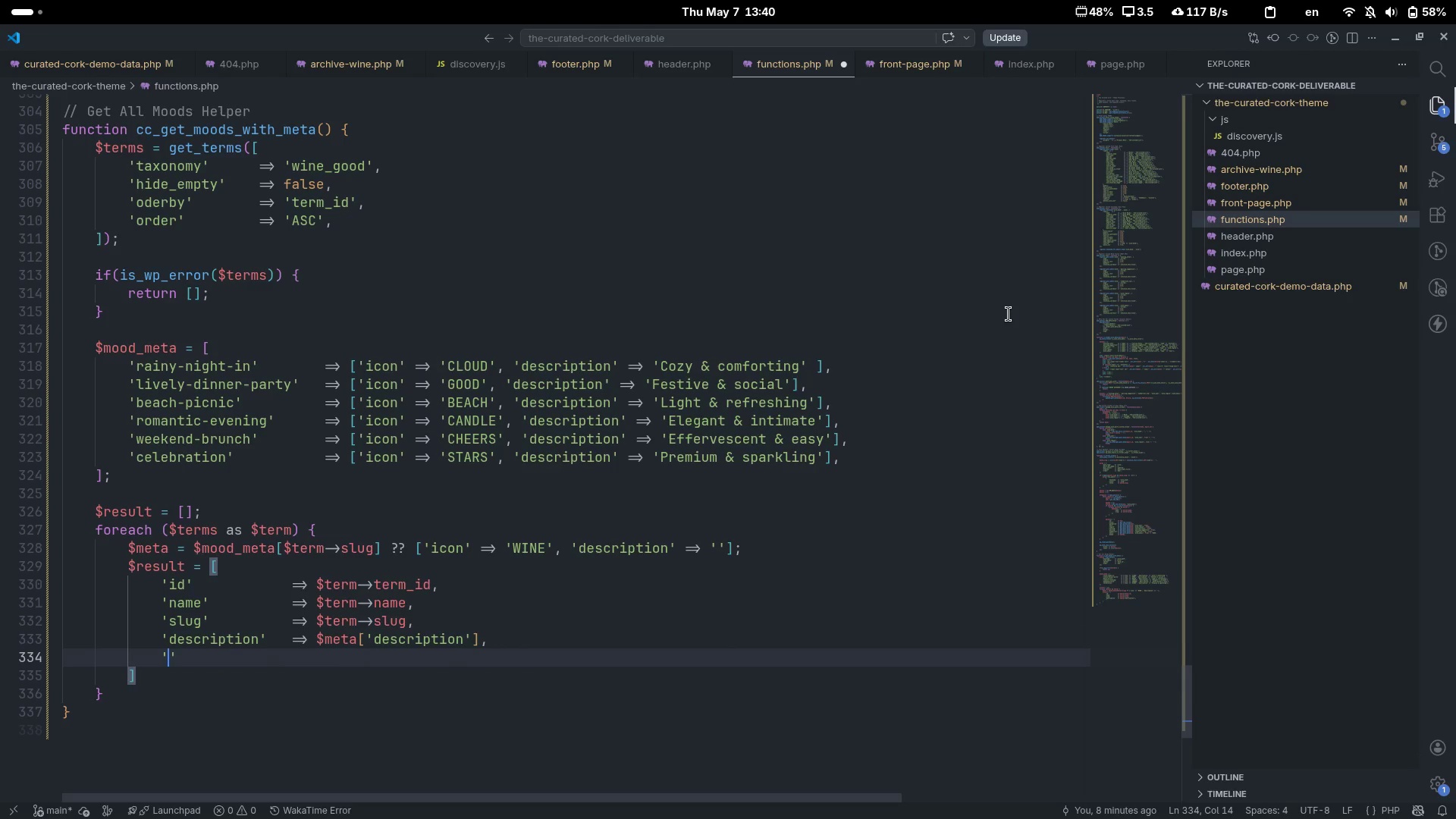 
type('ison)
key(Backspace)
key(Backspace)
key(Backspace)
type(com)
 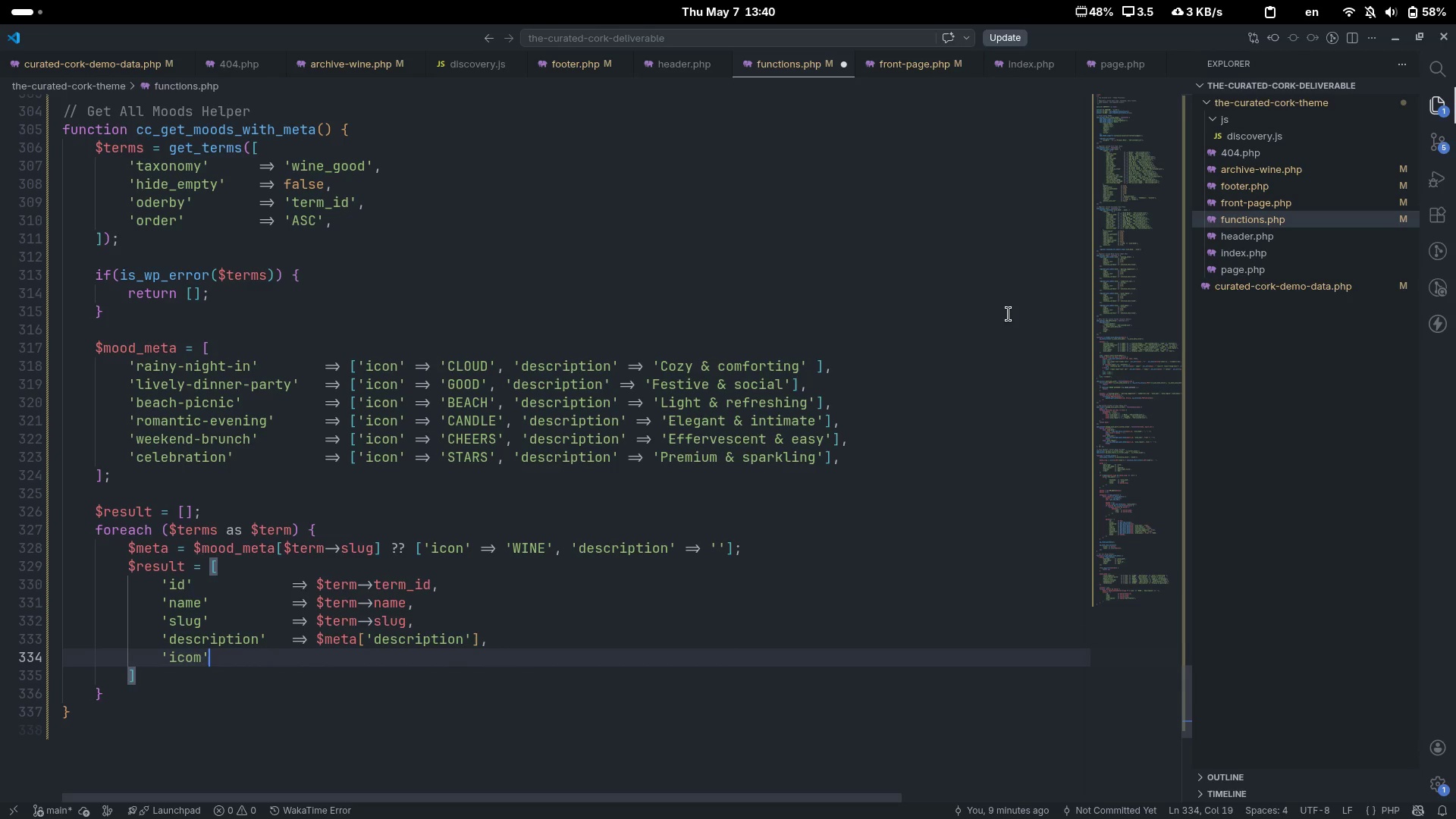 
key(ArrowRight)
 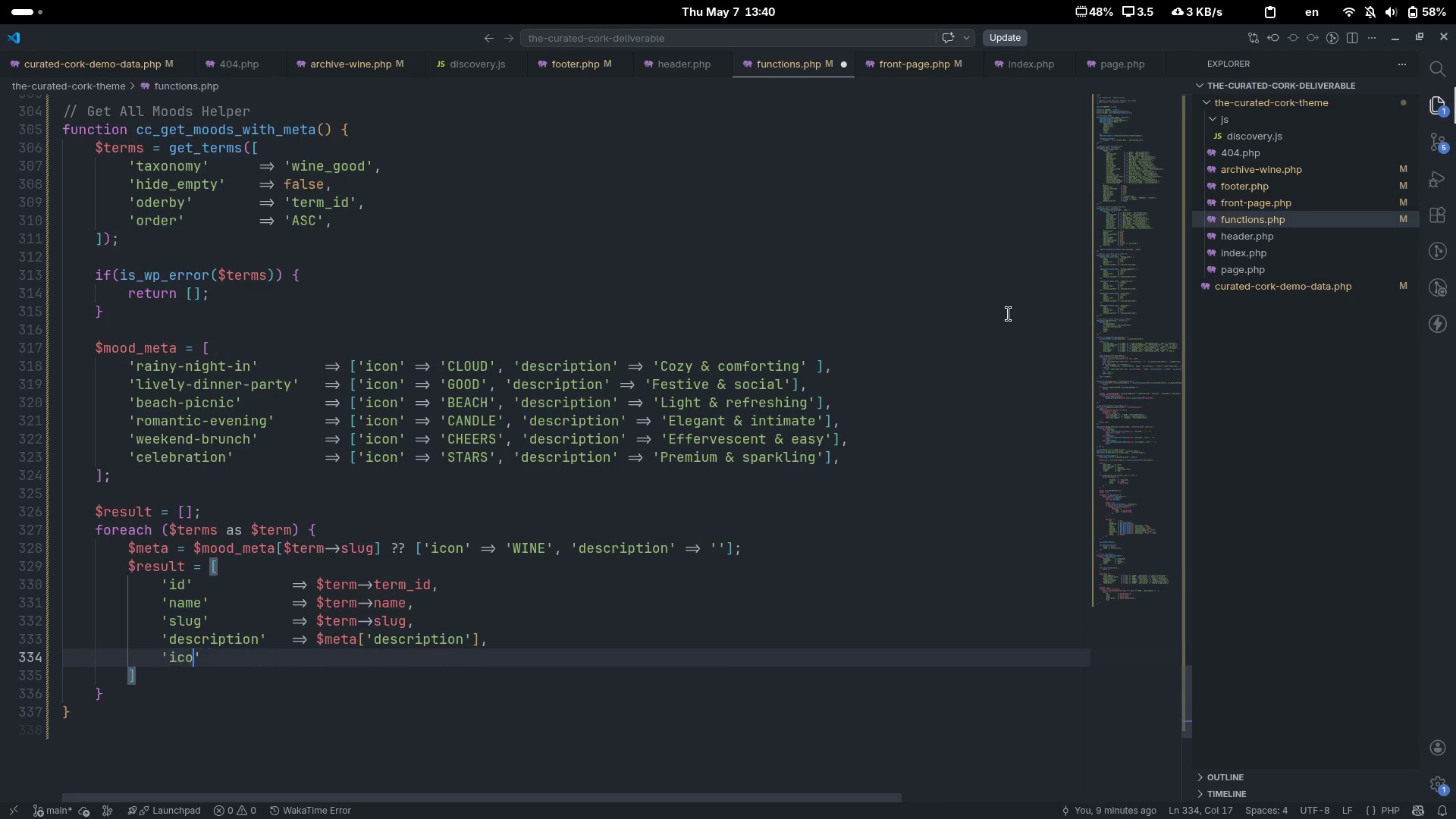 
key(ArrowLeft)
 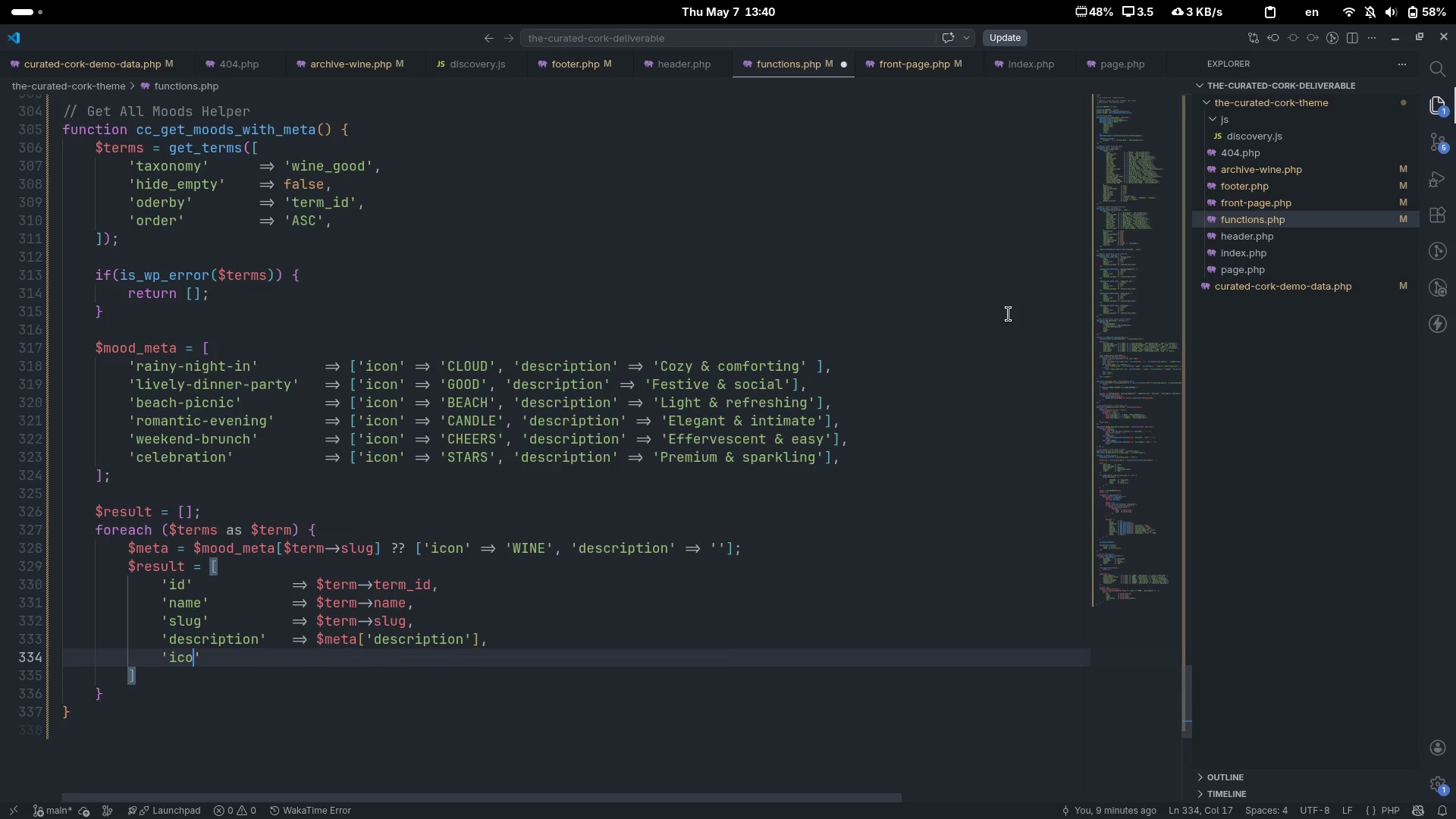 
key(Backspace)
 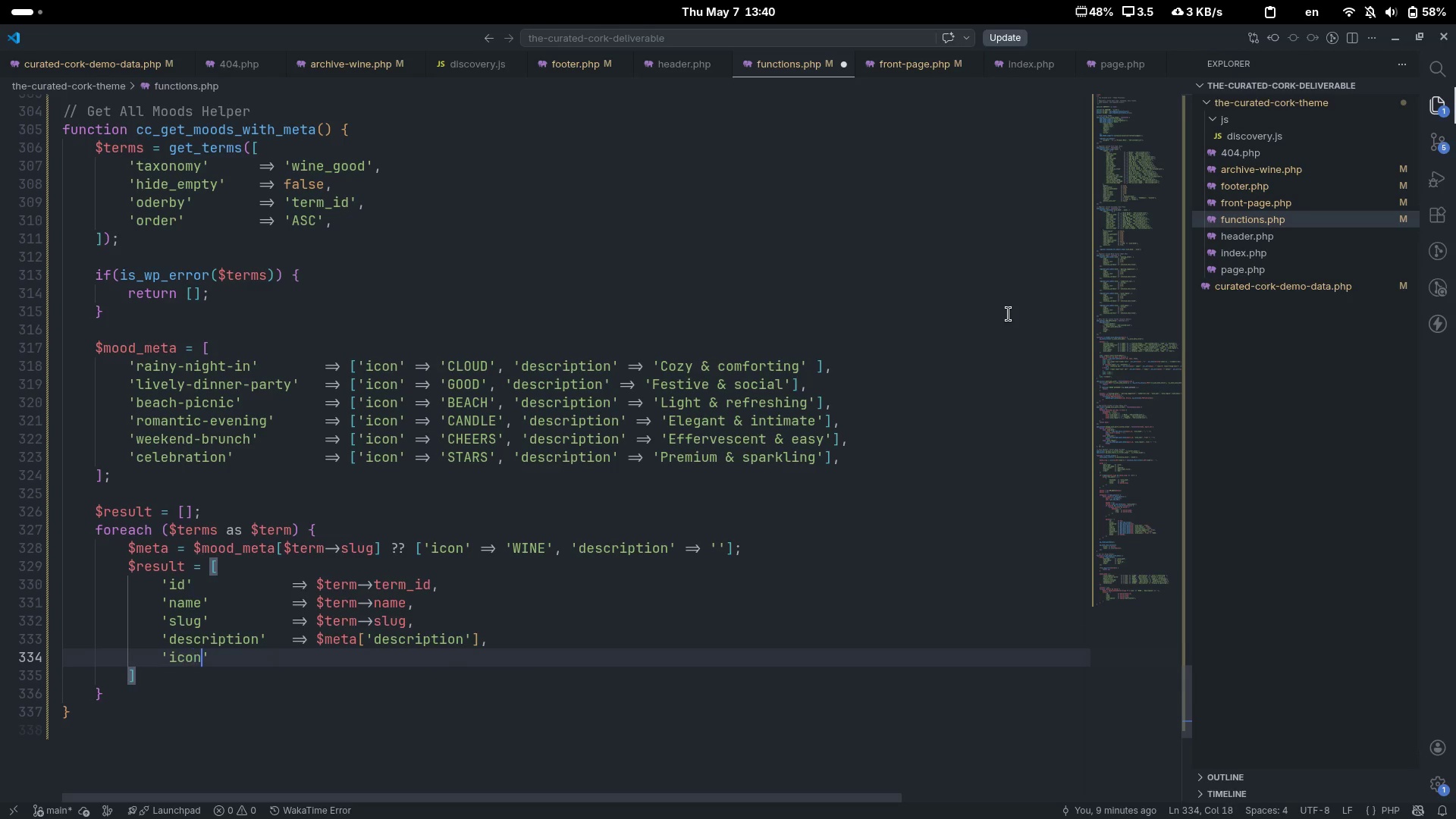 
key(N)
 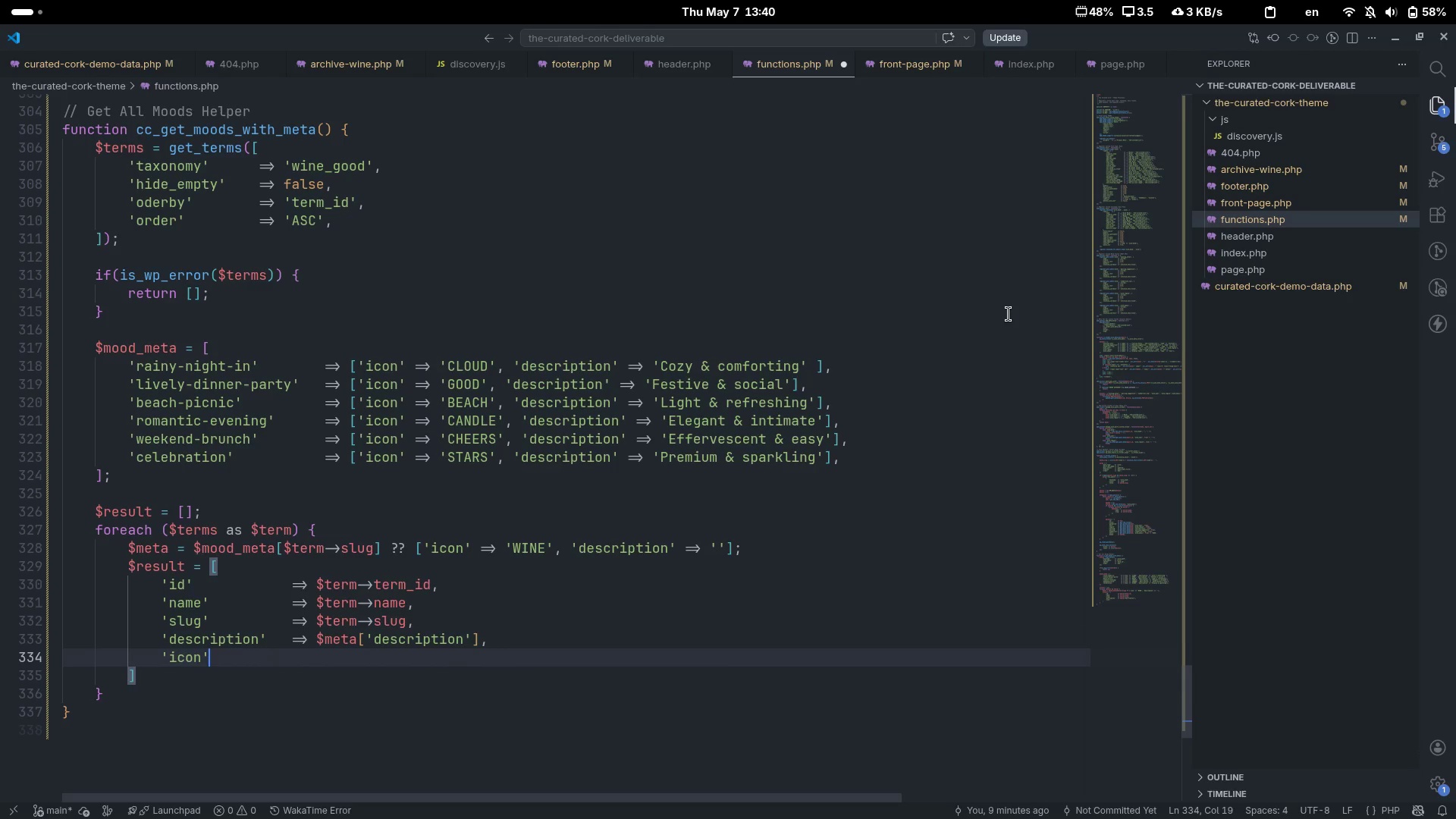 
key(ArrowRight)
 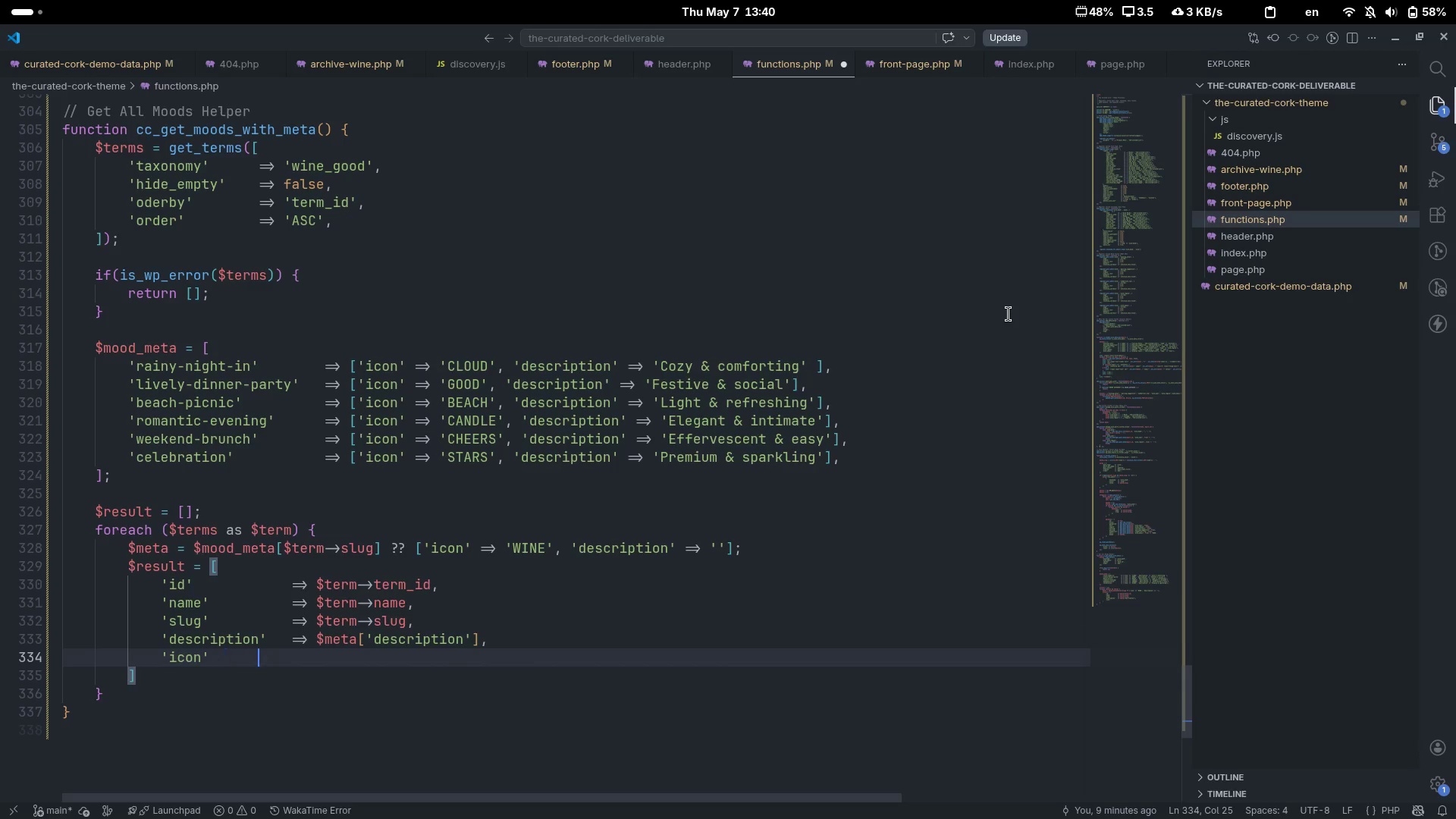 
key(Tab)
key(Tab)
key(Tab)
type(=> #)
key(Backspace)
type($meta['icon)
 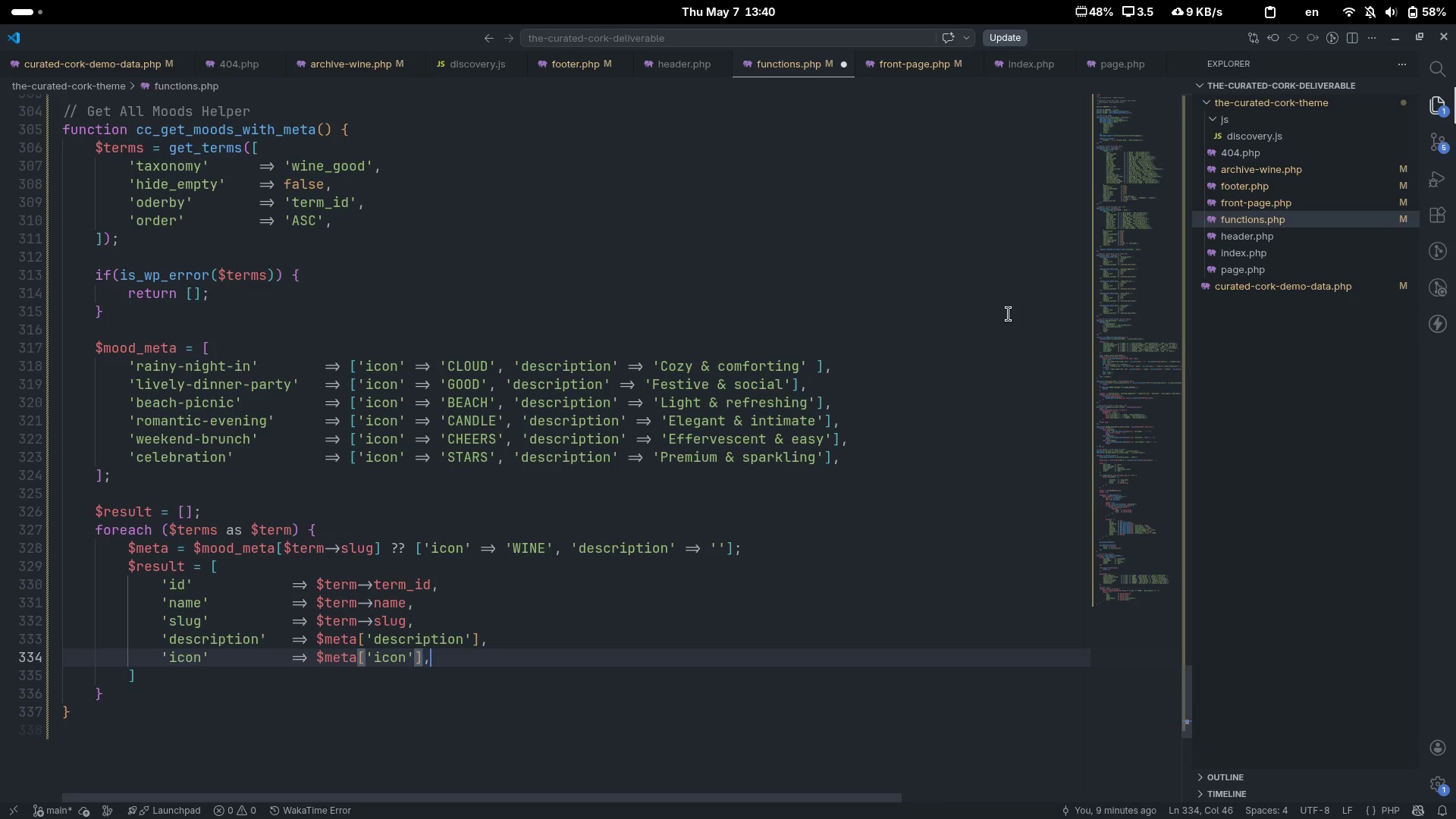 
 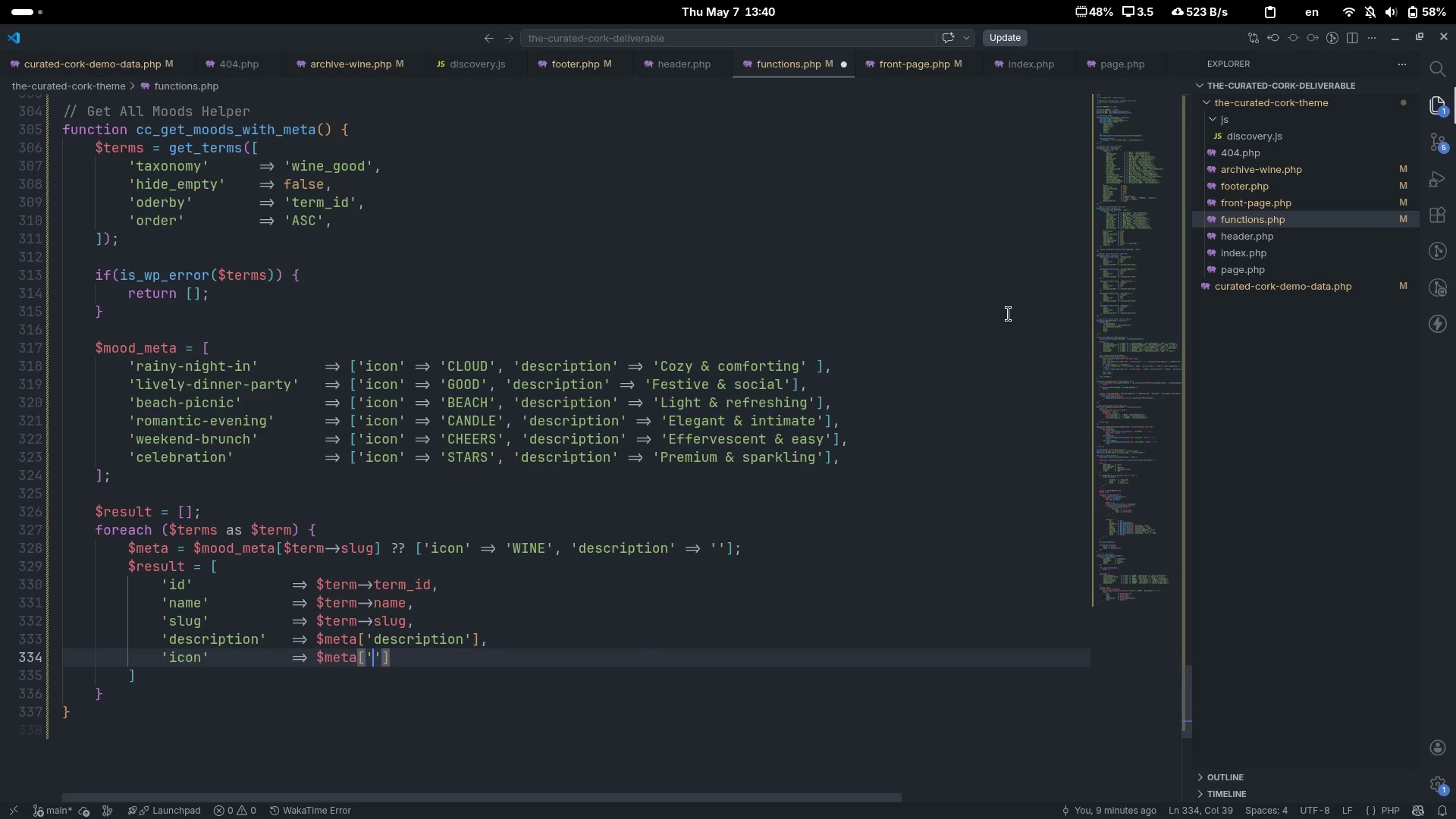 
key(ArrowRight)
 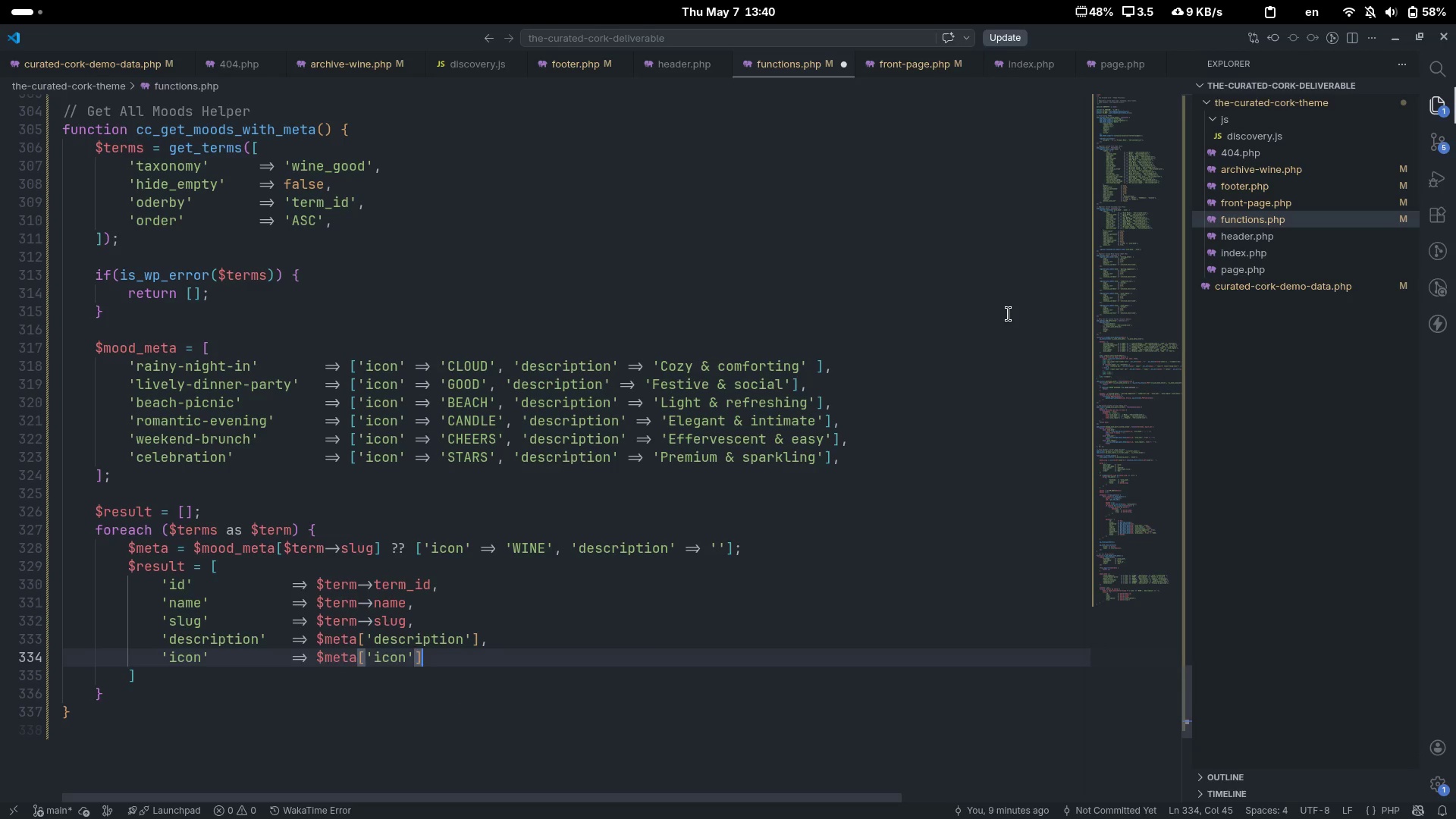 
key(ArrowRight)
 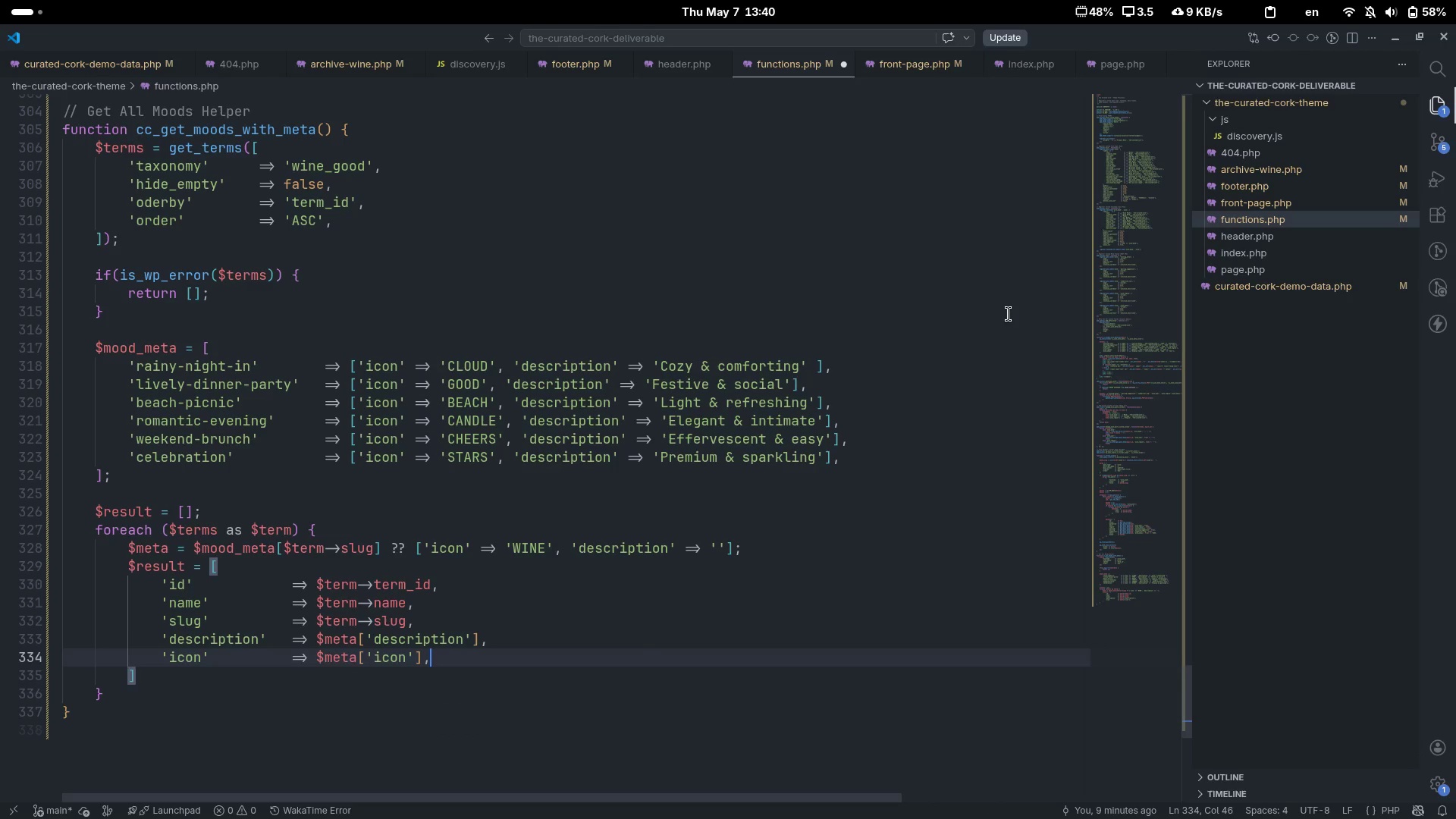 
key(Comma)
 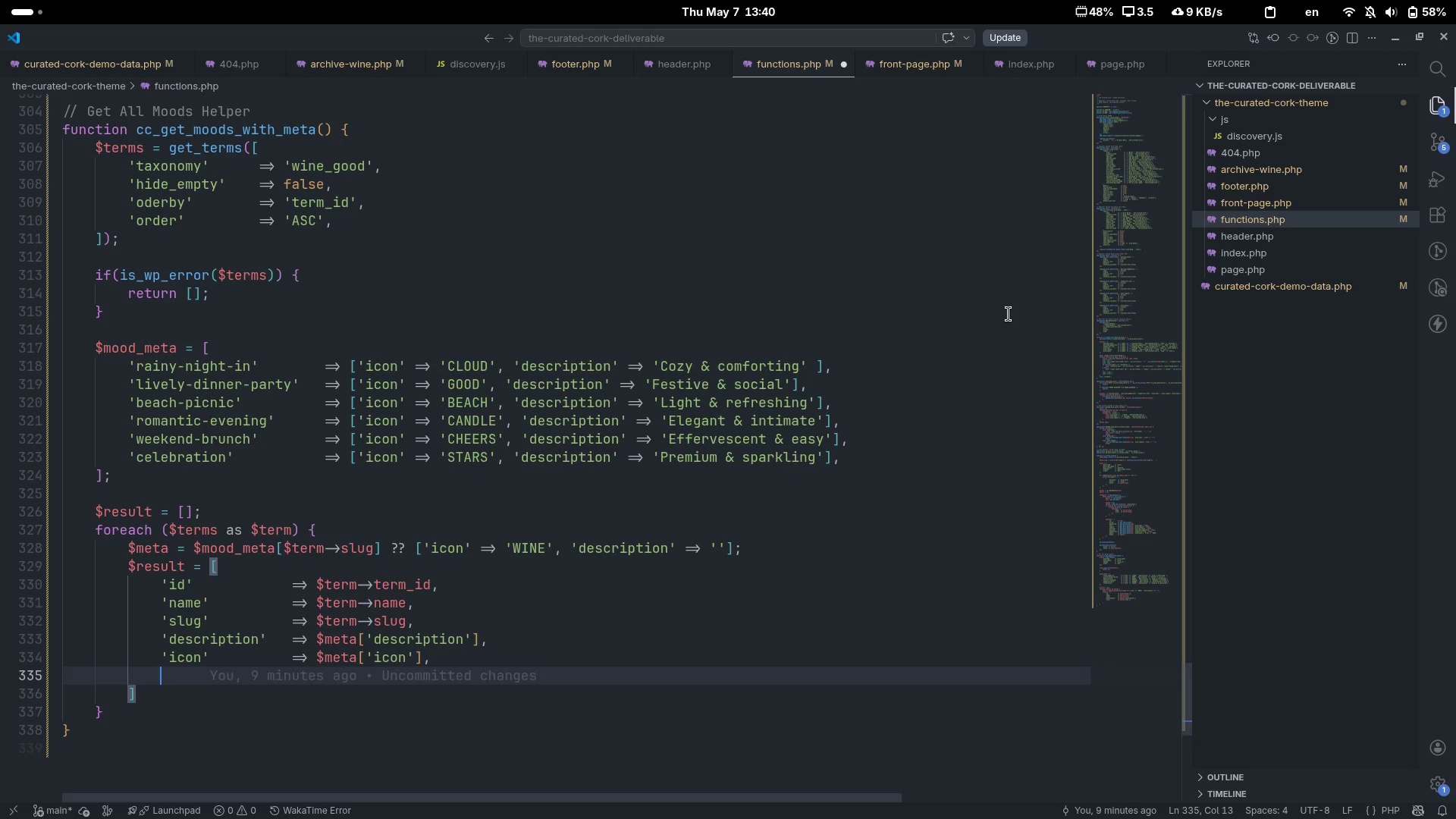 
key(Enter)
 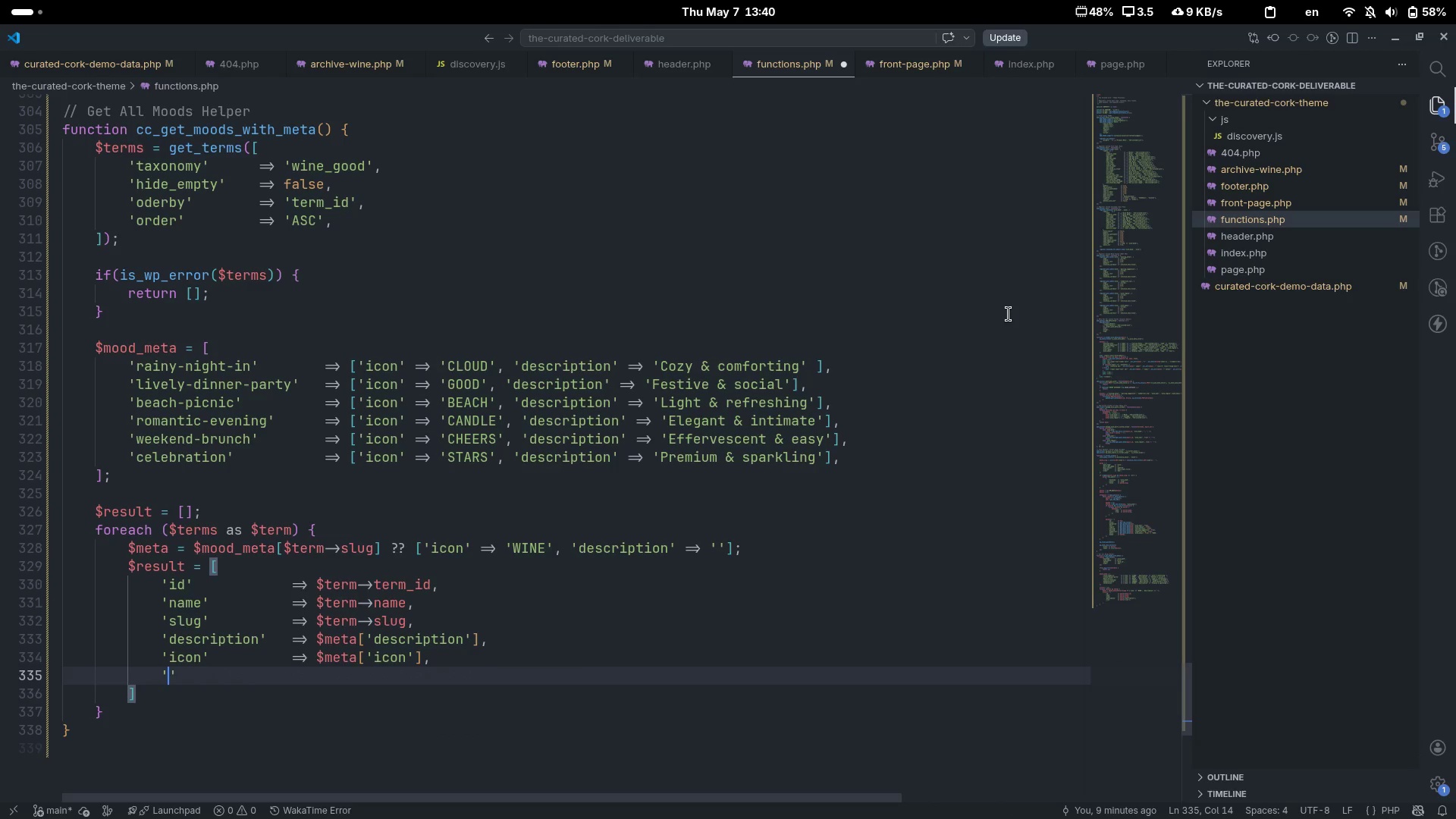 
type('count)
 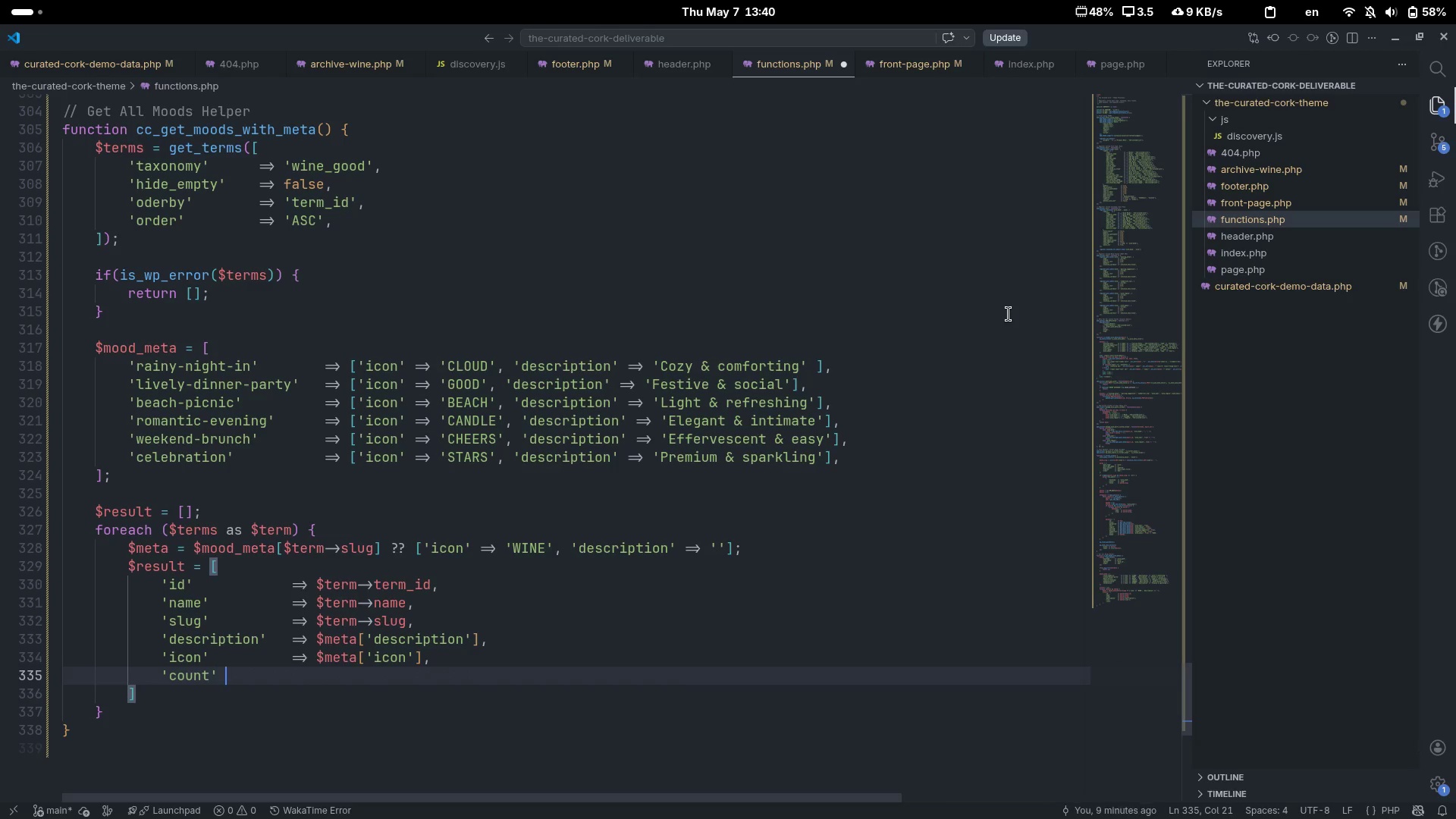 
key(ArrowRight)
 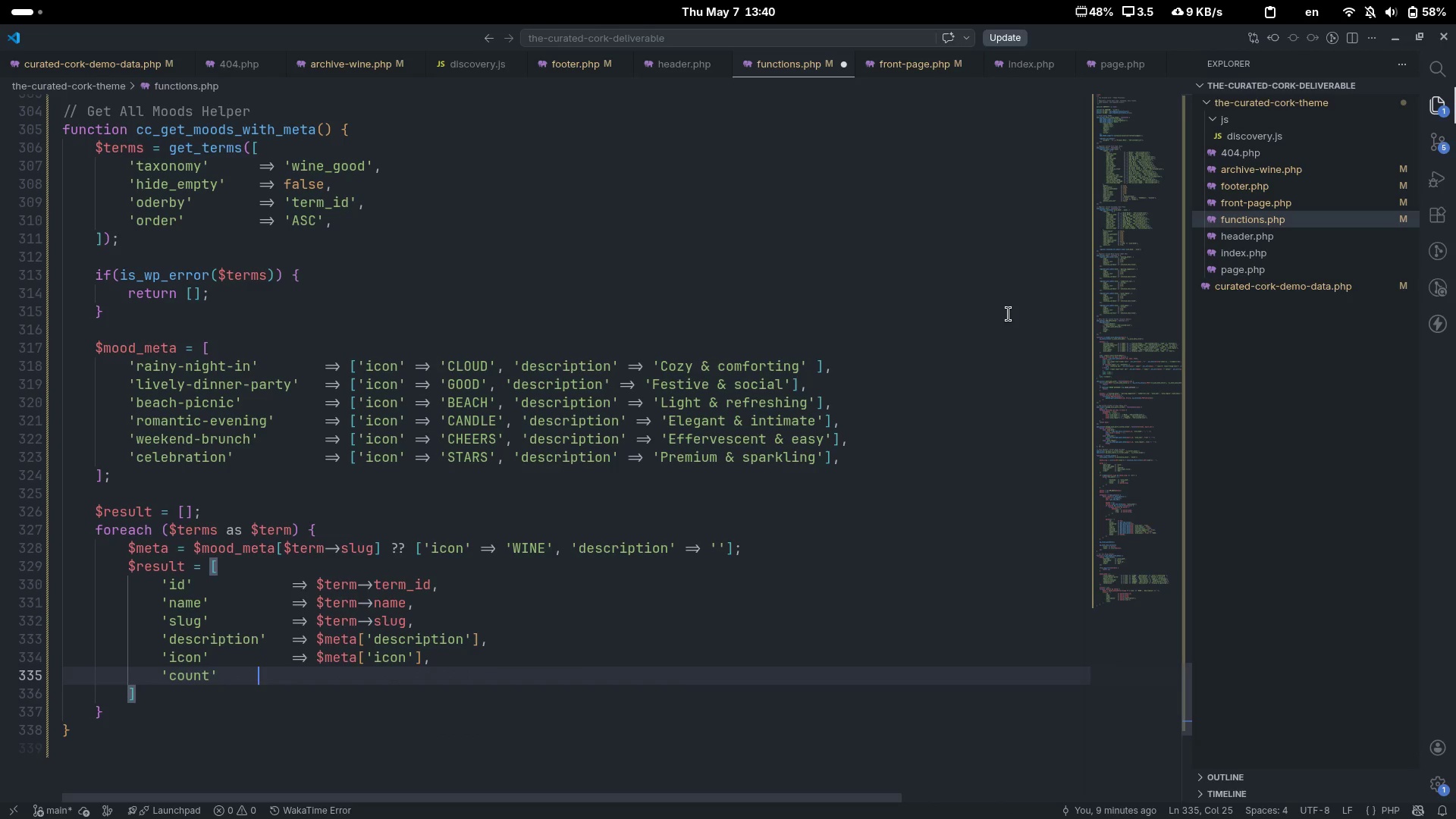 
key(Tab)
key(Tab)
key(Tab)
type(=> $term->count,)
 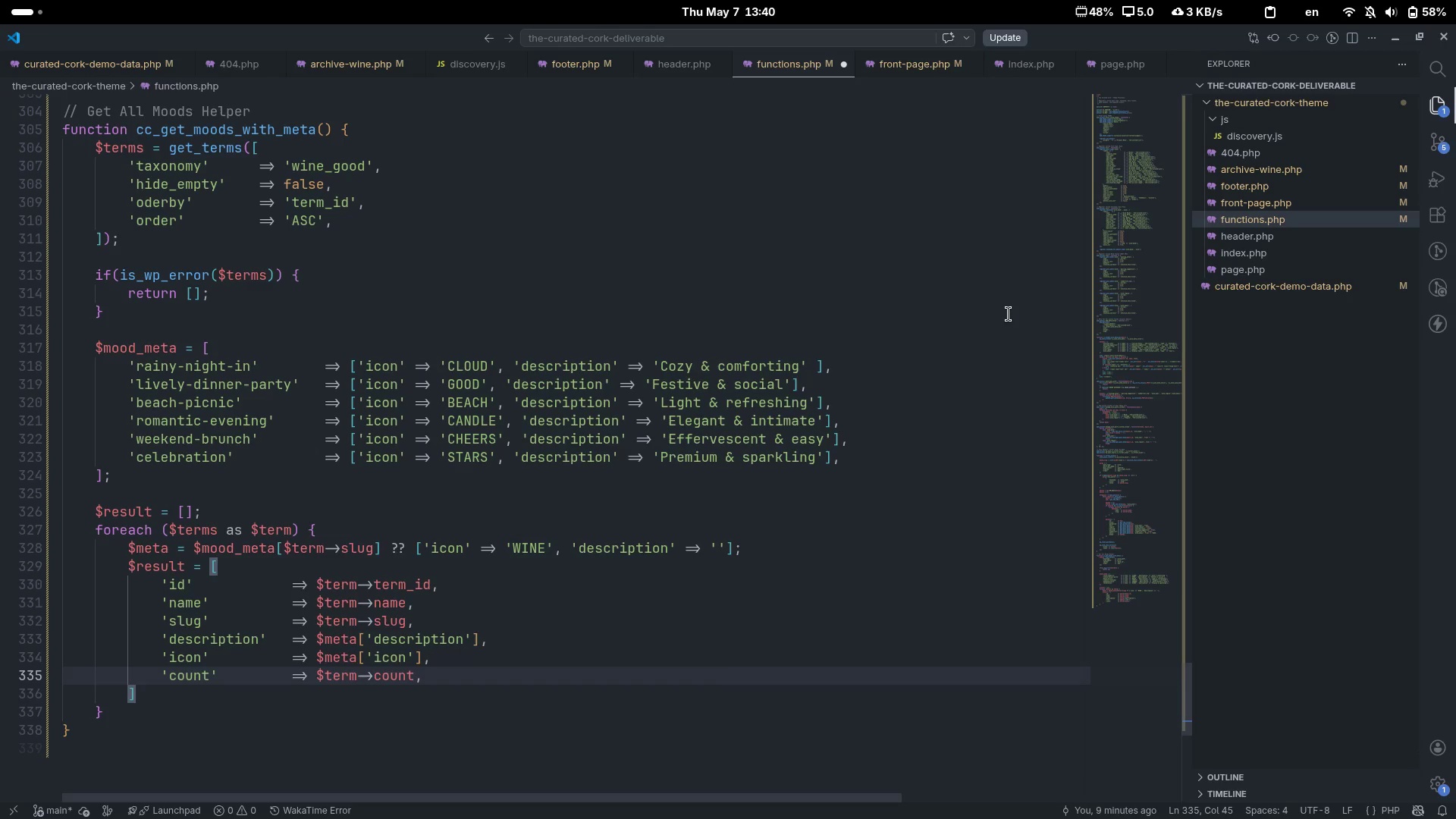 
key(ArrowDown)
 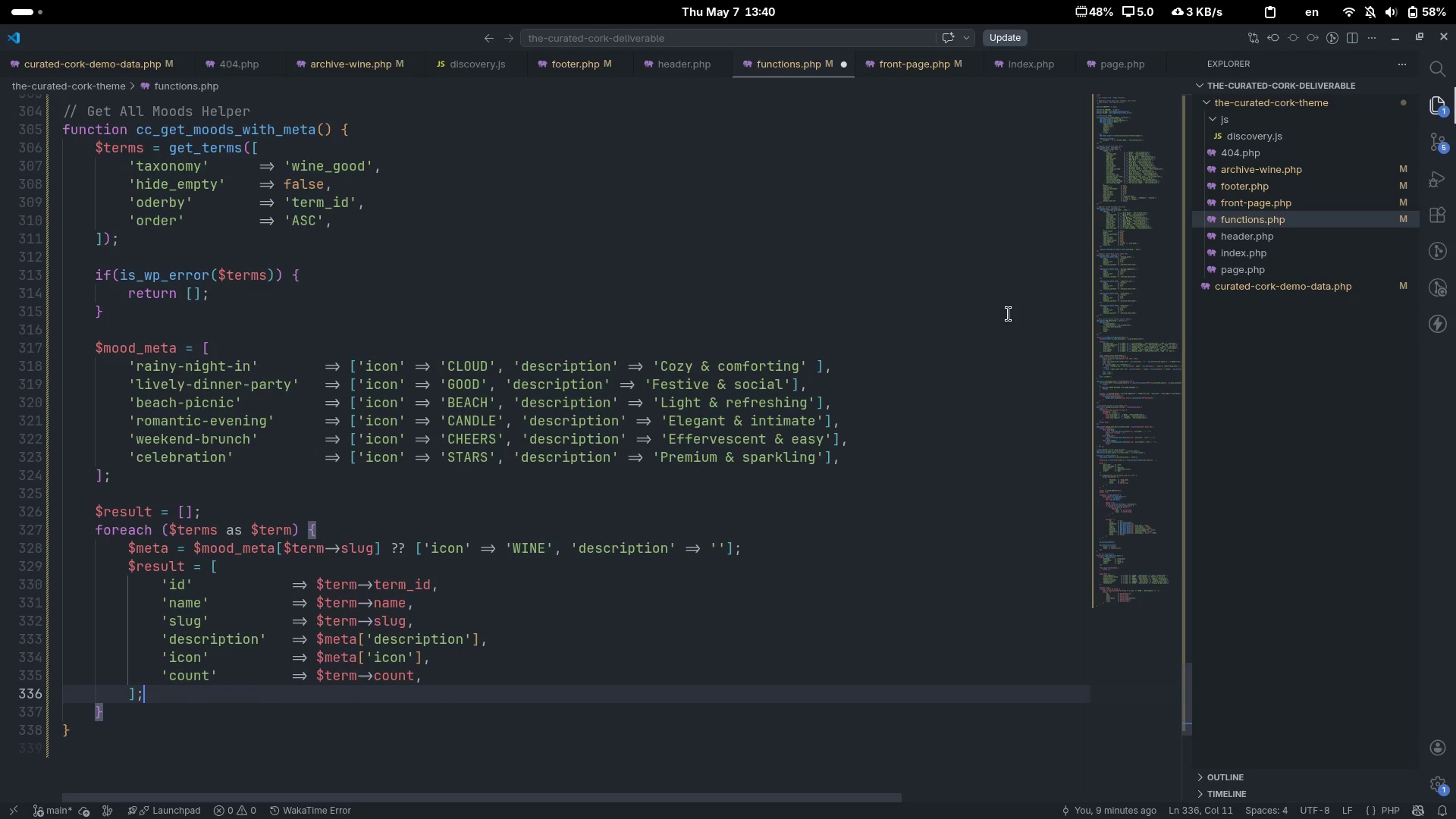 
key(Semicolon)
 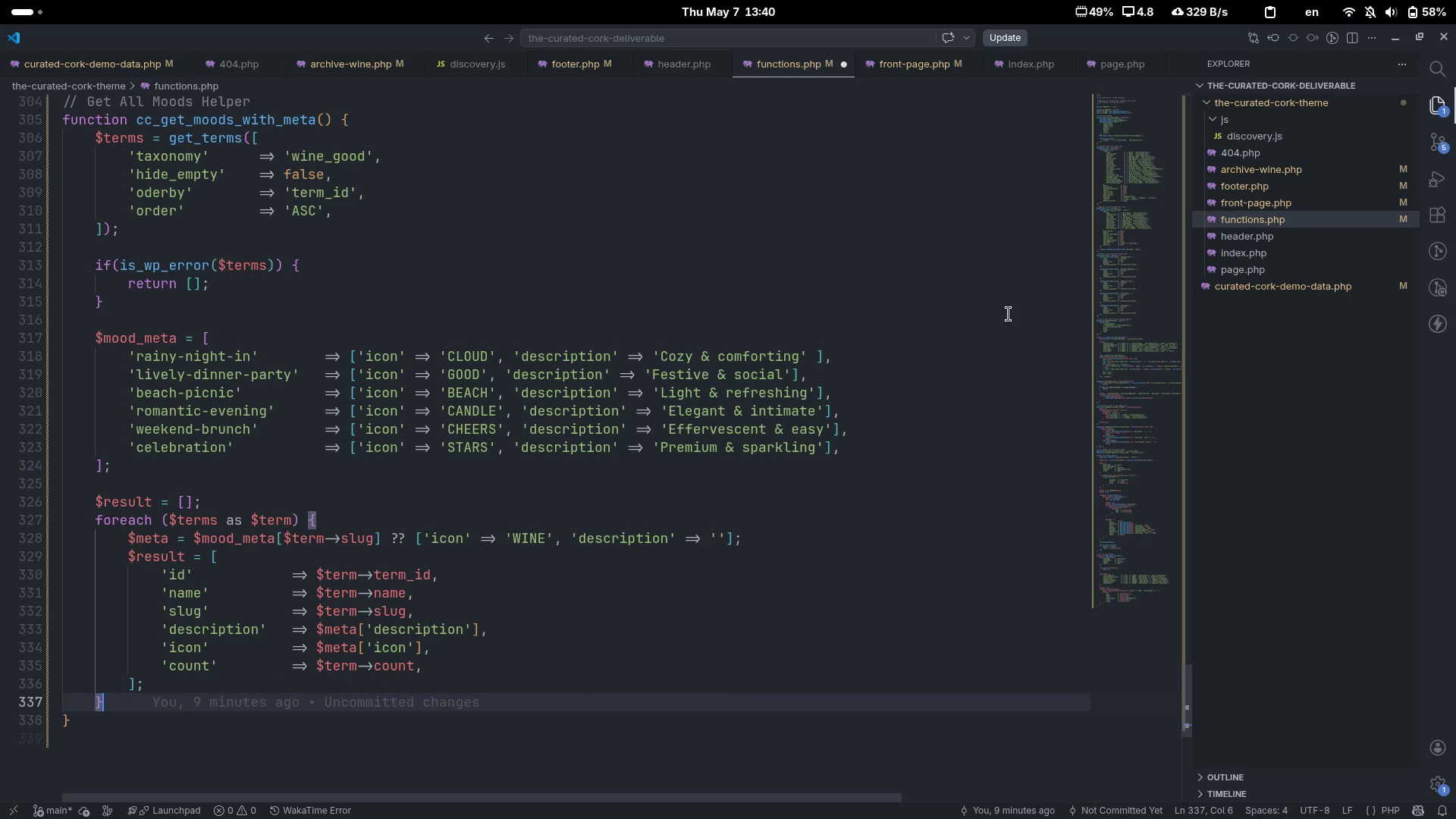 
key(ArrowDown)
 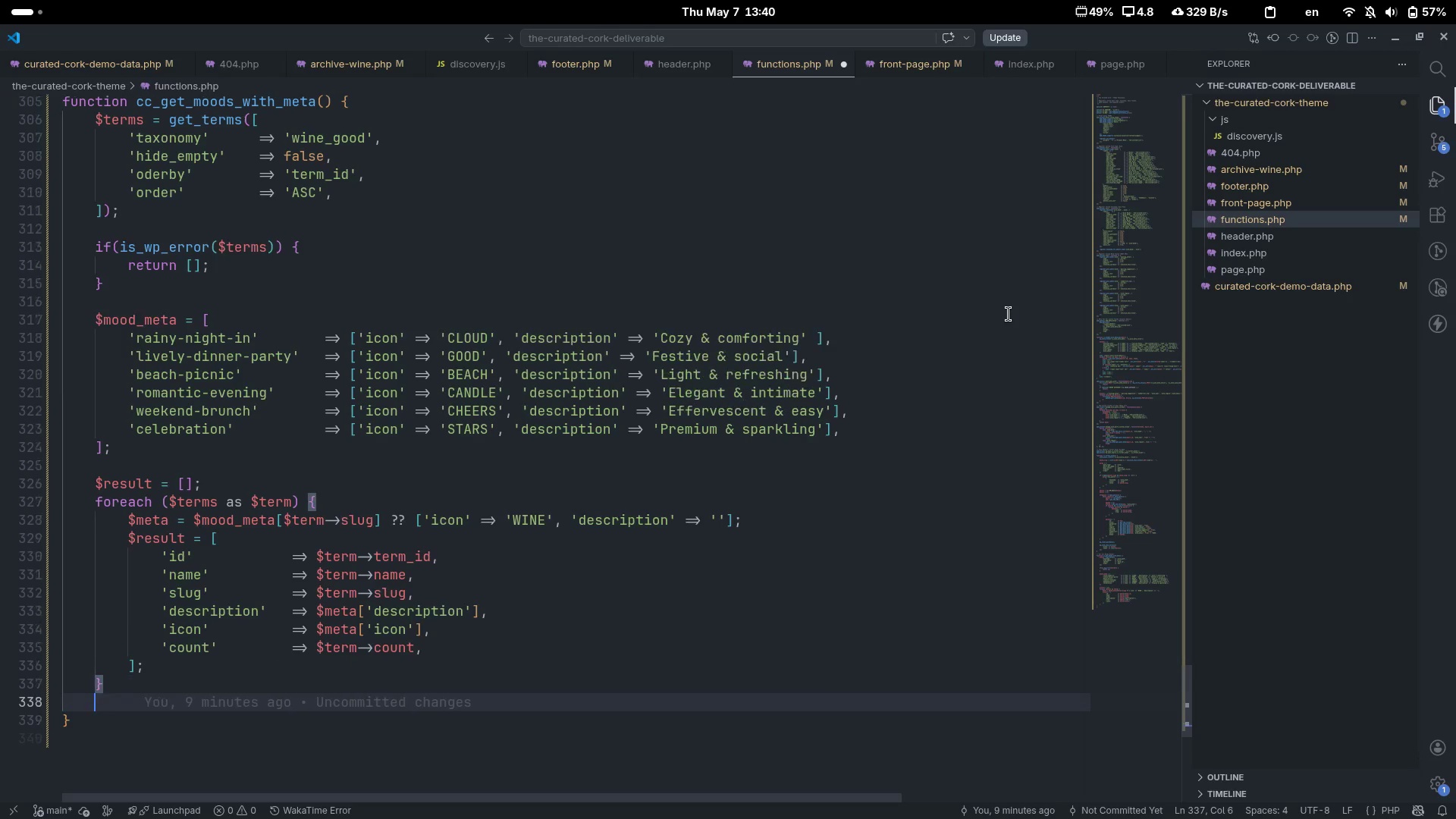 
key(Enter)
 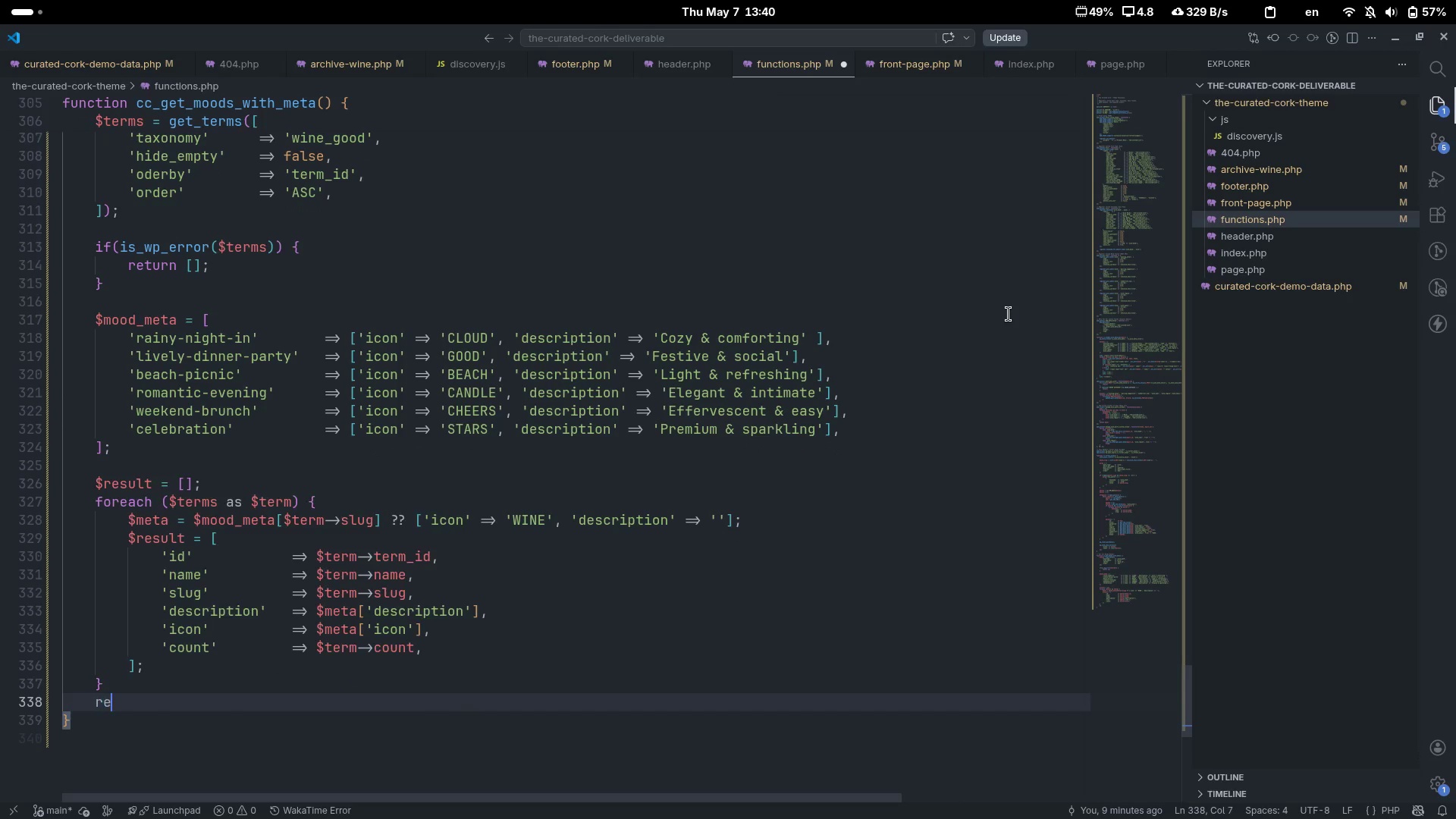 
type(return $rs)
key(Backspace)
type(es)
key(Tab)
type(;)
 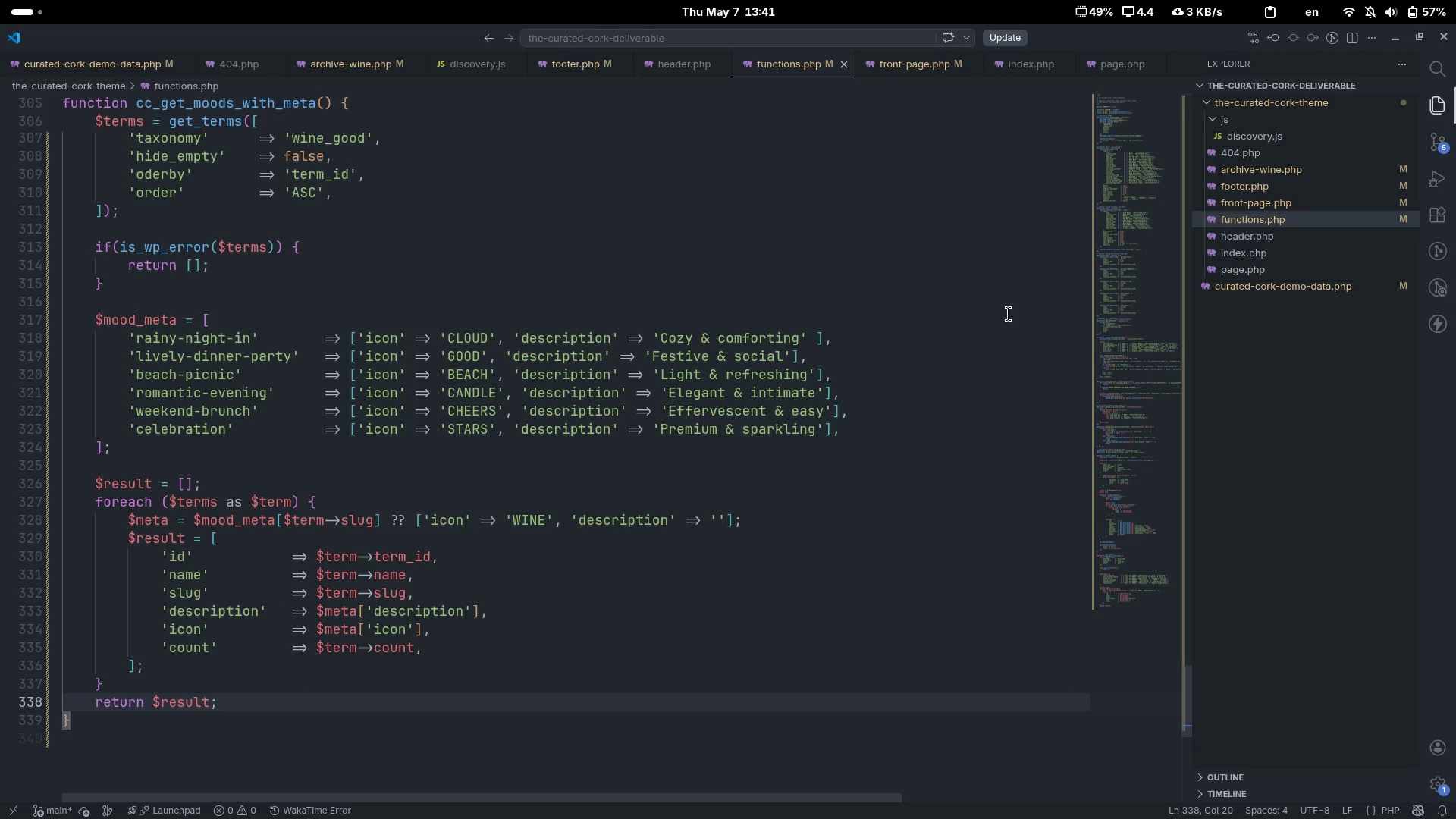 
 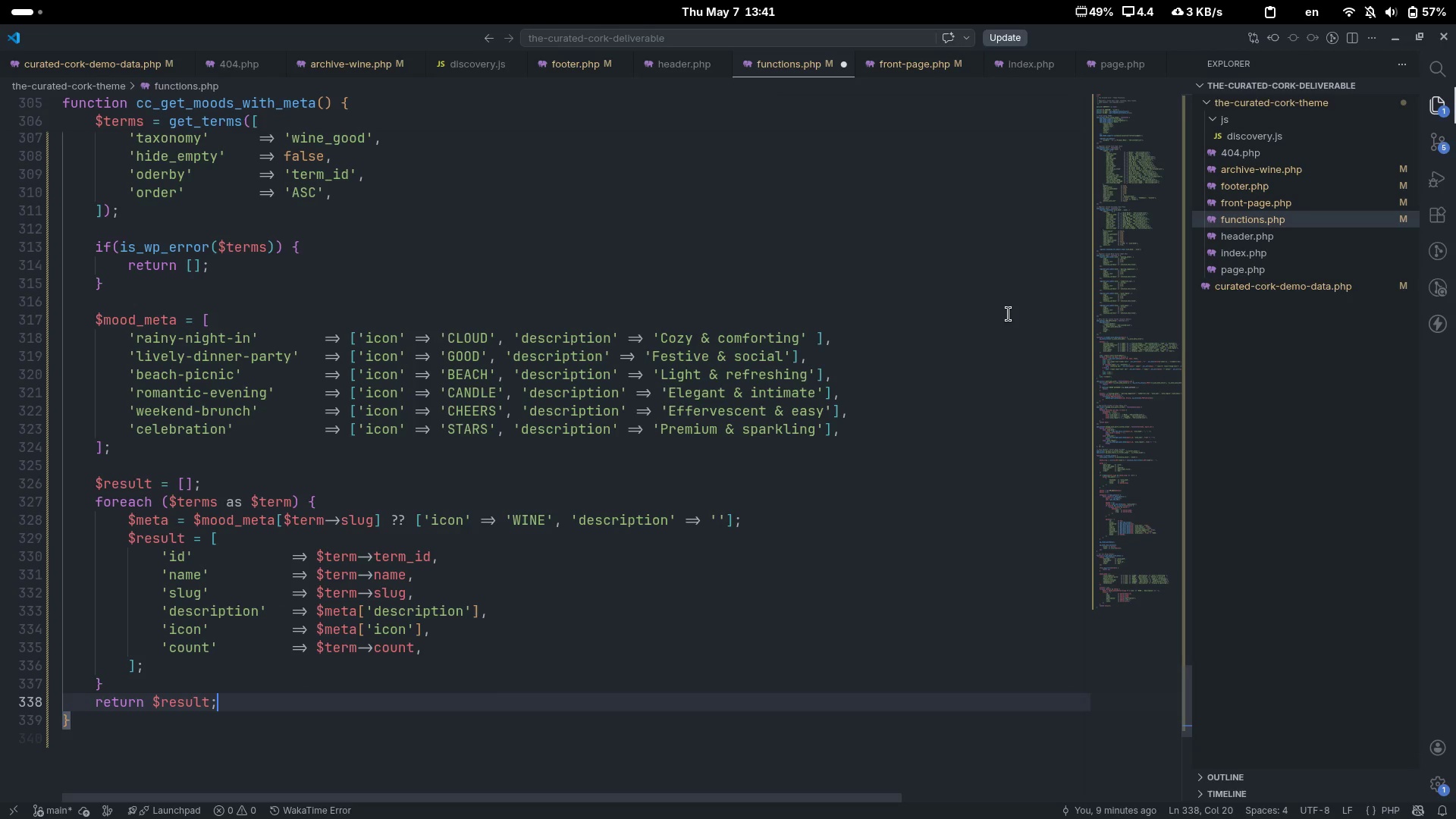 
key(Control+ControlLeft)
 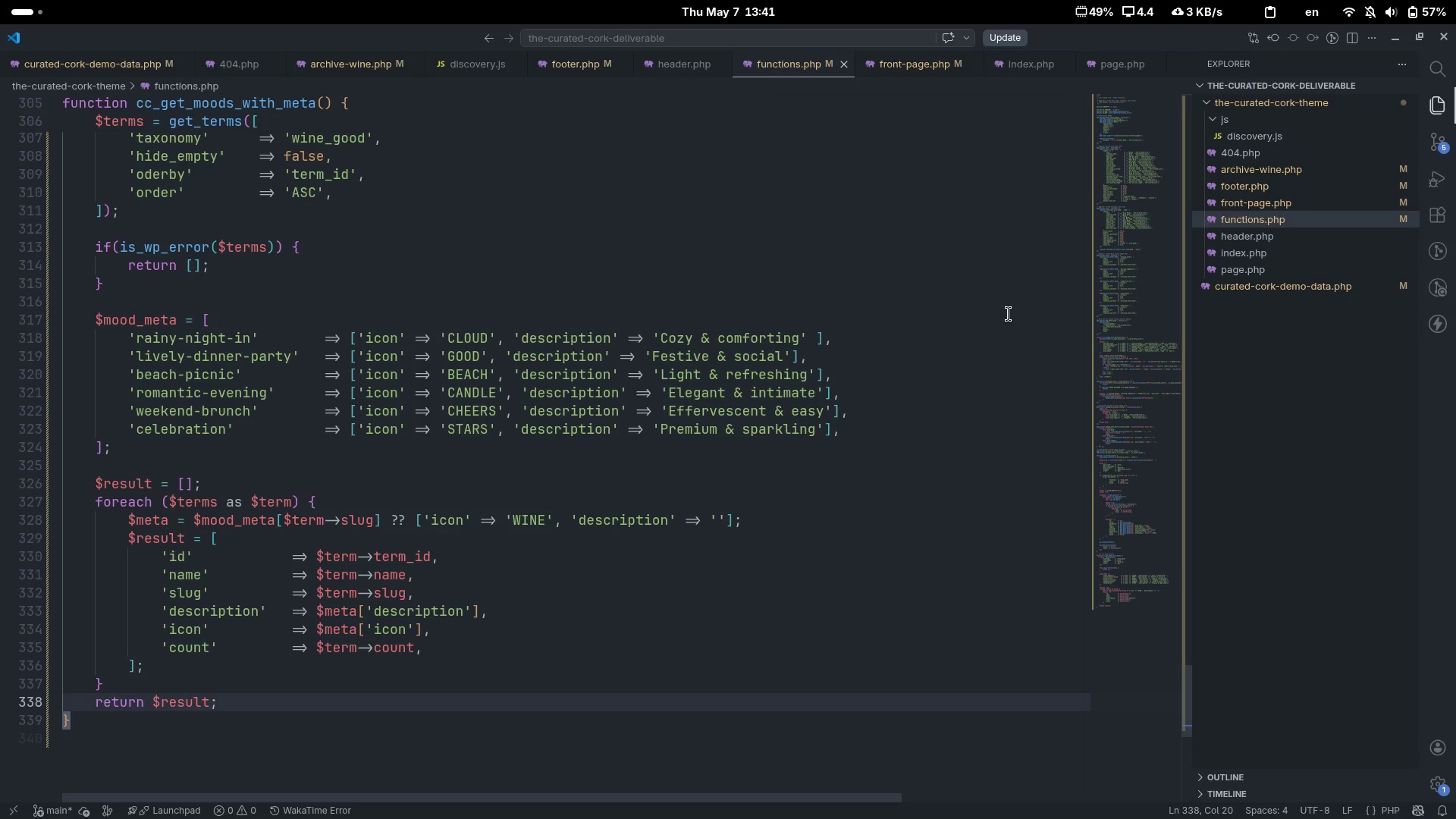 
key(Control+S)
 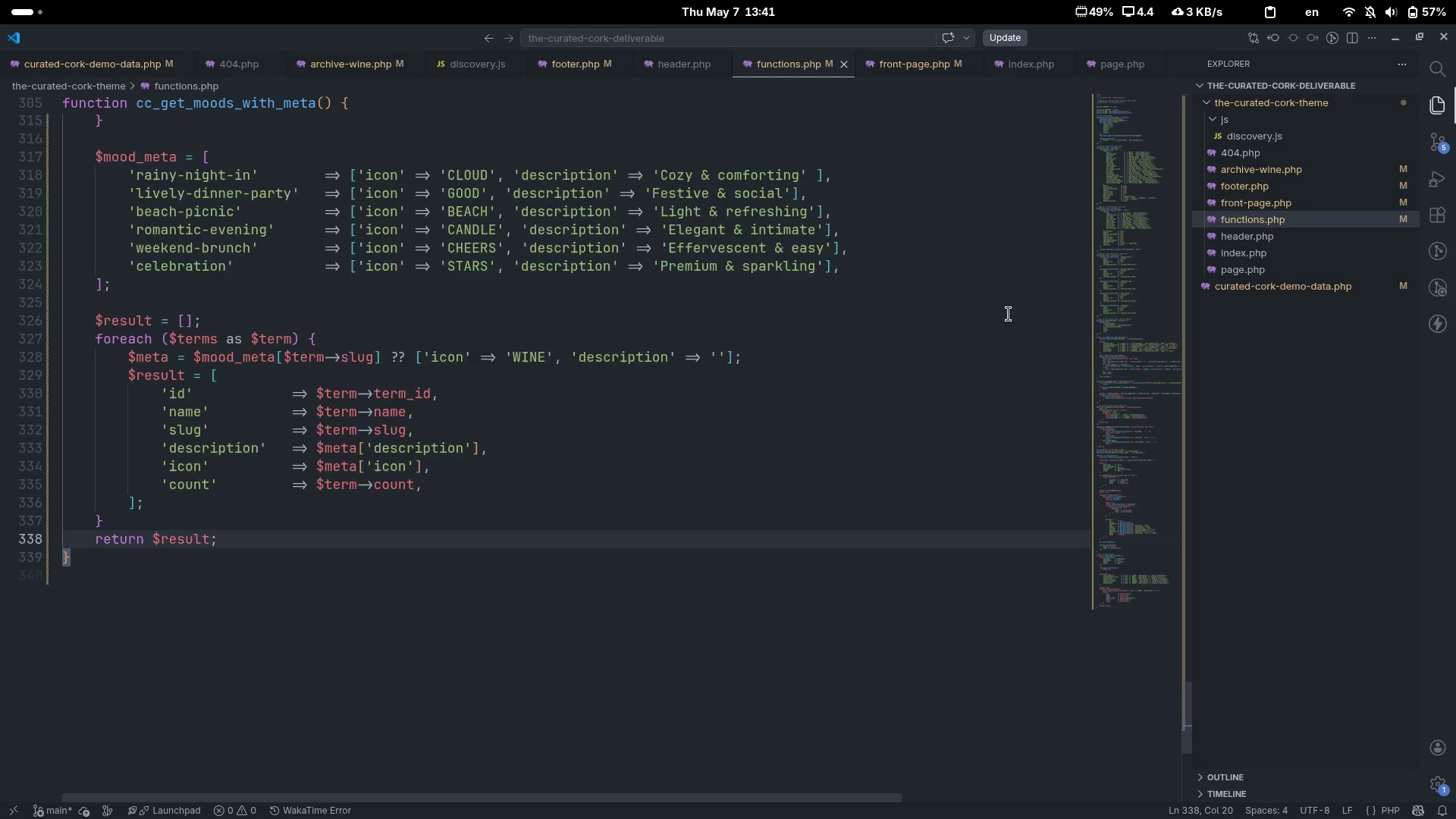 
scroll: coordinate [1009, 314], scroll_direction: down, amount: 9.0
 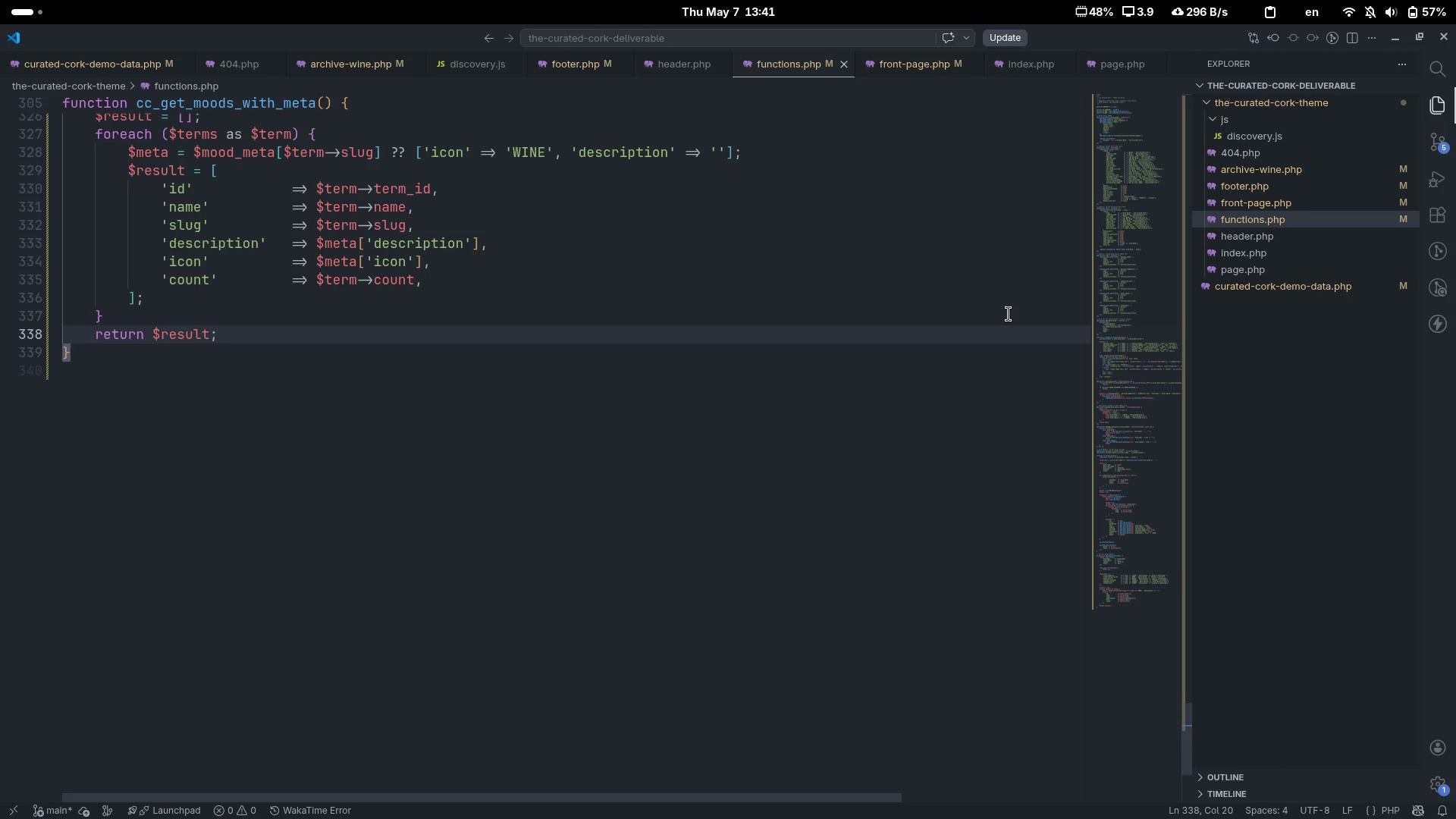 
wait(19.51)
 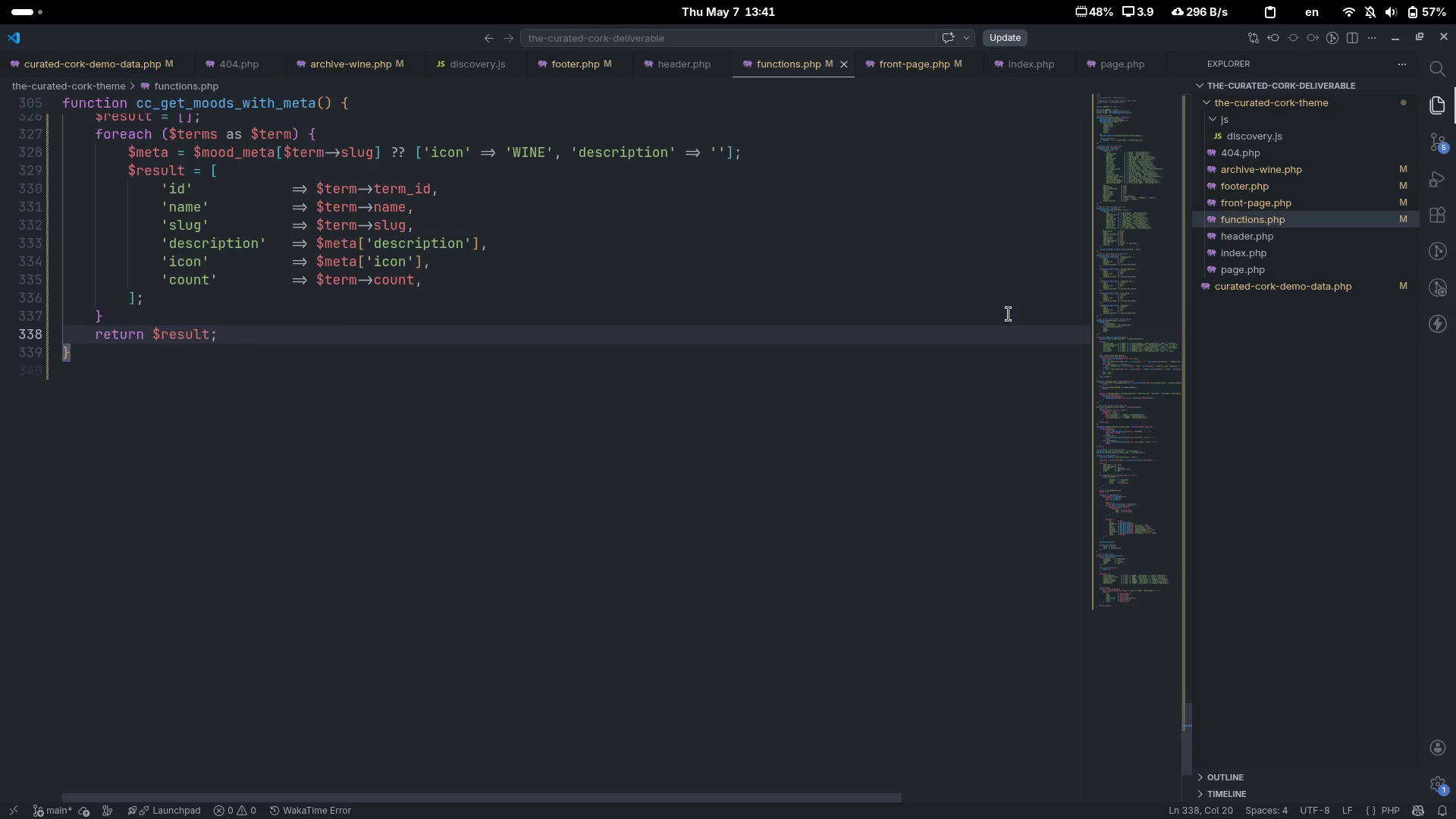 
left_click([1287, 285])
 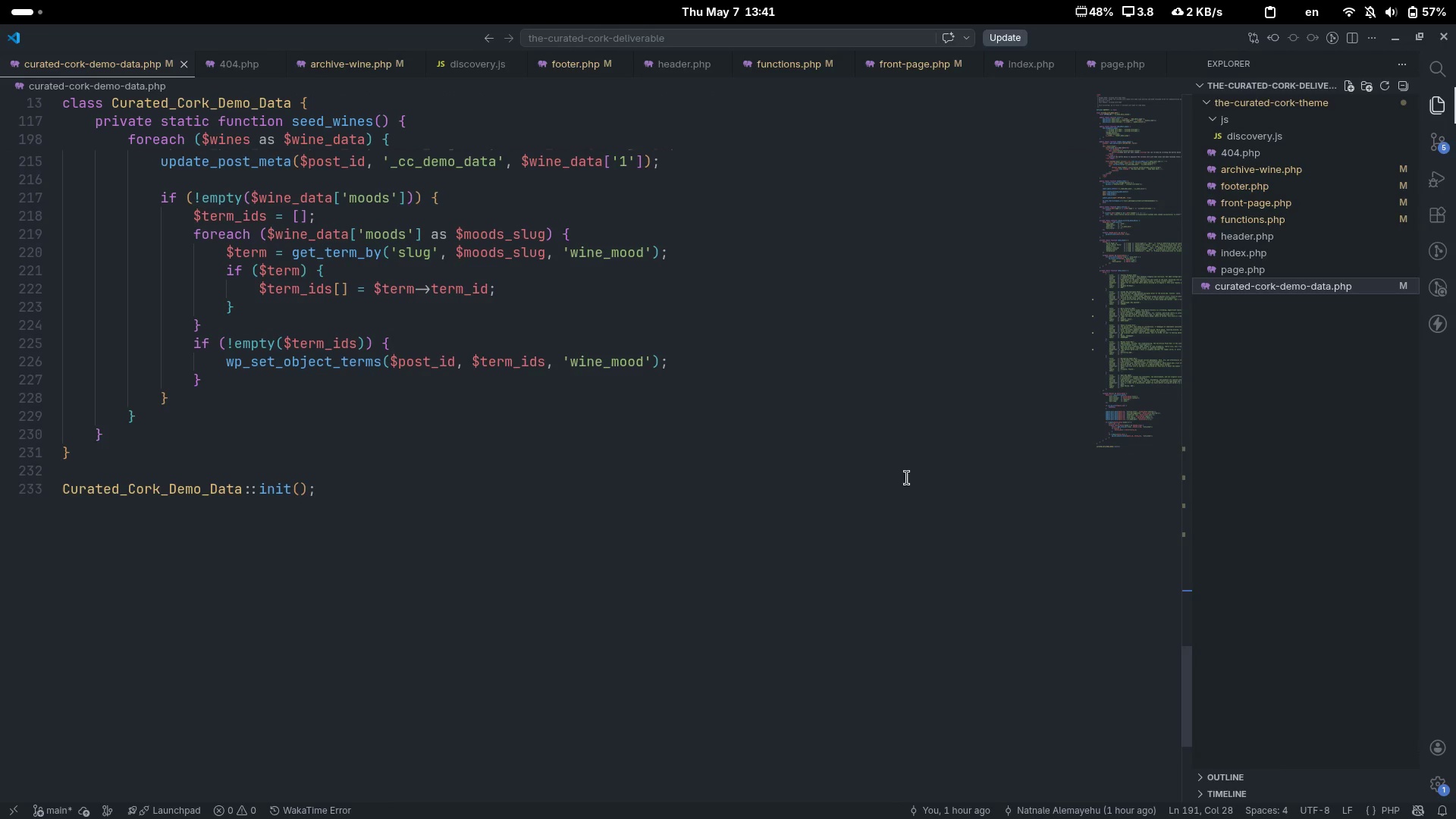 
left_click([1129, 336])
 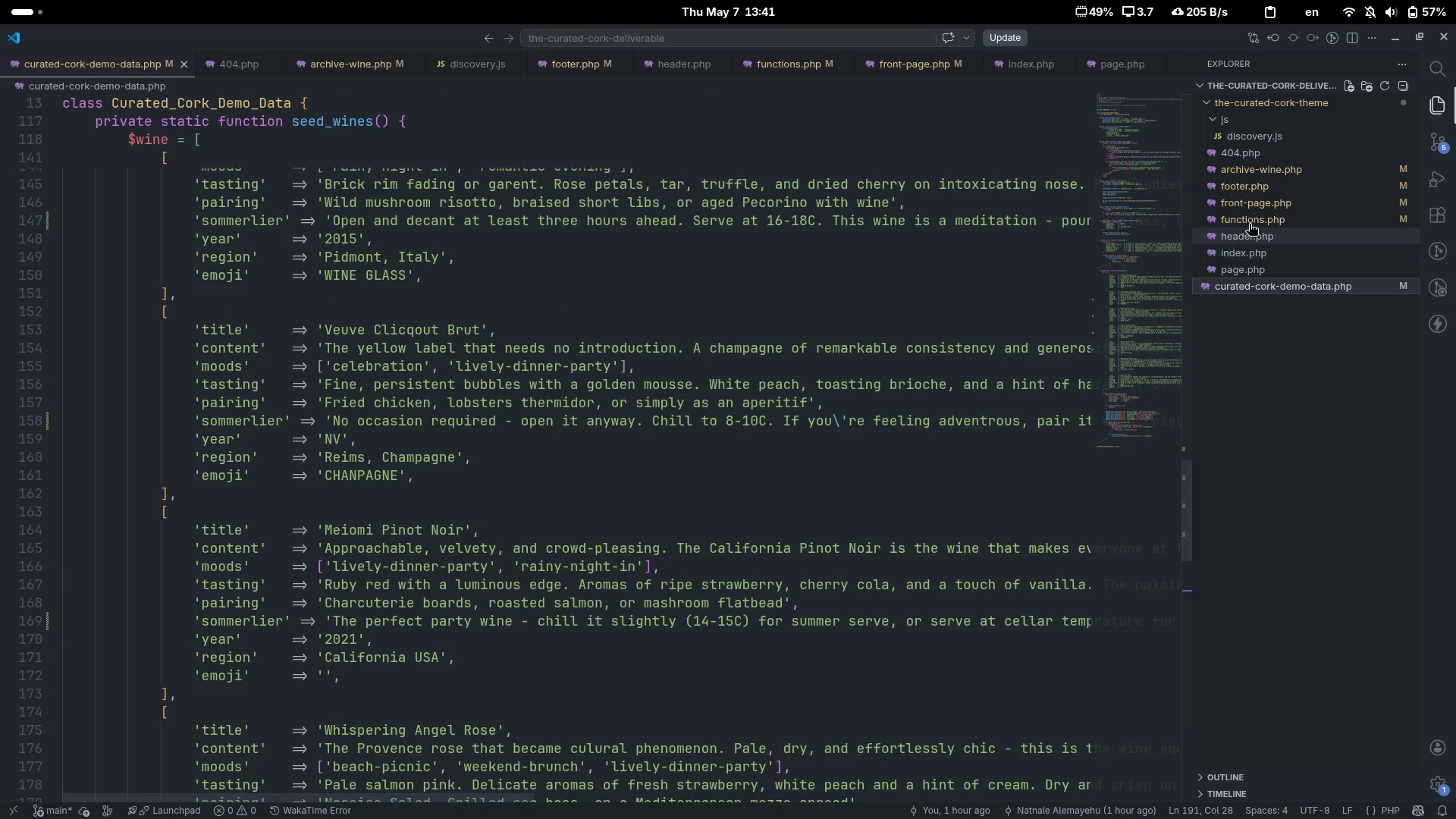 
scroll: coordinate [920, 472], scroll_direction: up, amount: 6.0
 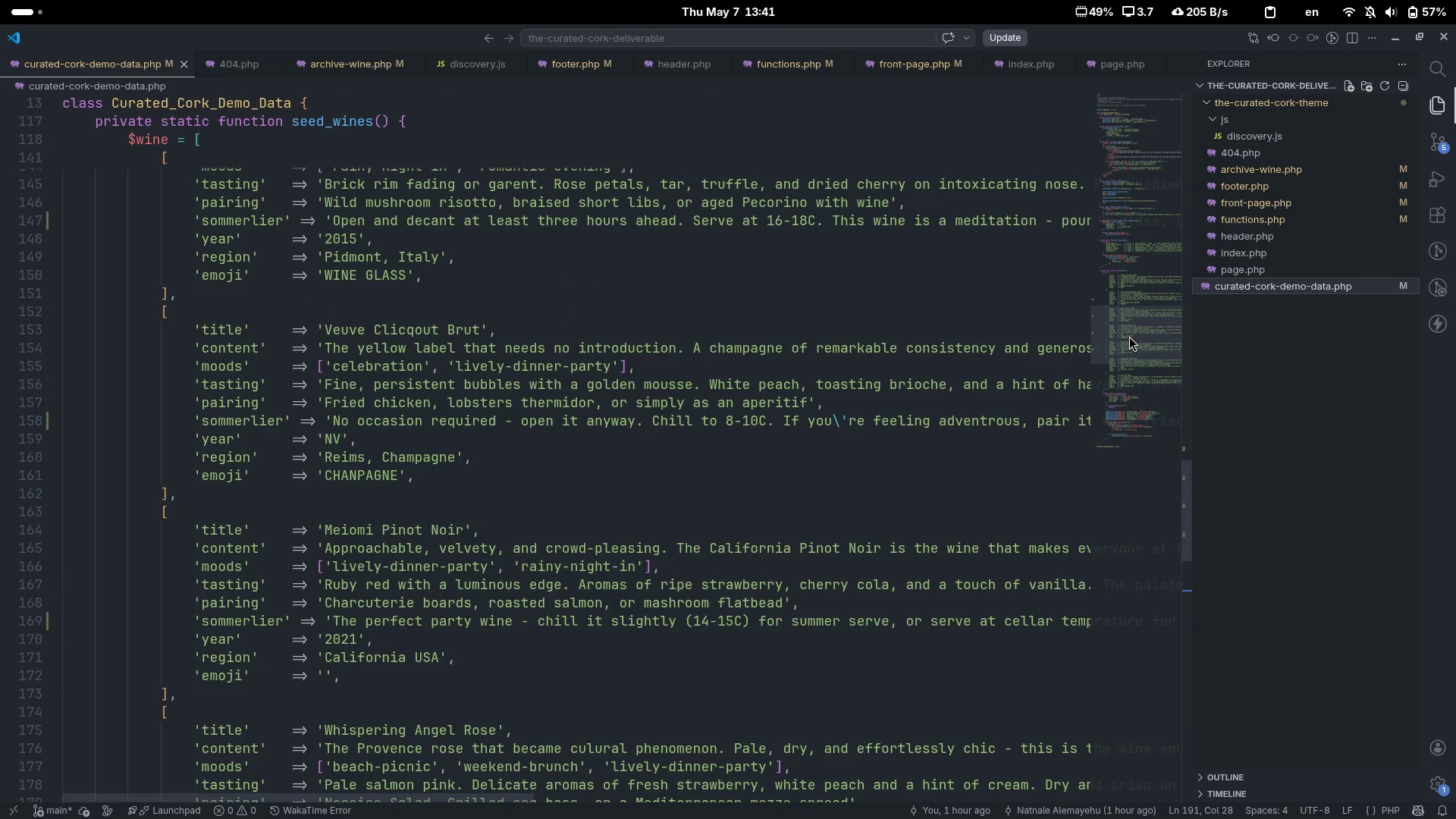 
left_click([1254, 219])
 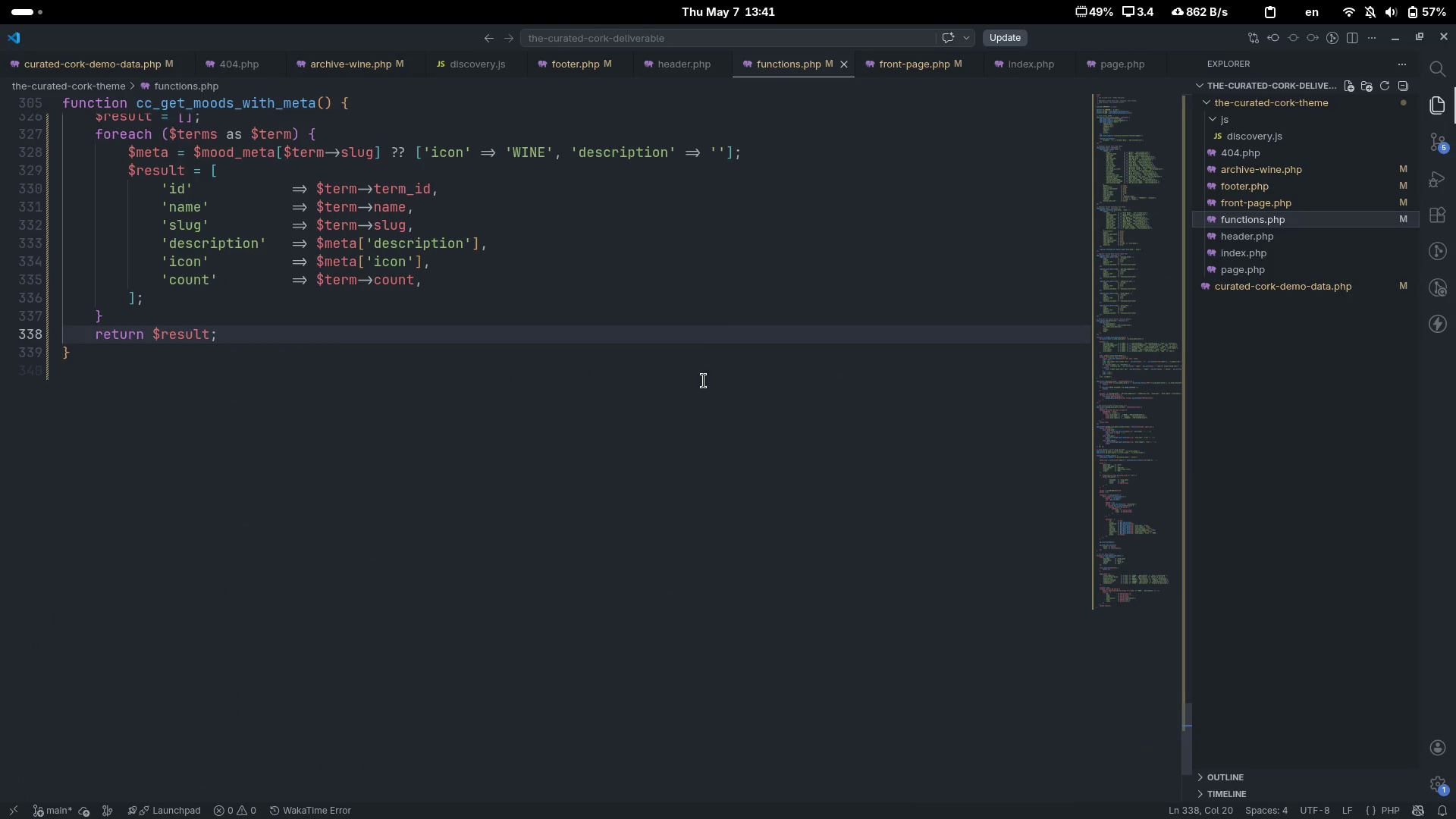 
left_click([701, 341])
 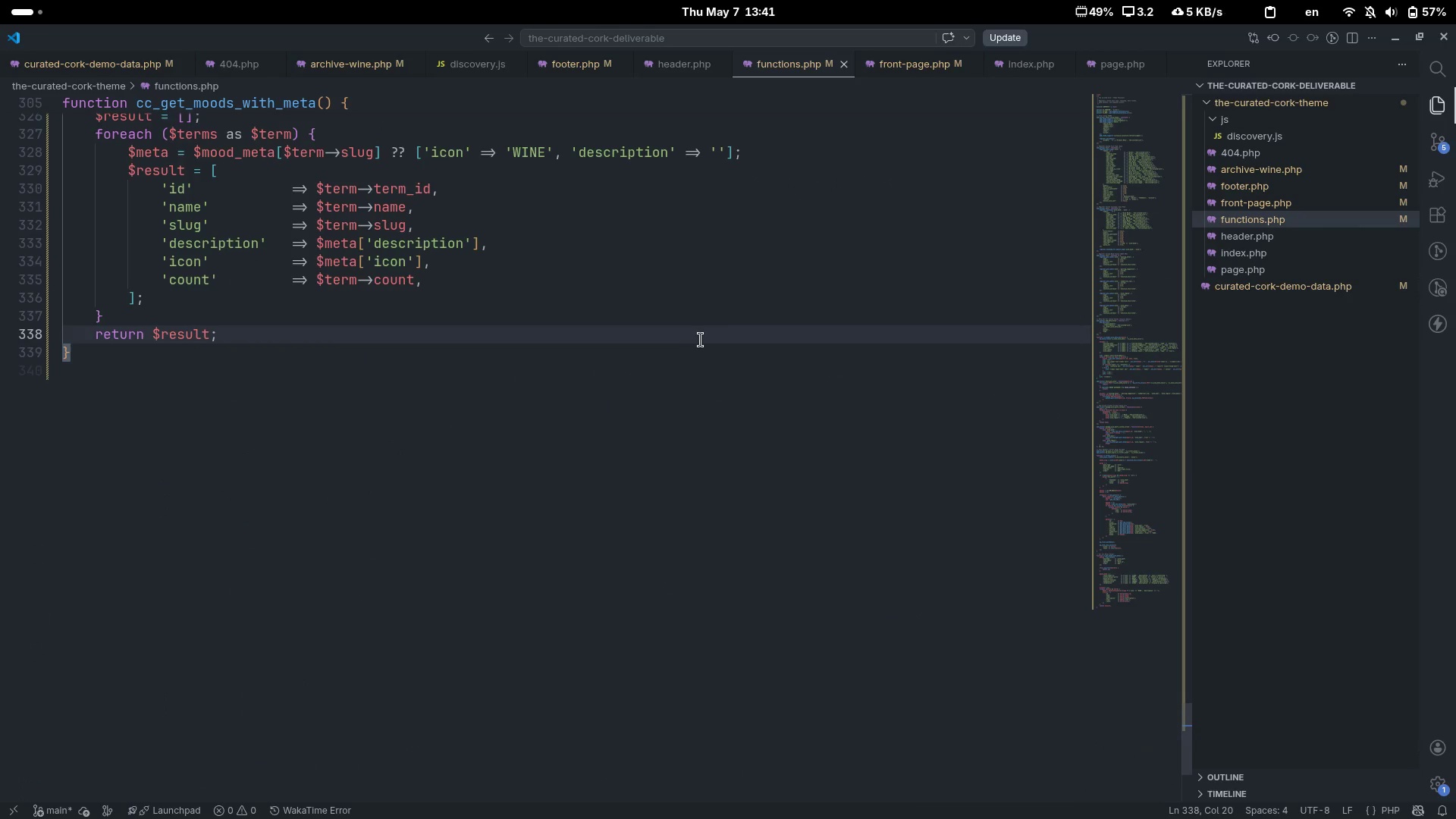 
key(Alt+Tab)